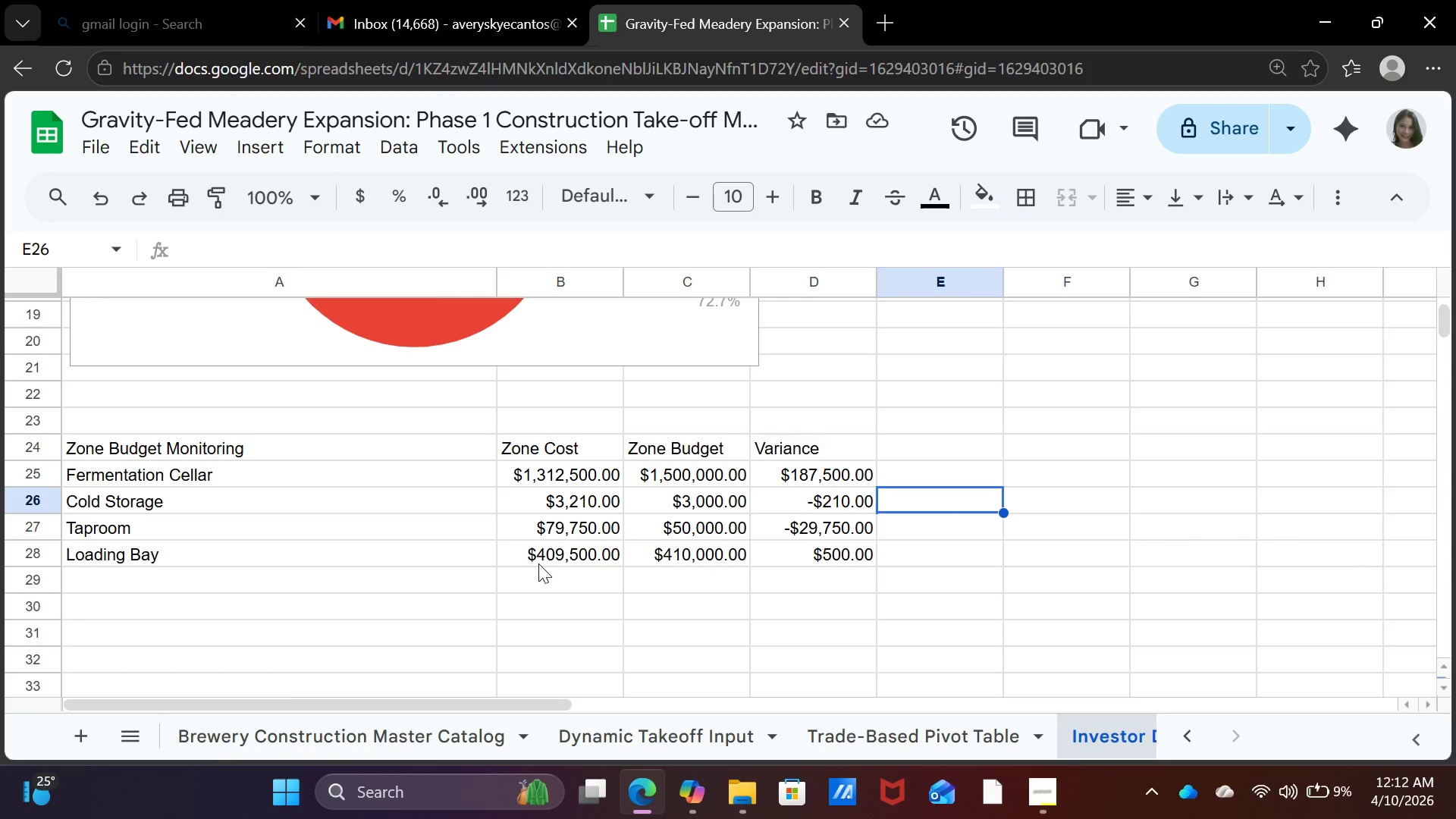 
scroll: coordinate [344, 441], scroll_direction: up, amount: 18.0
 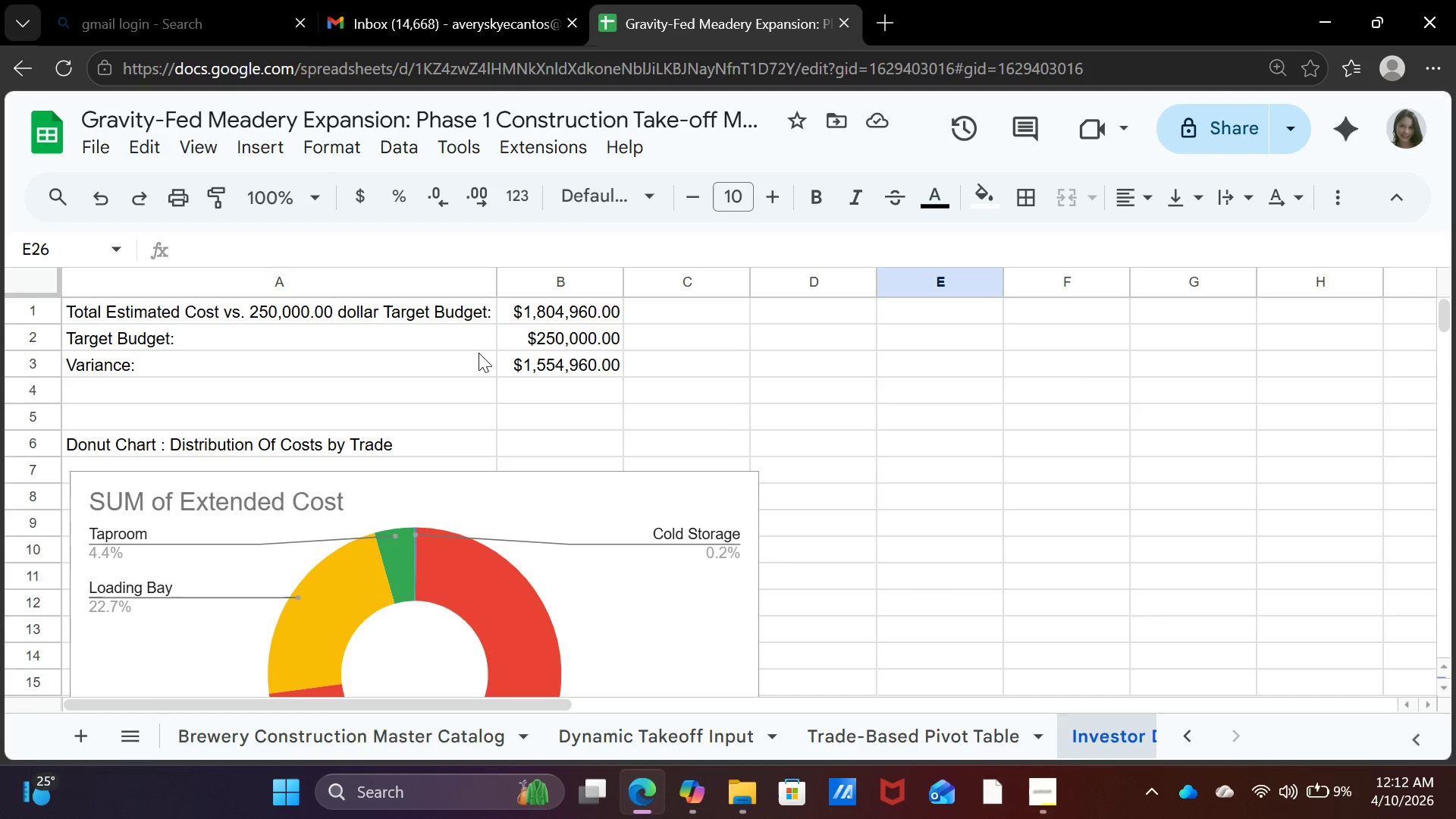 
left_click([549, 341])
 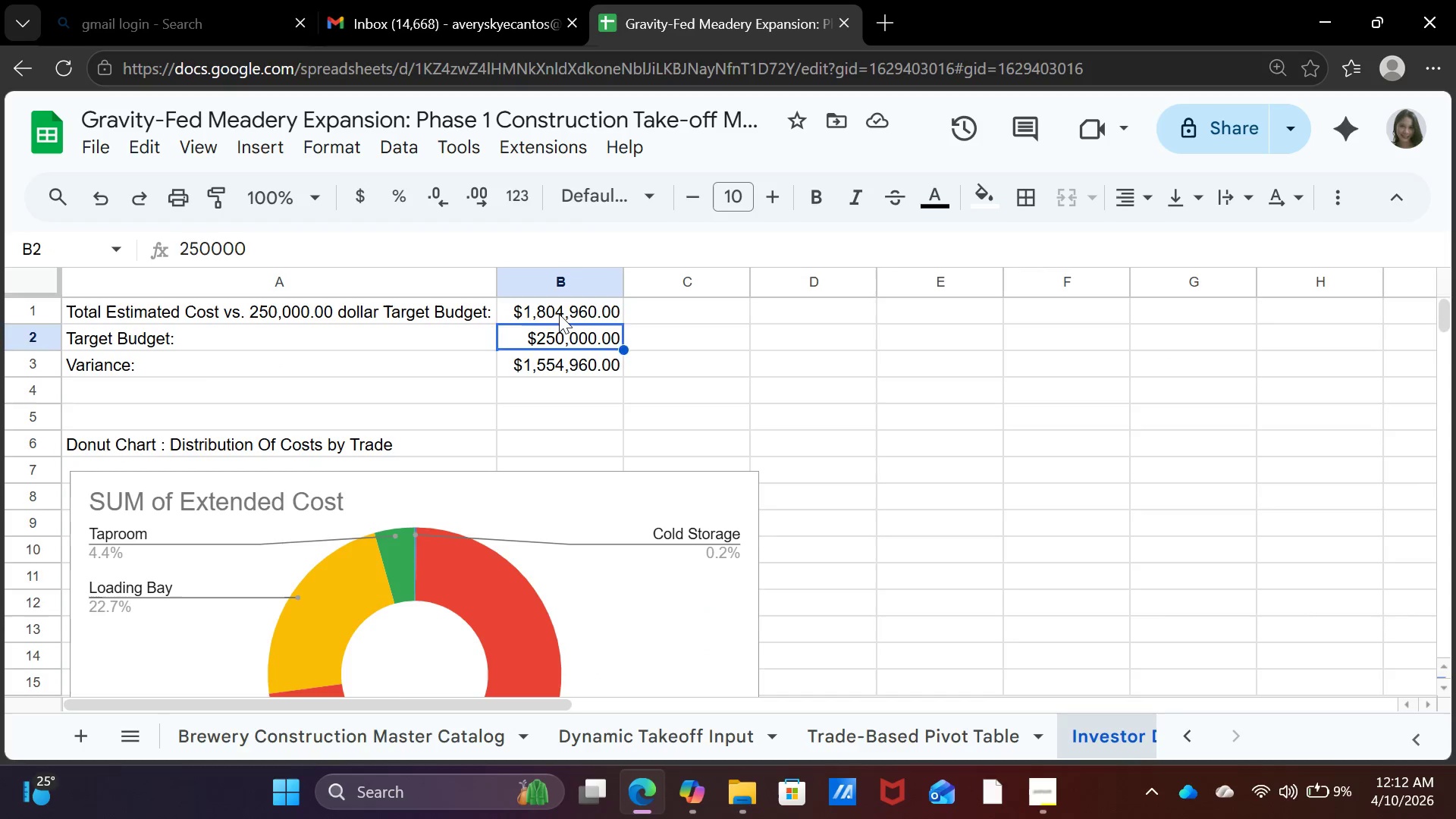 
left_click([559, 314])
 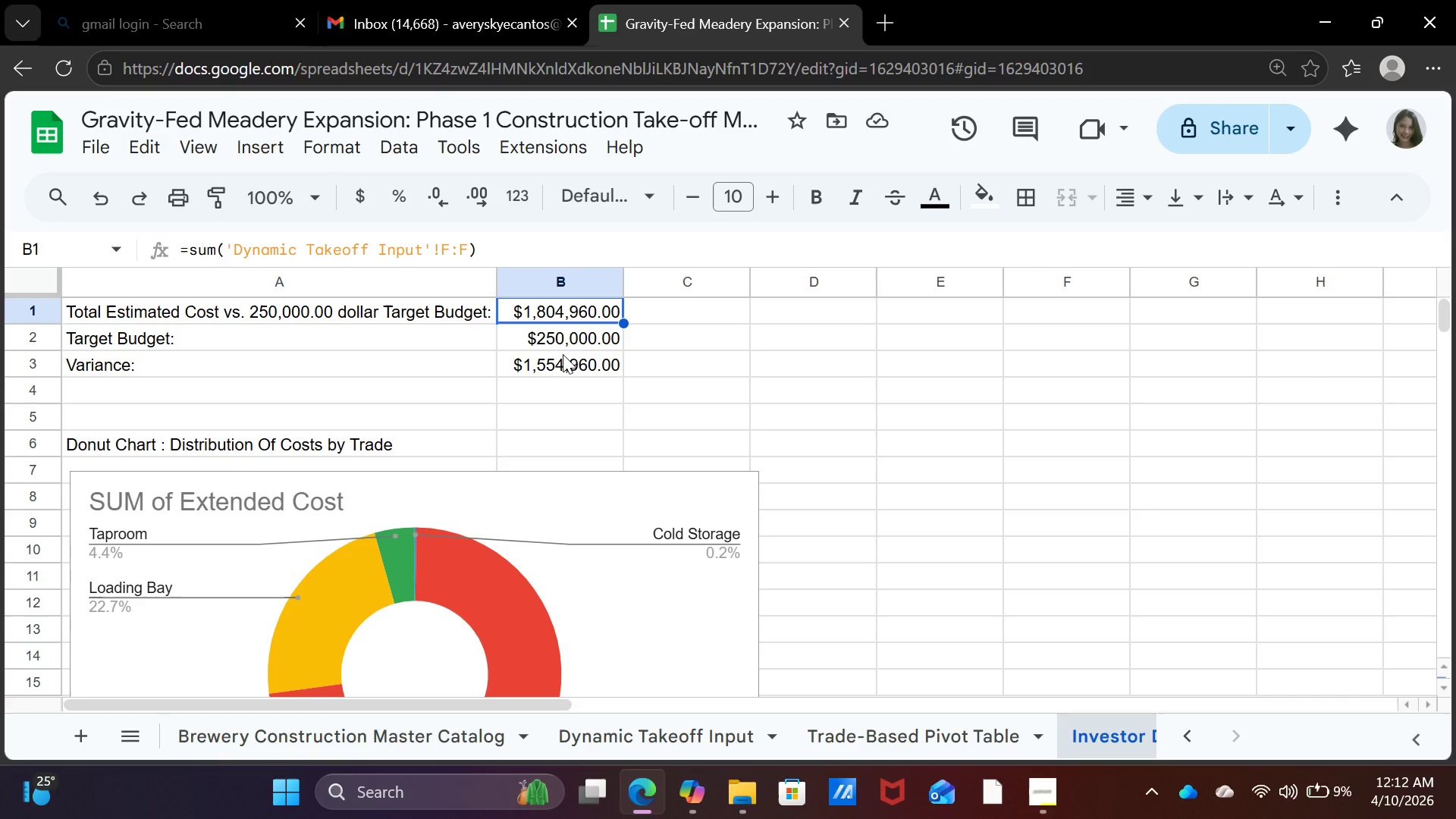 
wait(7.52)
 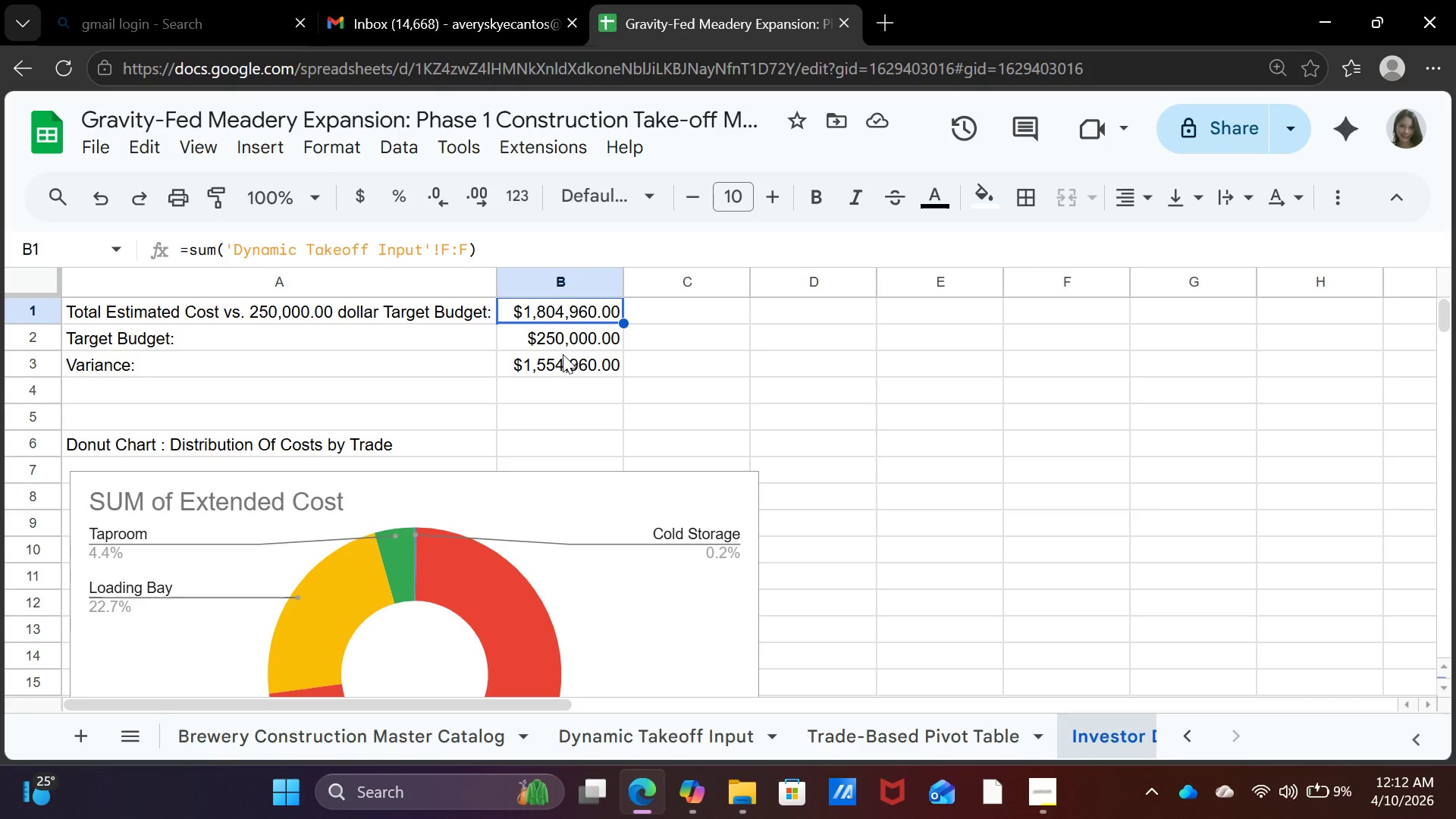 
scroll: coordinate [493, 384], scroll_direction: up, amount: 6.0
 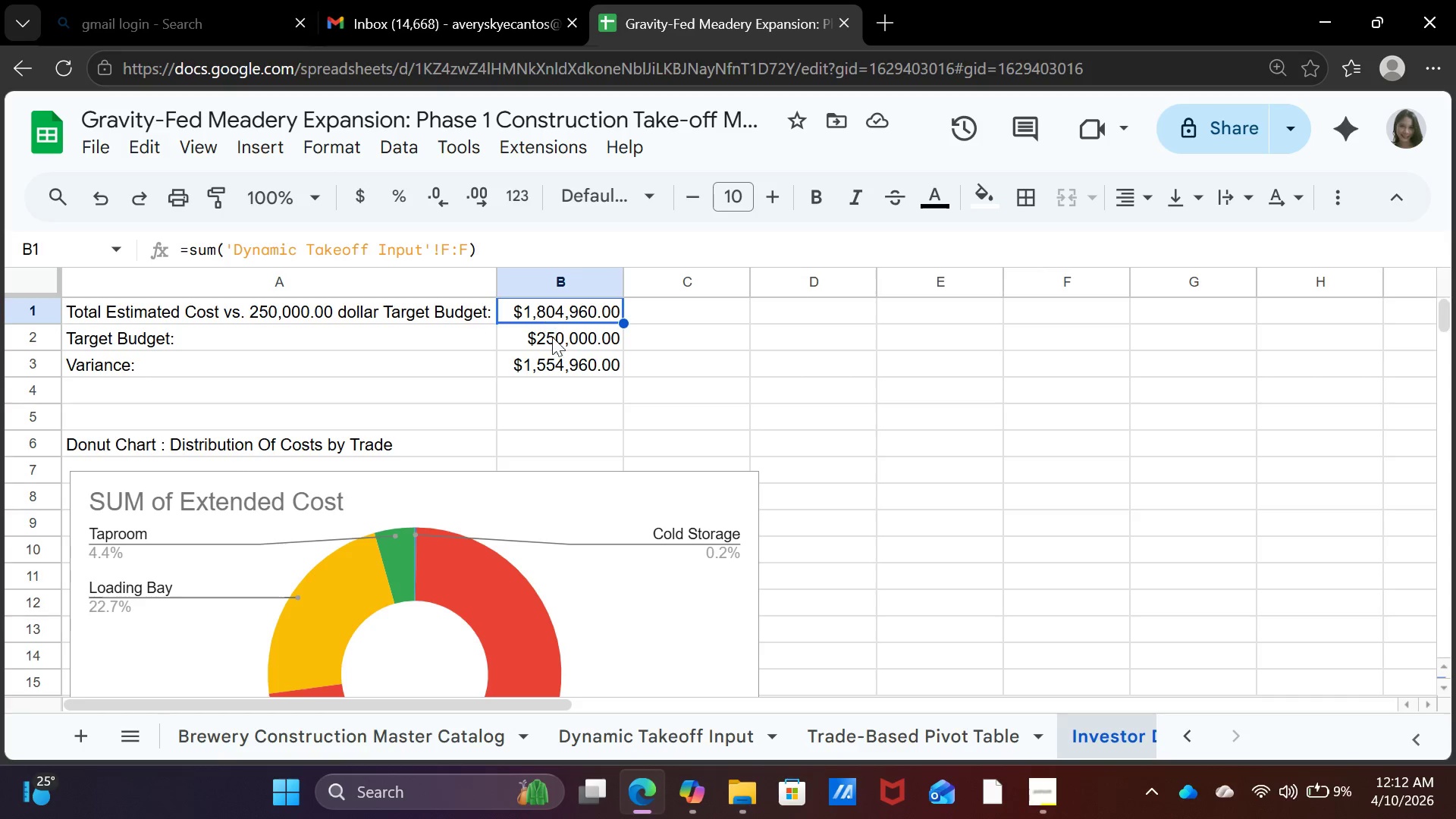 
left_click([551, 339])
 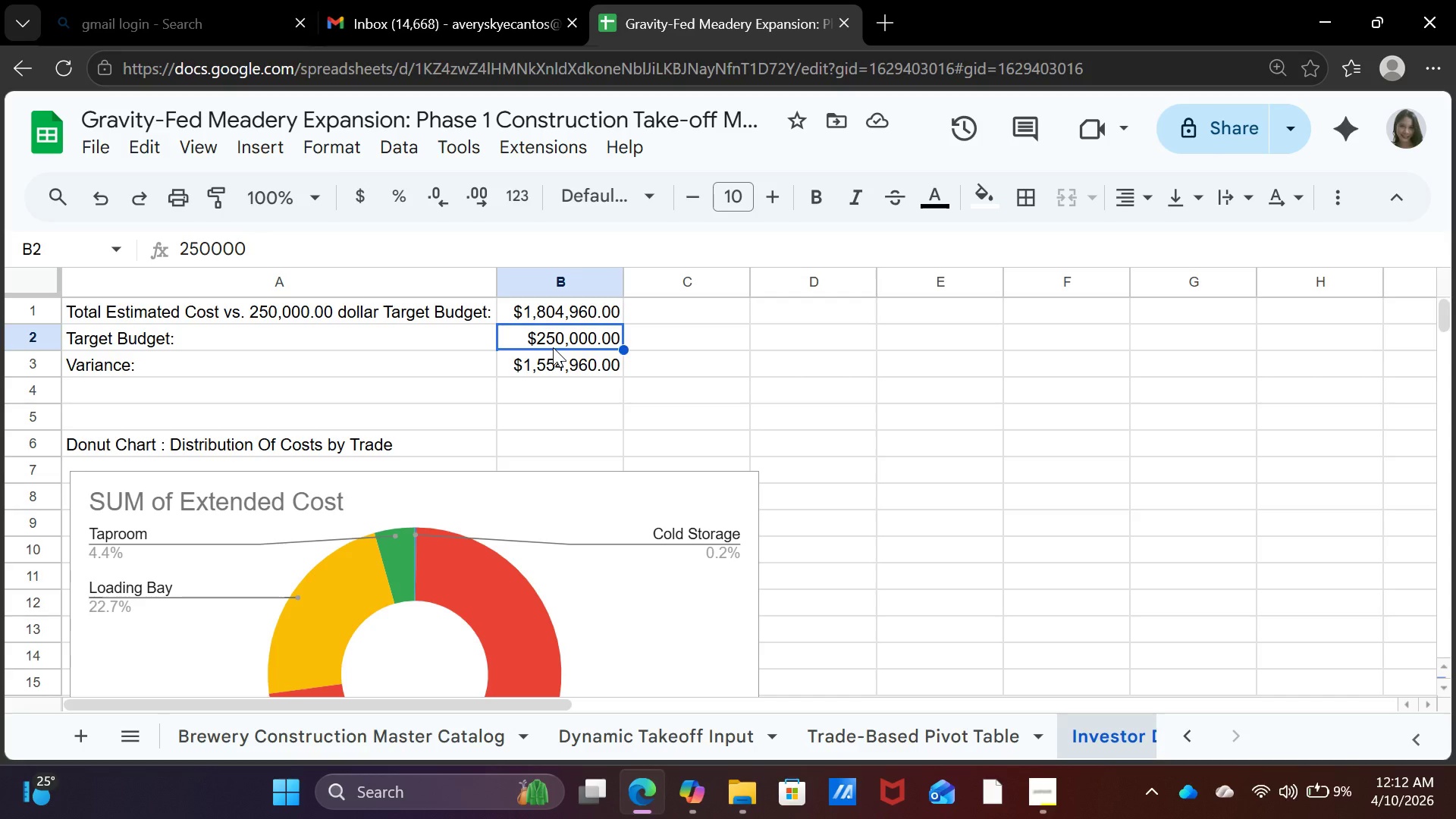 
wait(9.83)
 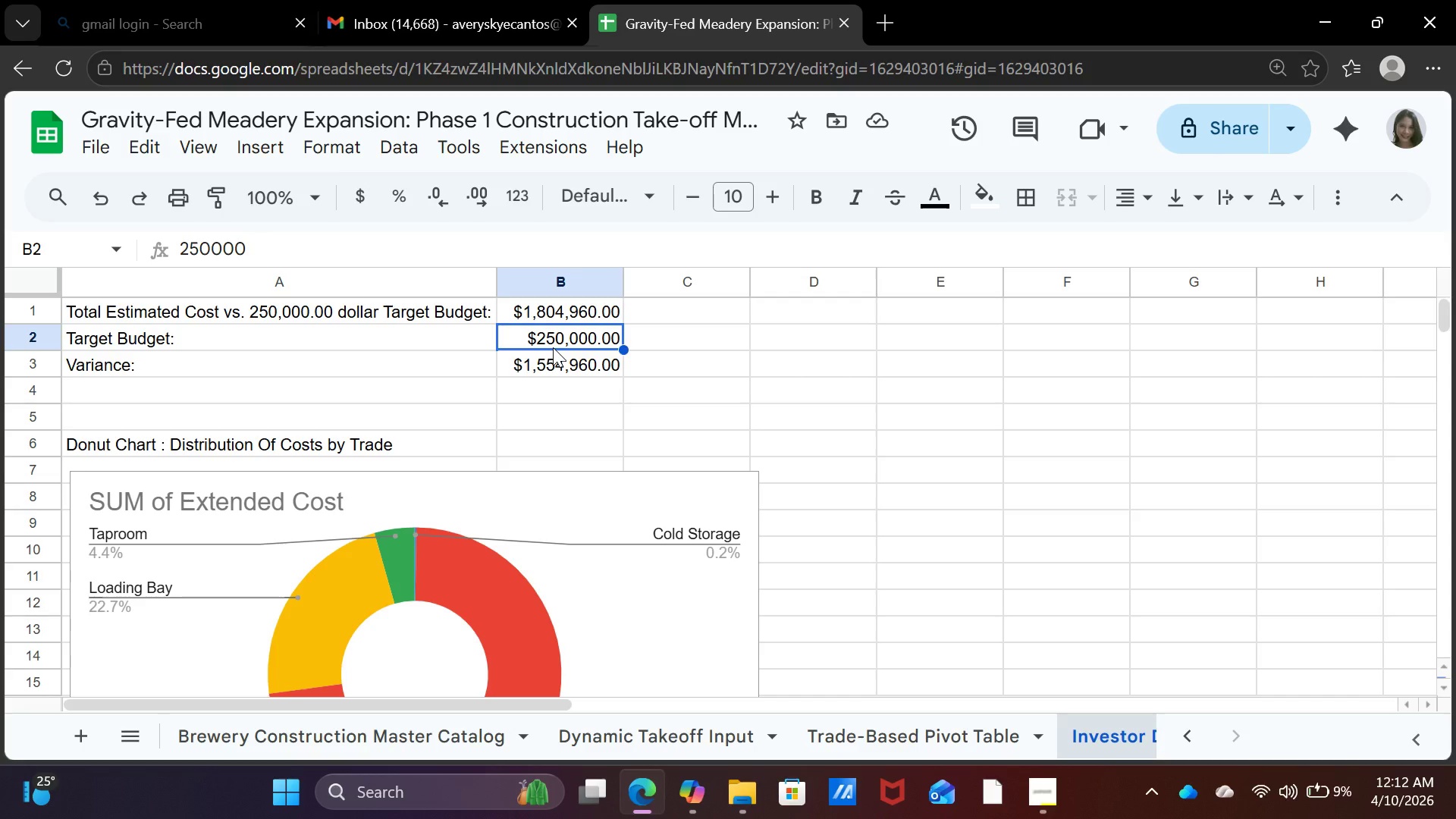 
left_click([553, 369])
 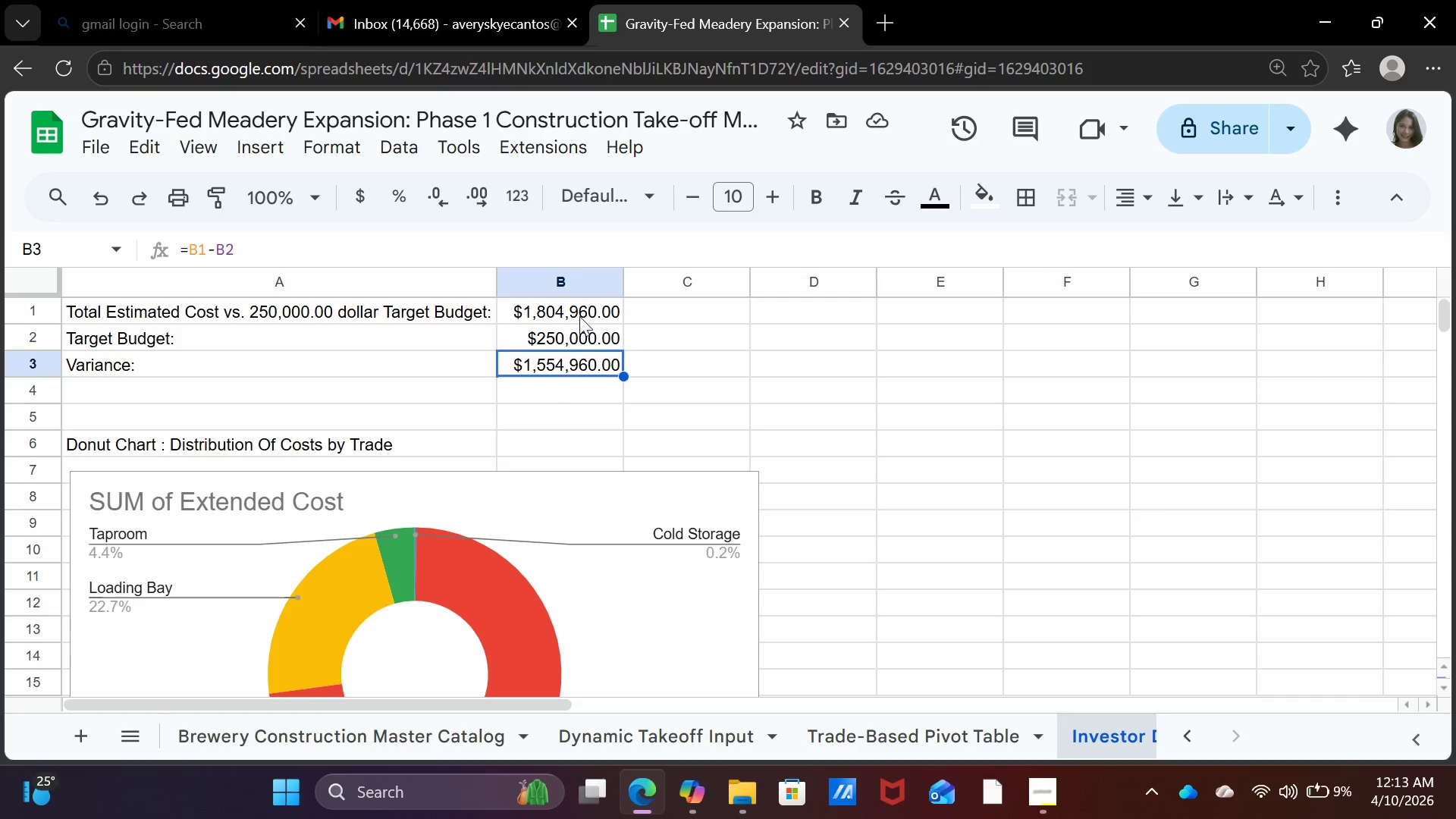 
left_click([579, 315])
 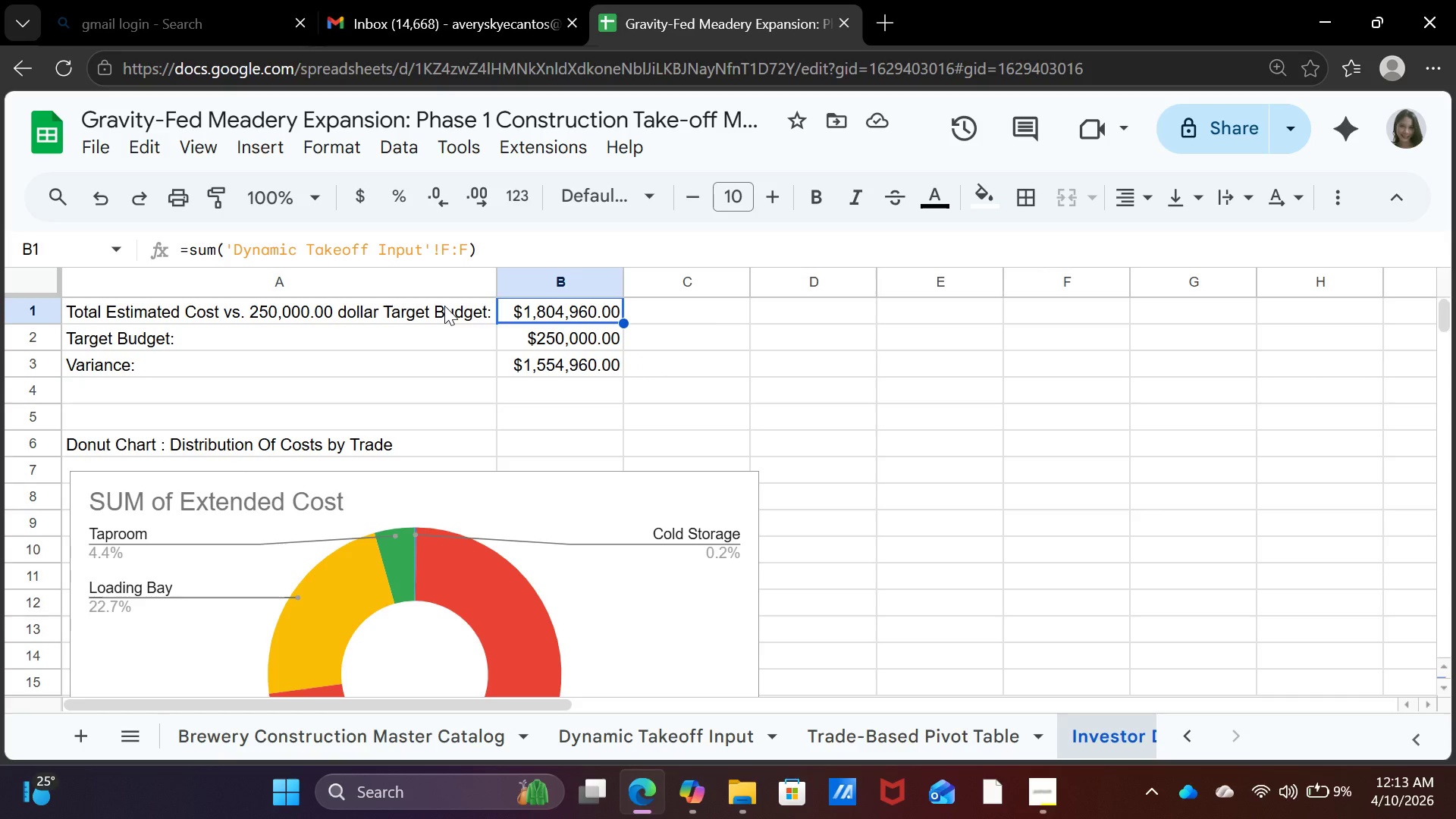 
wait(15.95)
 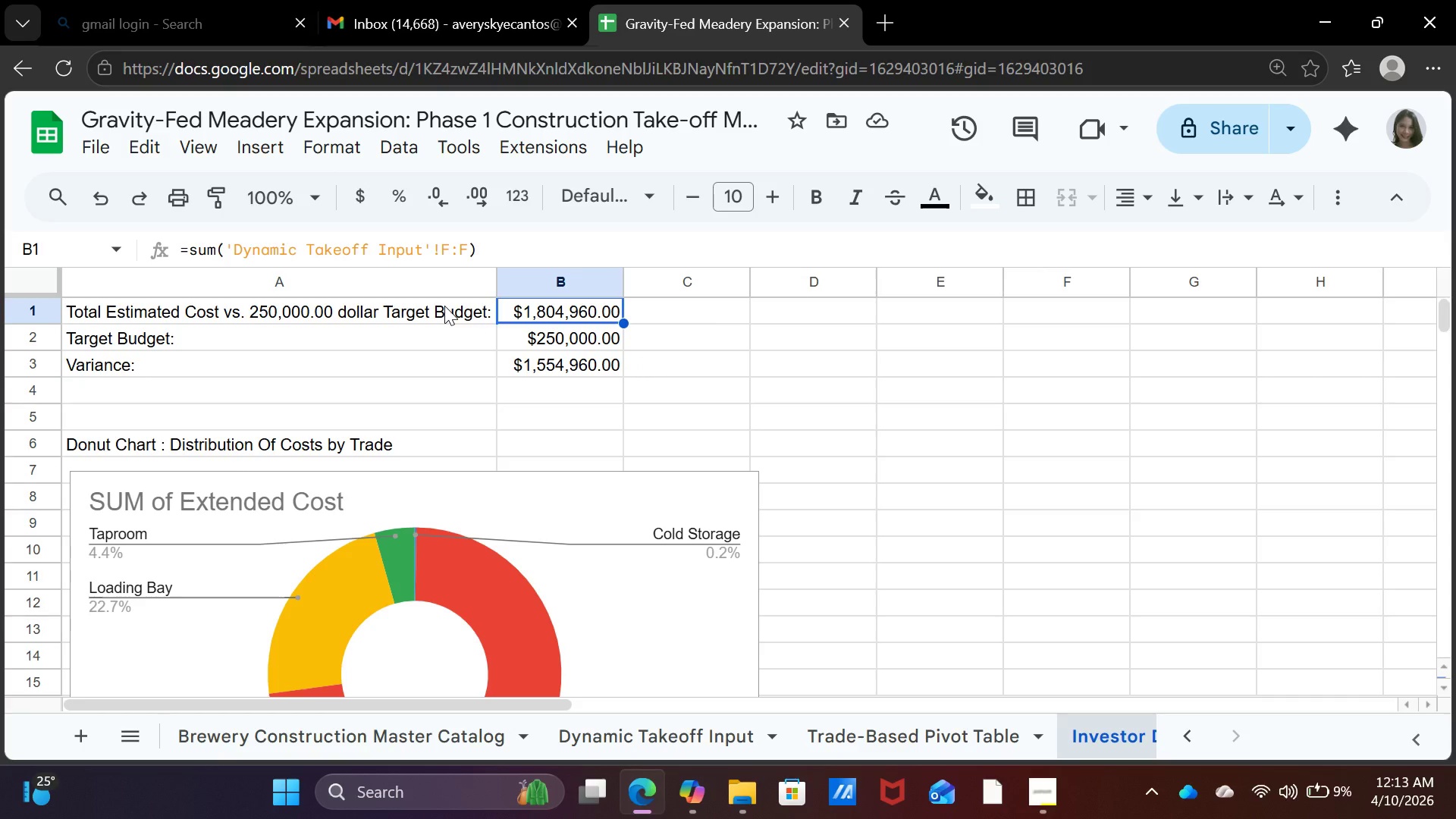 
left_click([451, 316])
 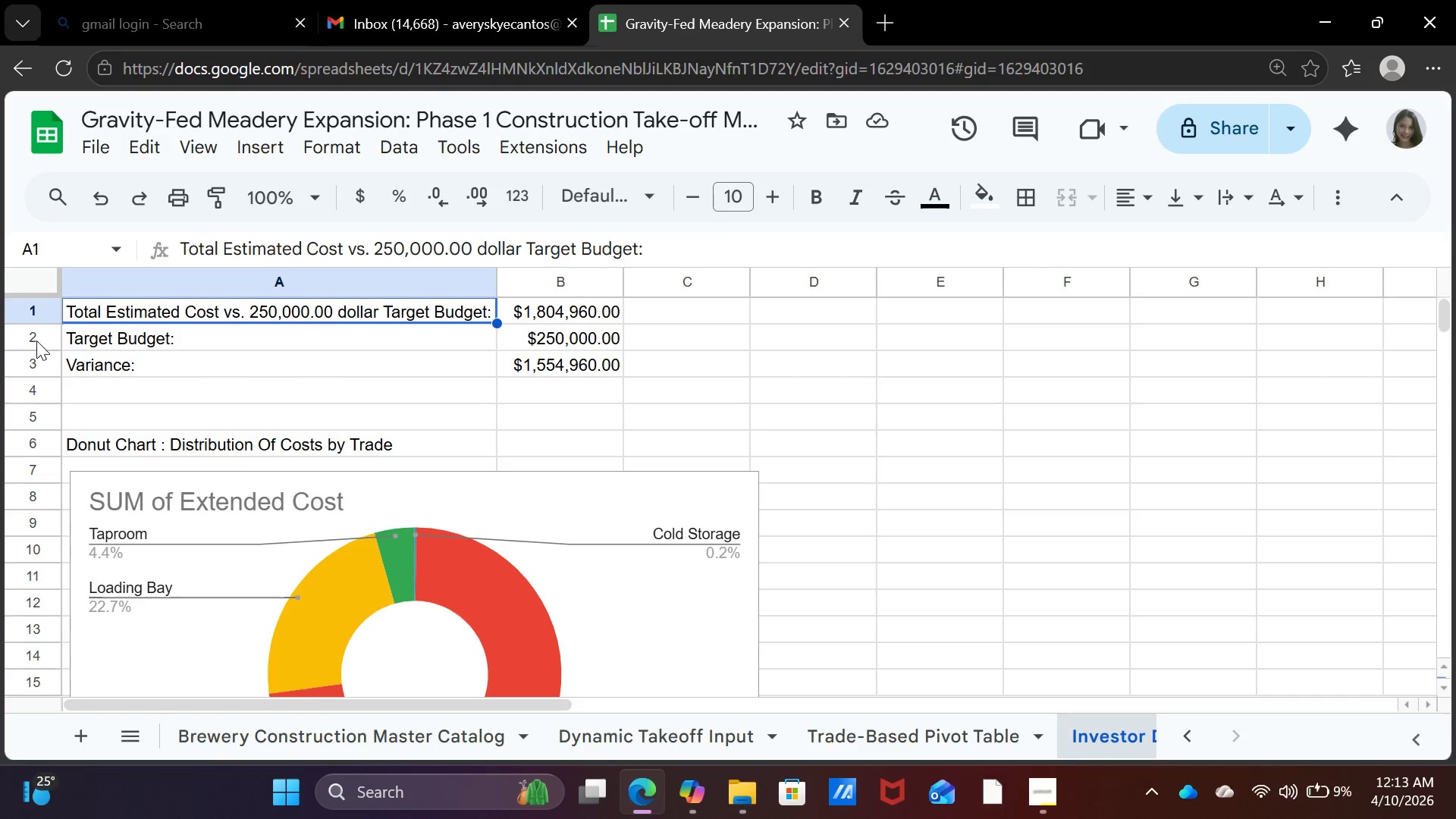 
wait(6.08)
 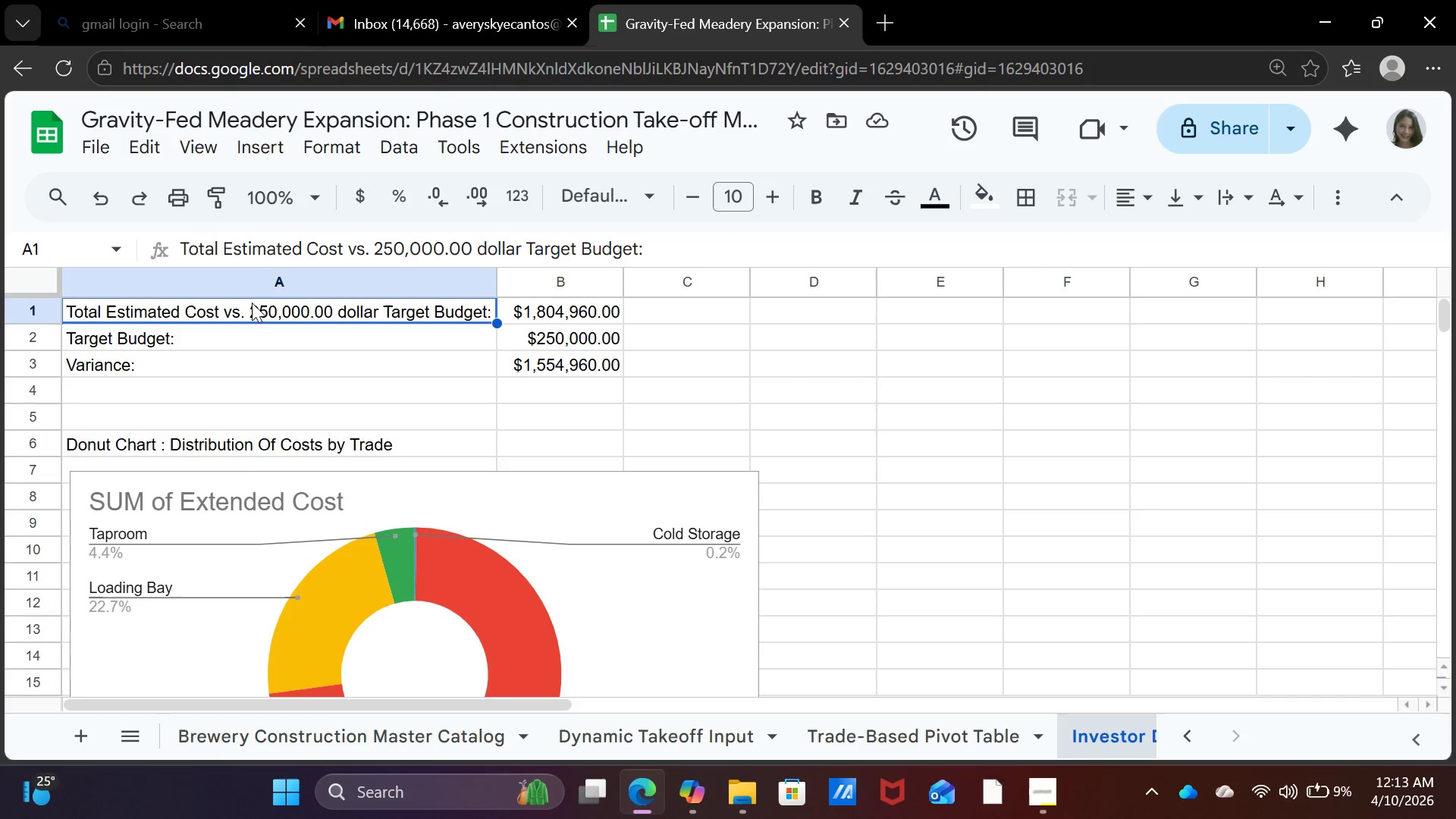 
left_click([27, 340])
 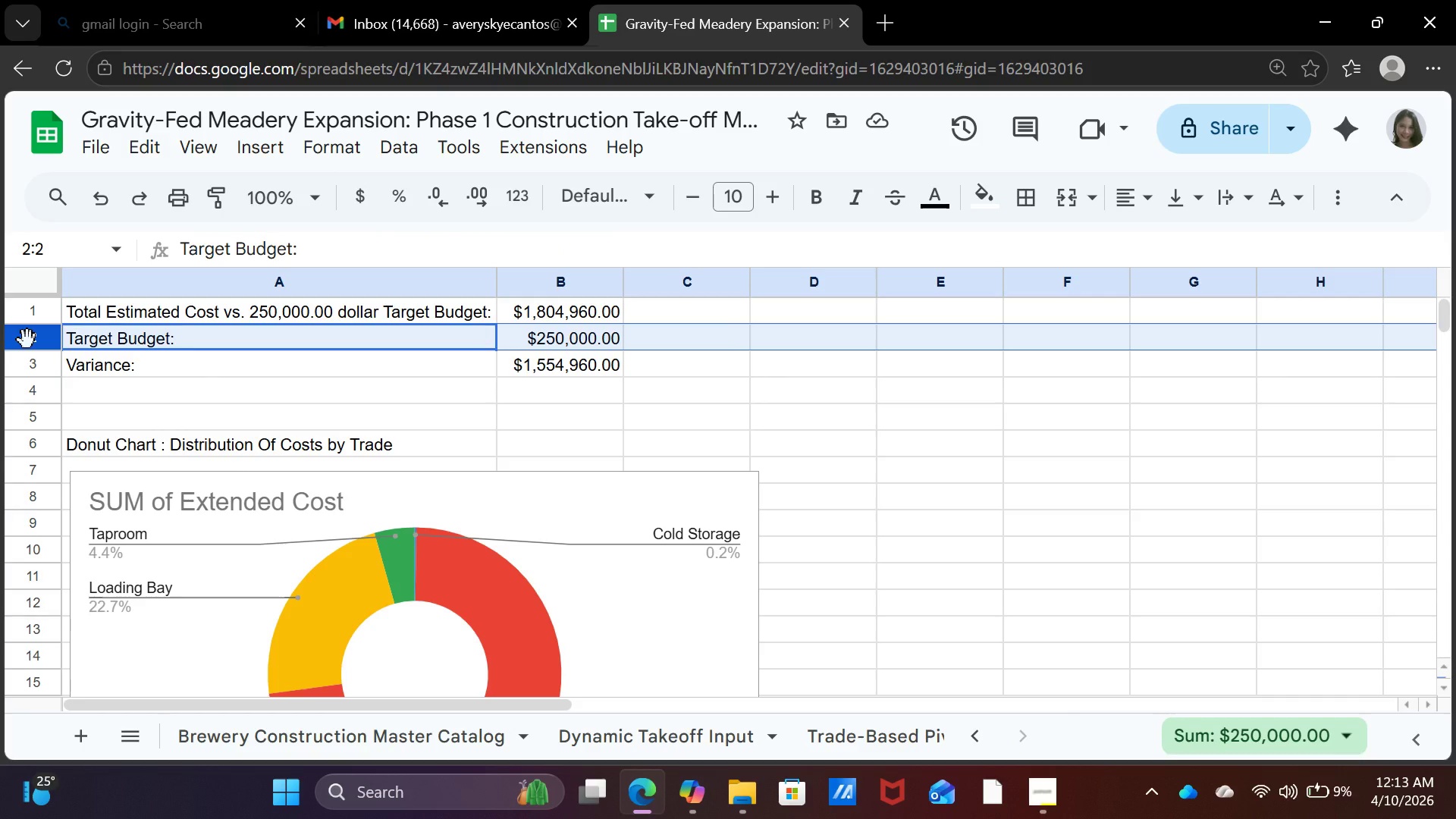 
hold_key(key=ControlLeft, duration=0.44)
 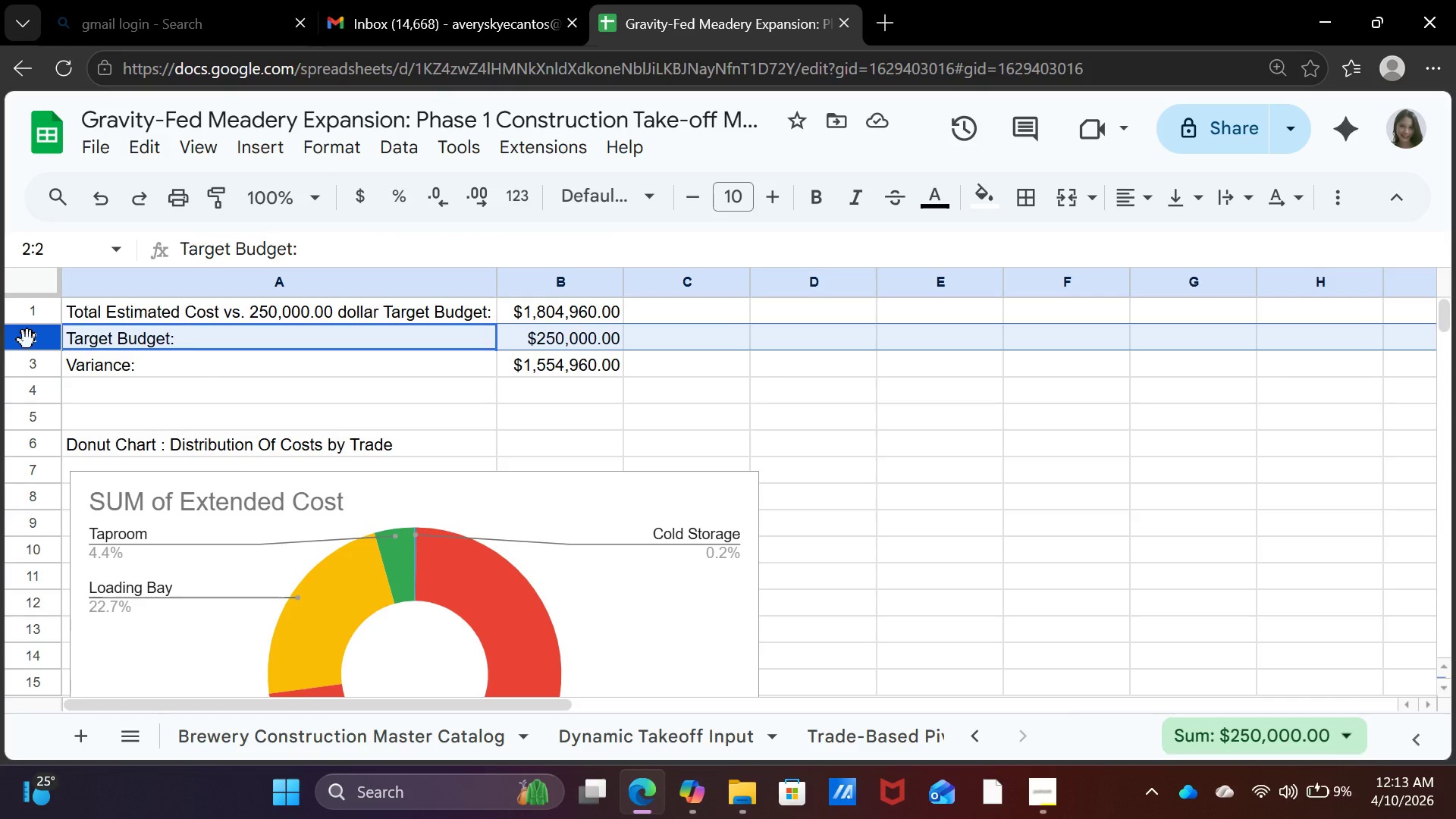 
key(Control+Shift+ShiftRight)
 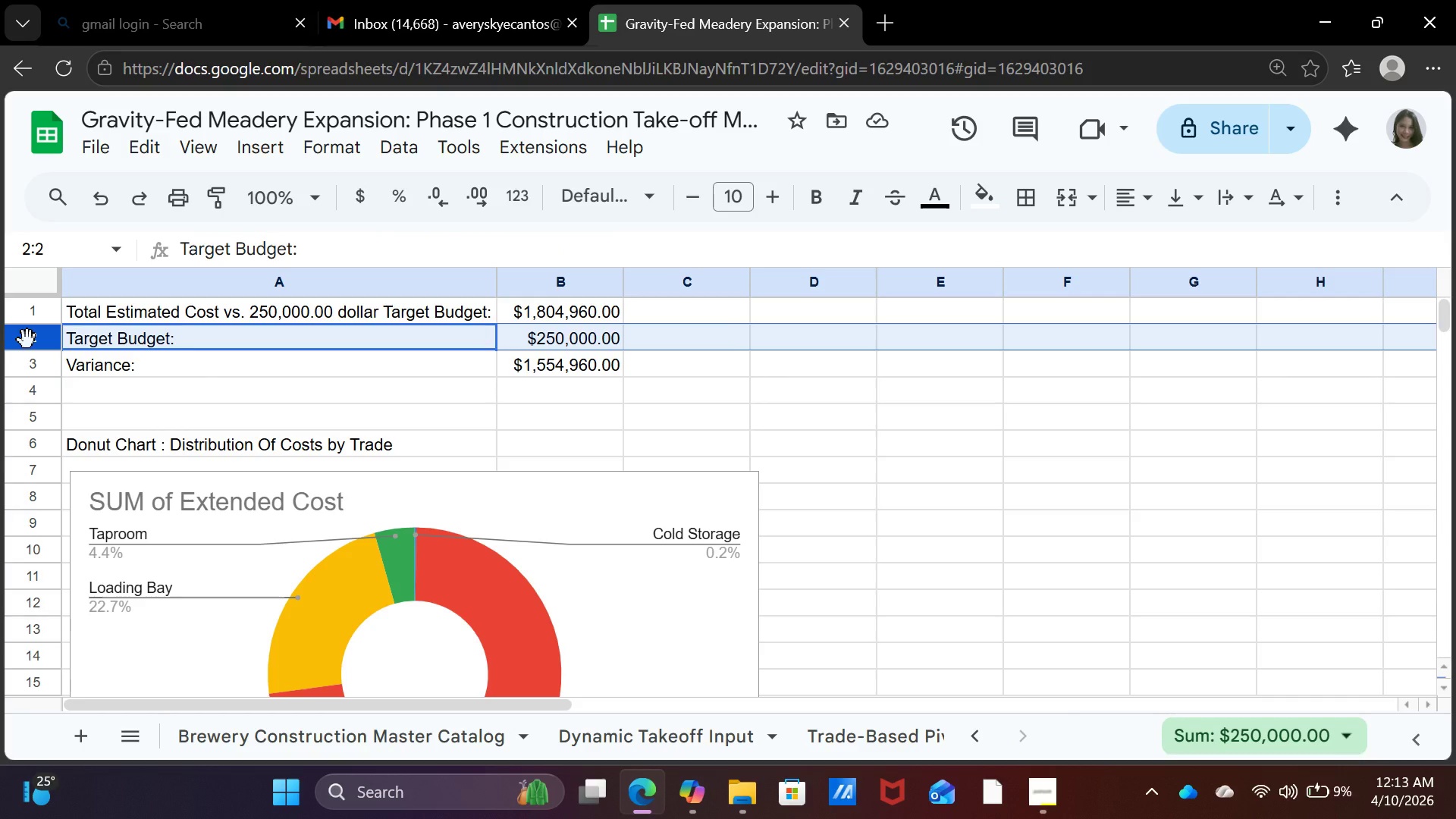 
key(Control+Shift+ShiftRight)
 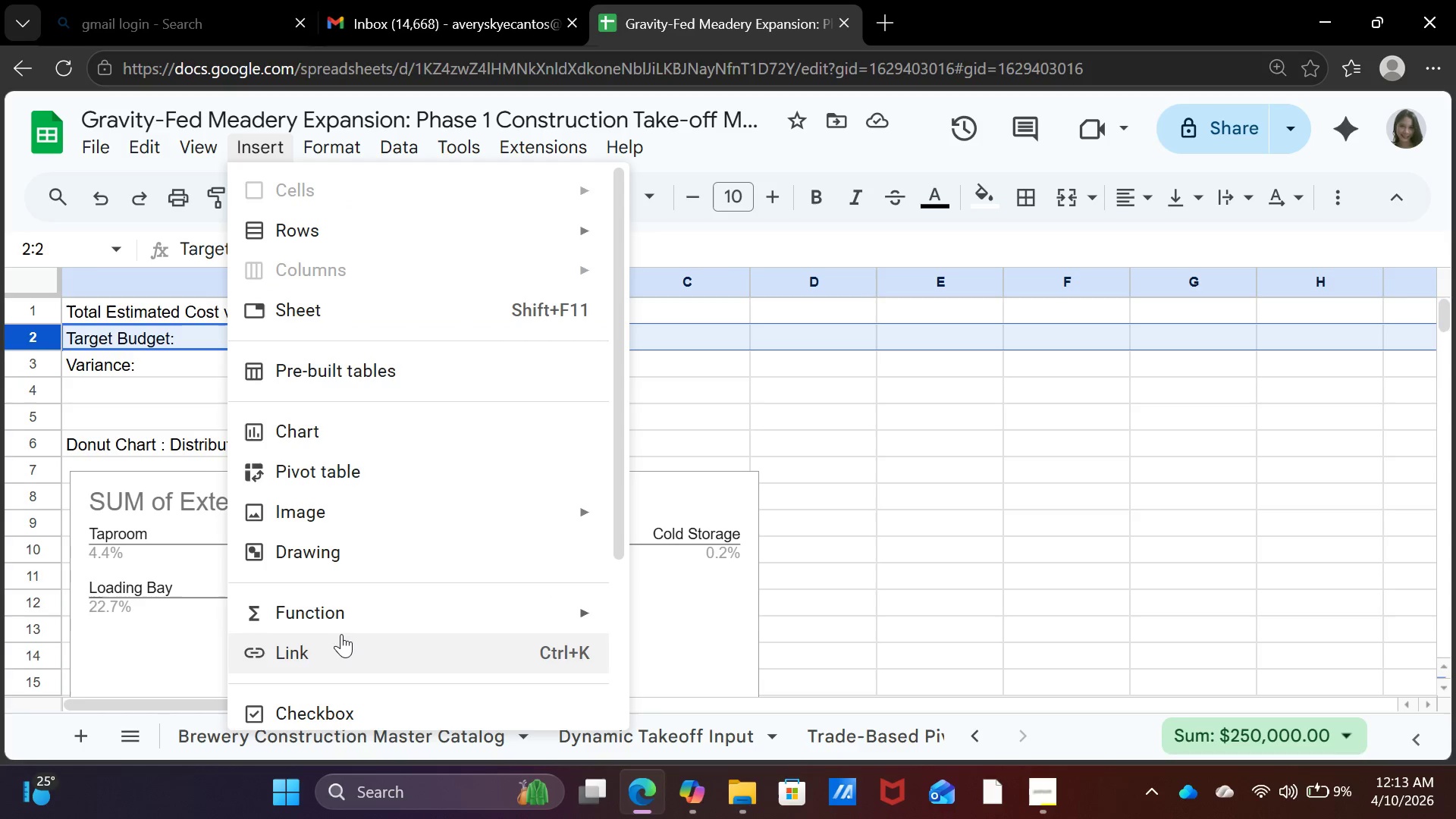 
wait(5.38)
 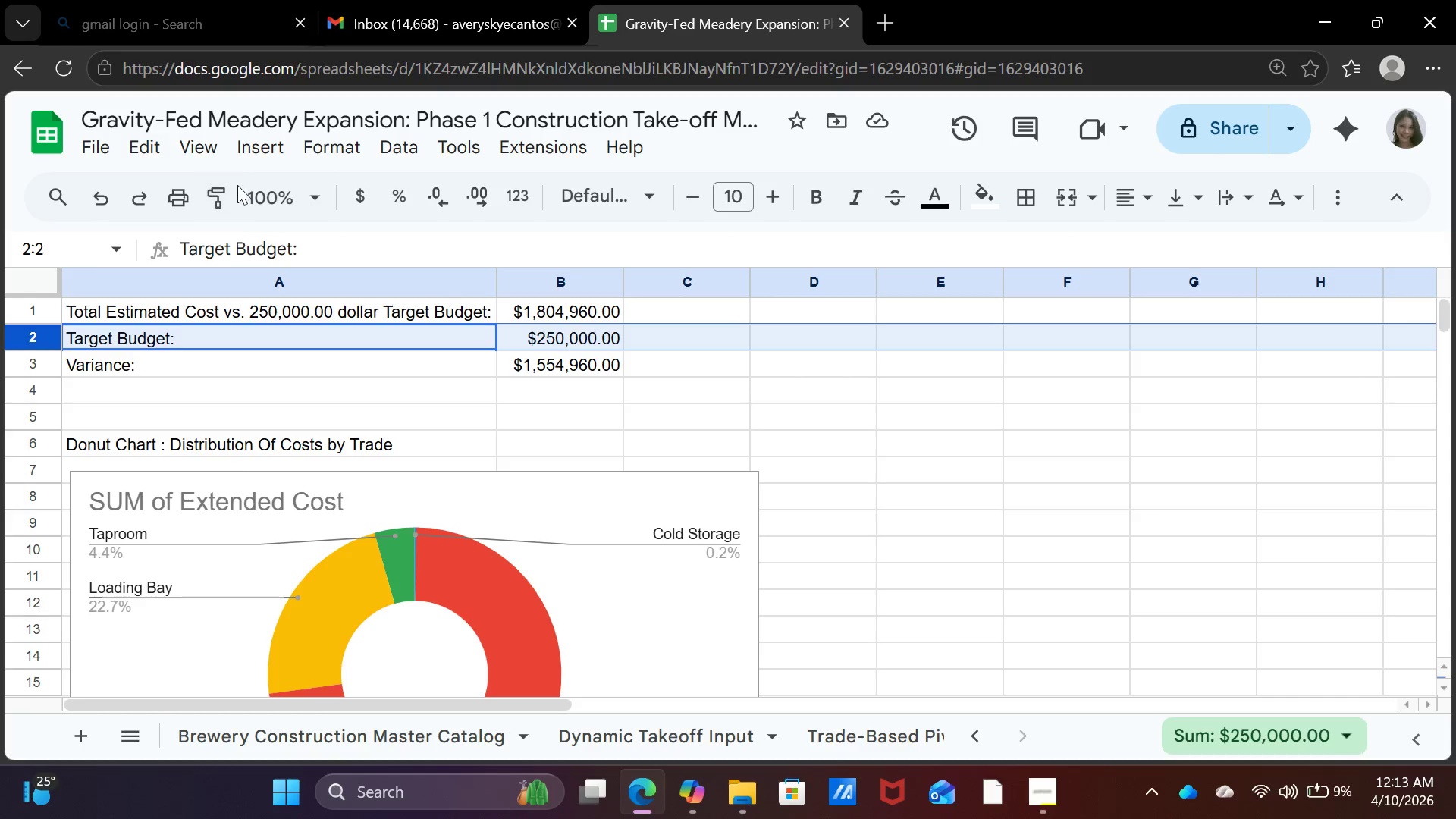 
left_click([335, 221])
 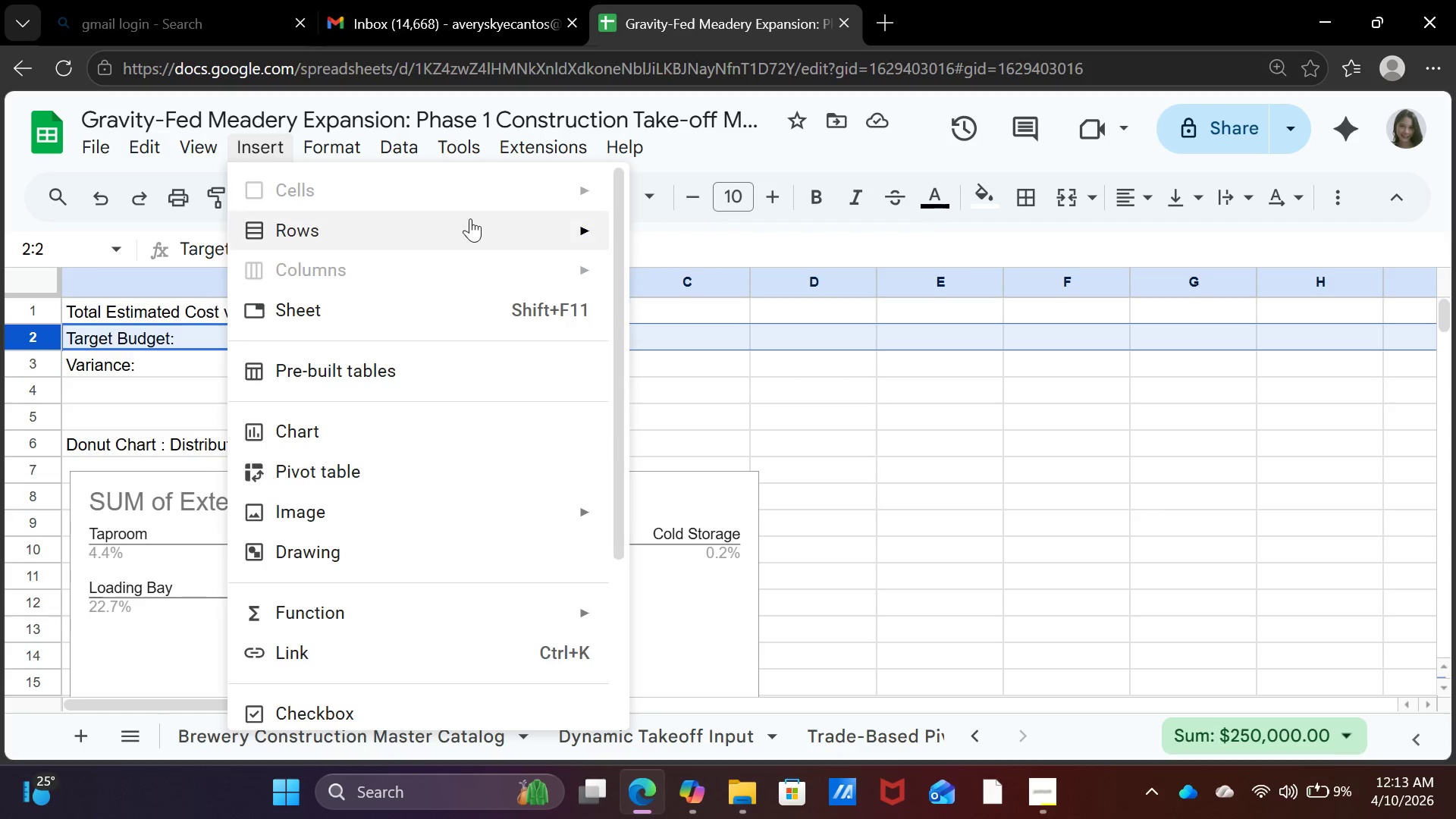 
left_click([466, 218])
 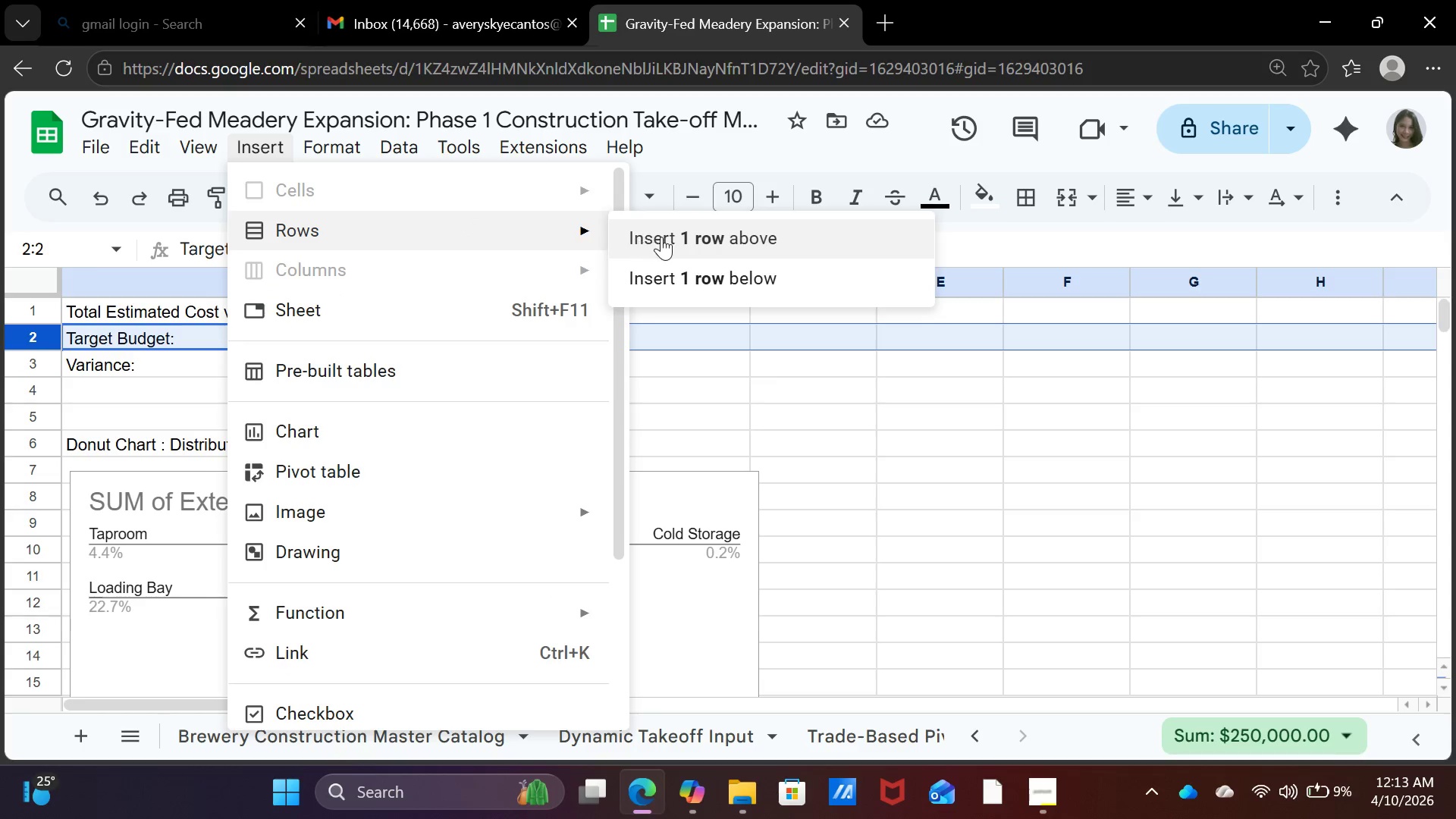 
left_click([661, 237])
 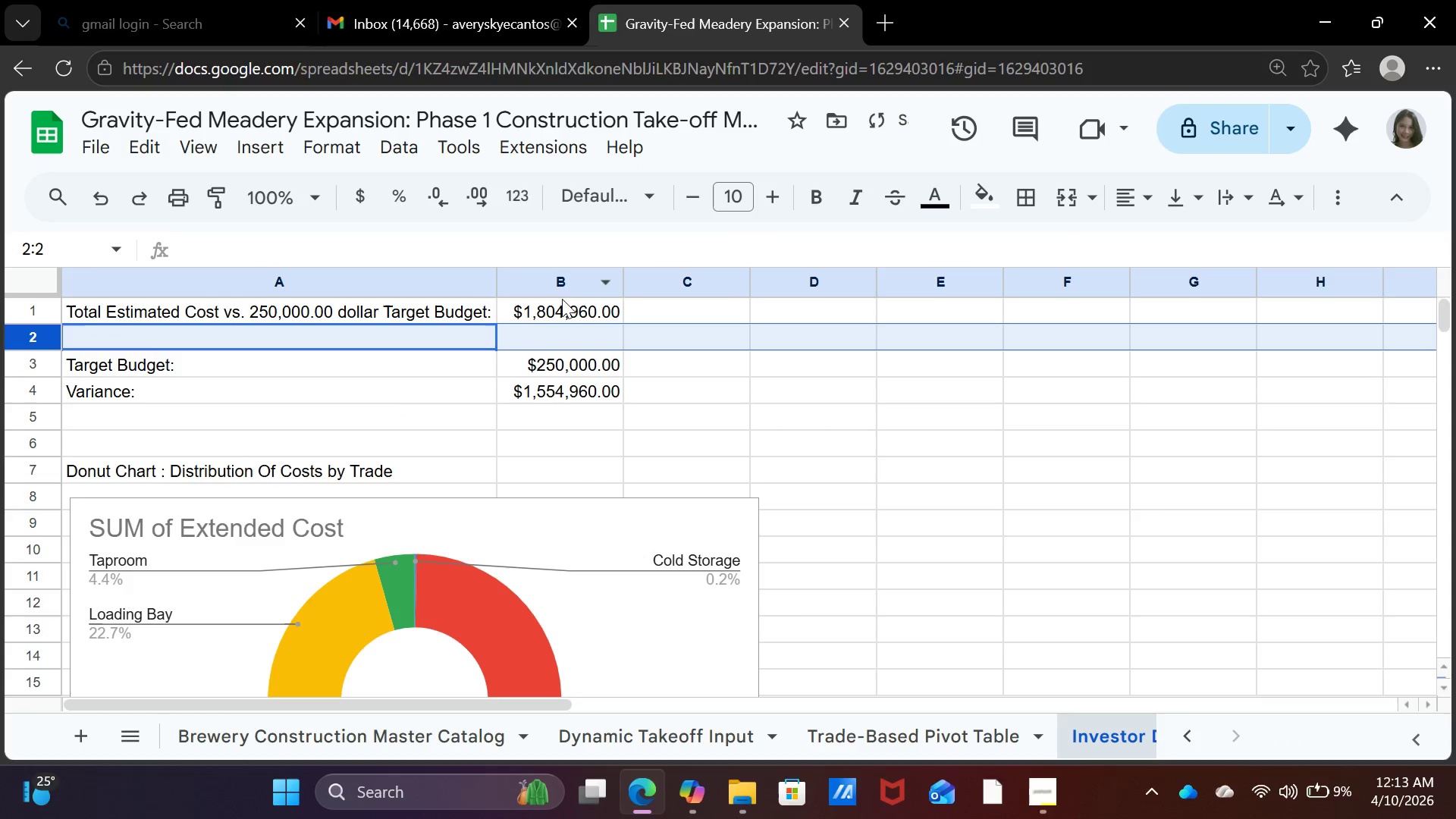 
left_click([562, 299])
 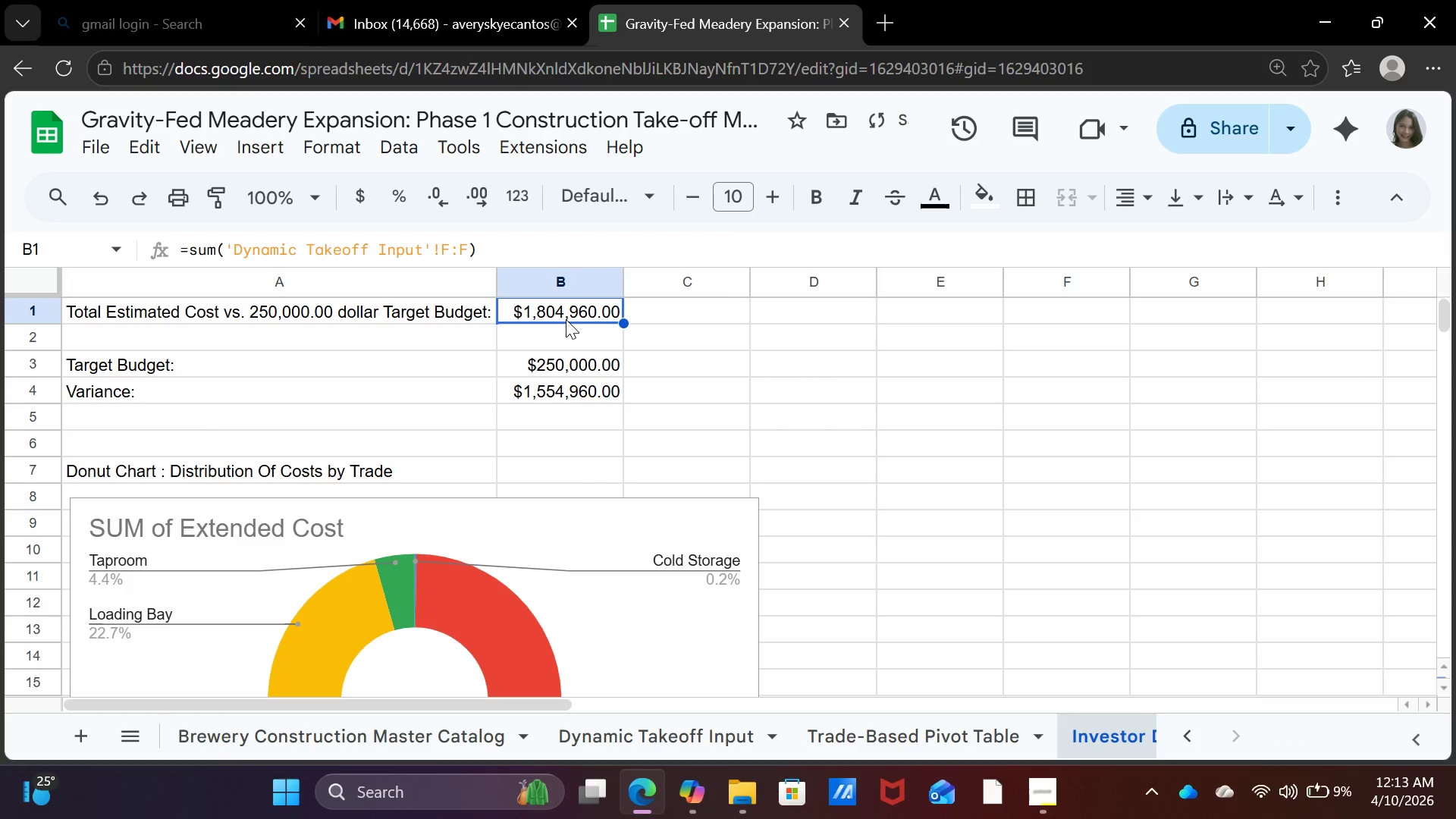 
key(Control+C)
 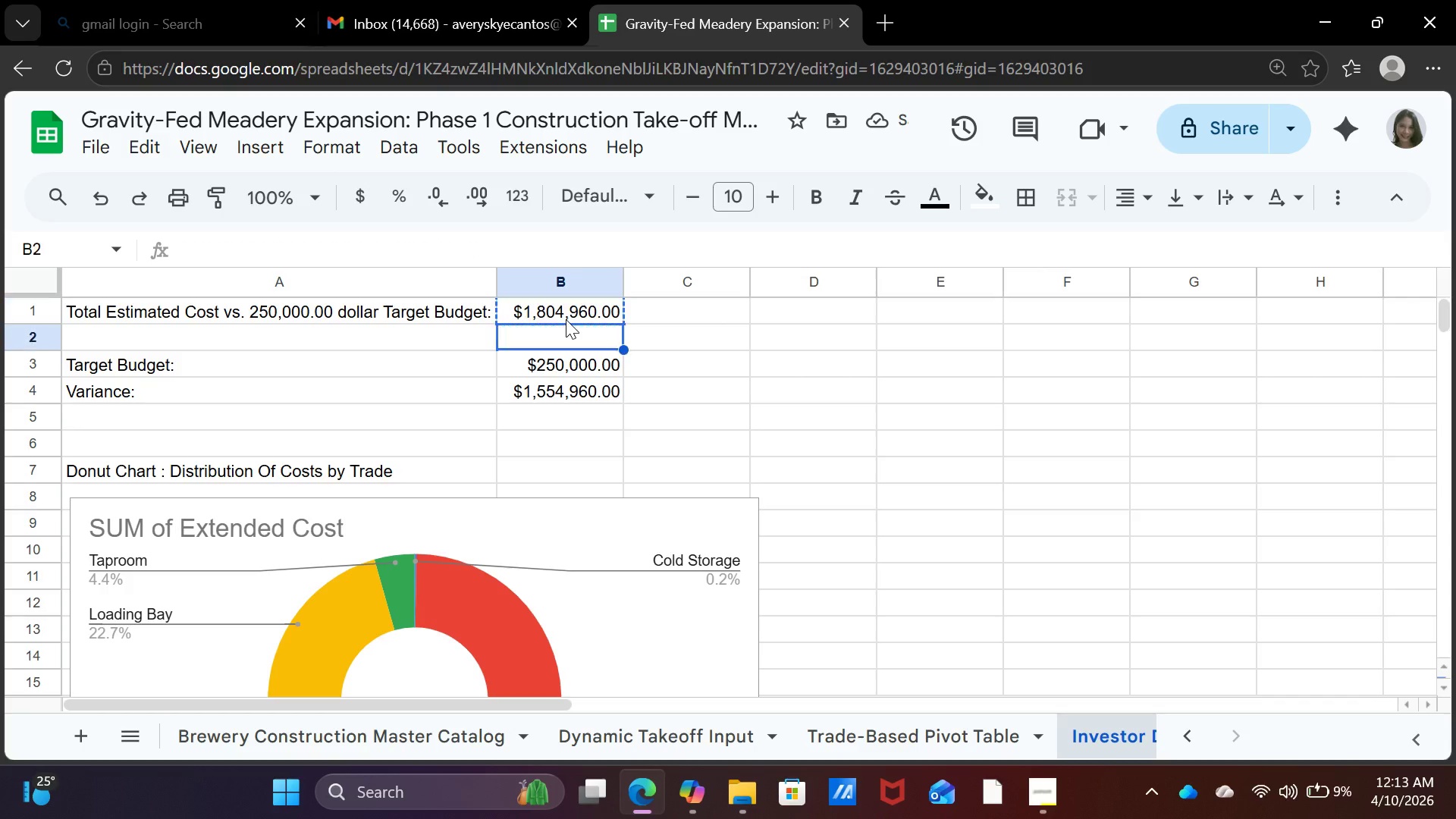 
key(ArrowDown)
 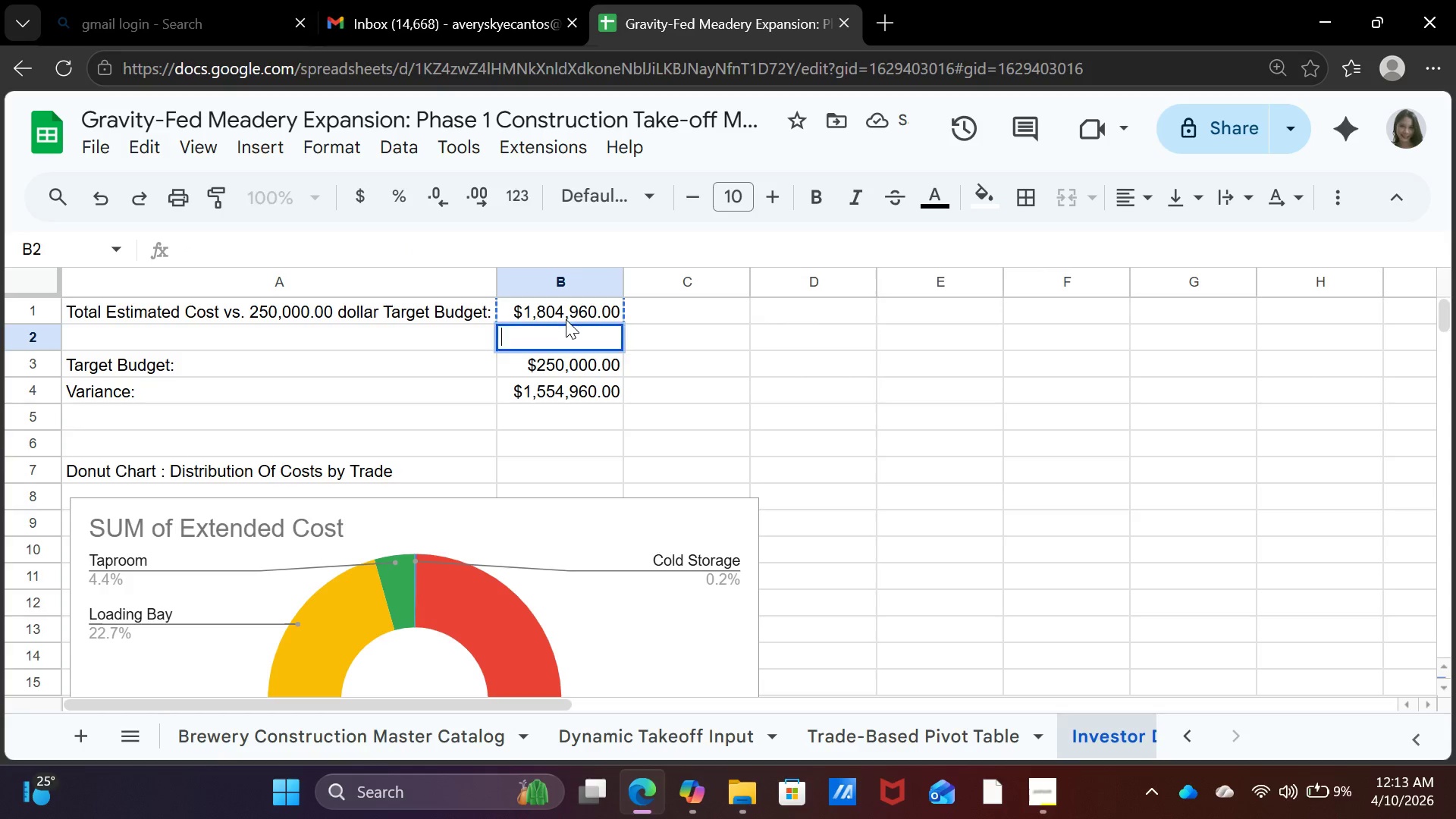 
key(Enter)
 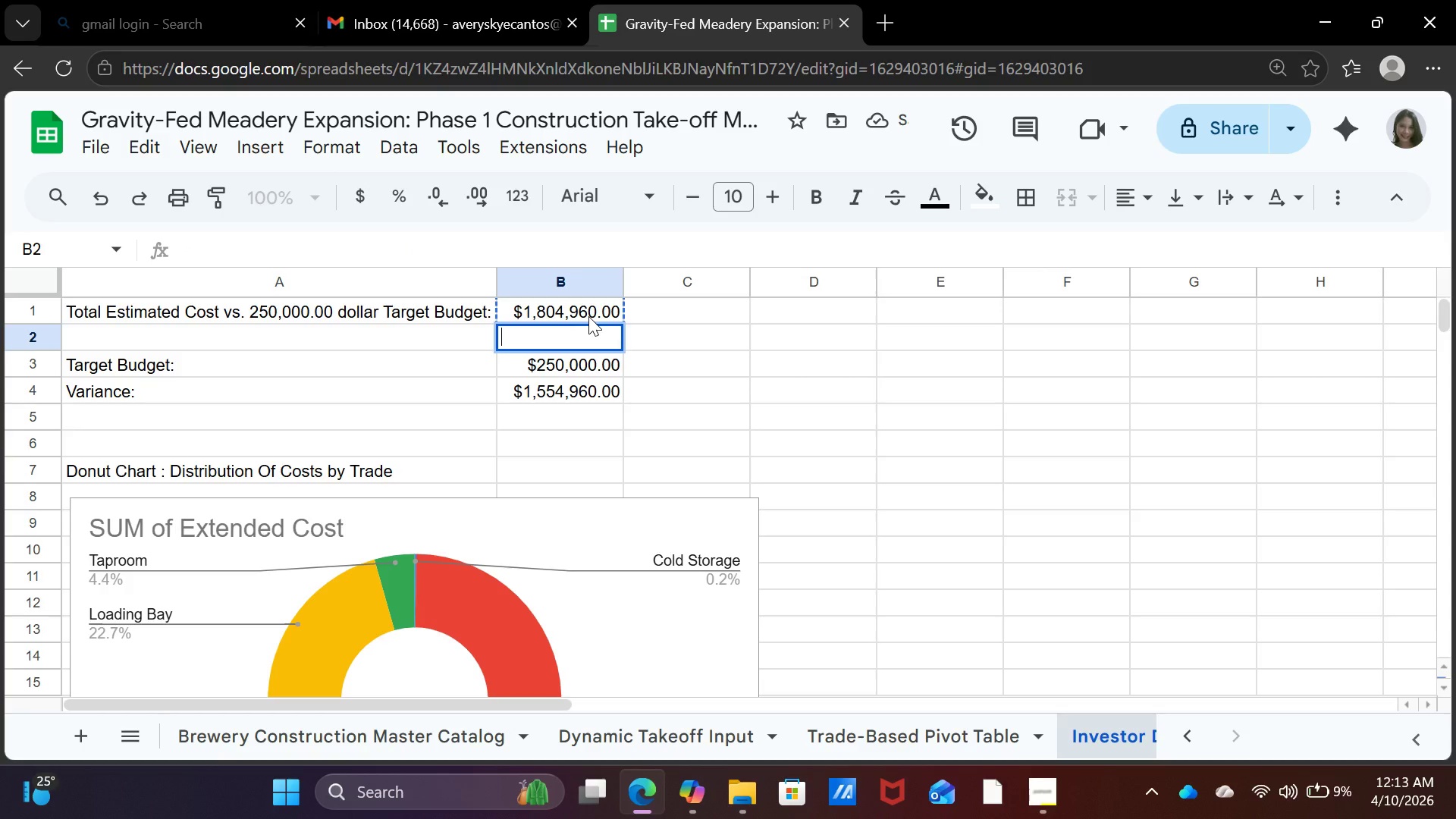 
key(Control+V)
 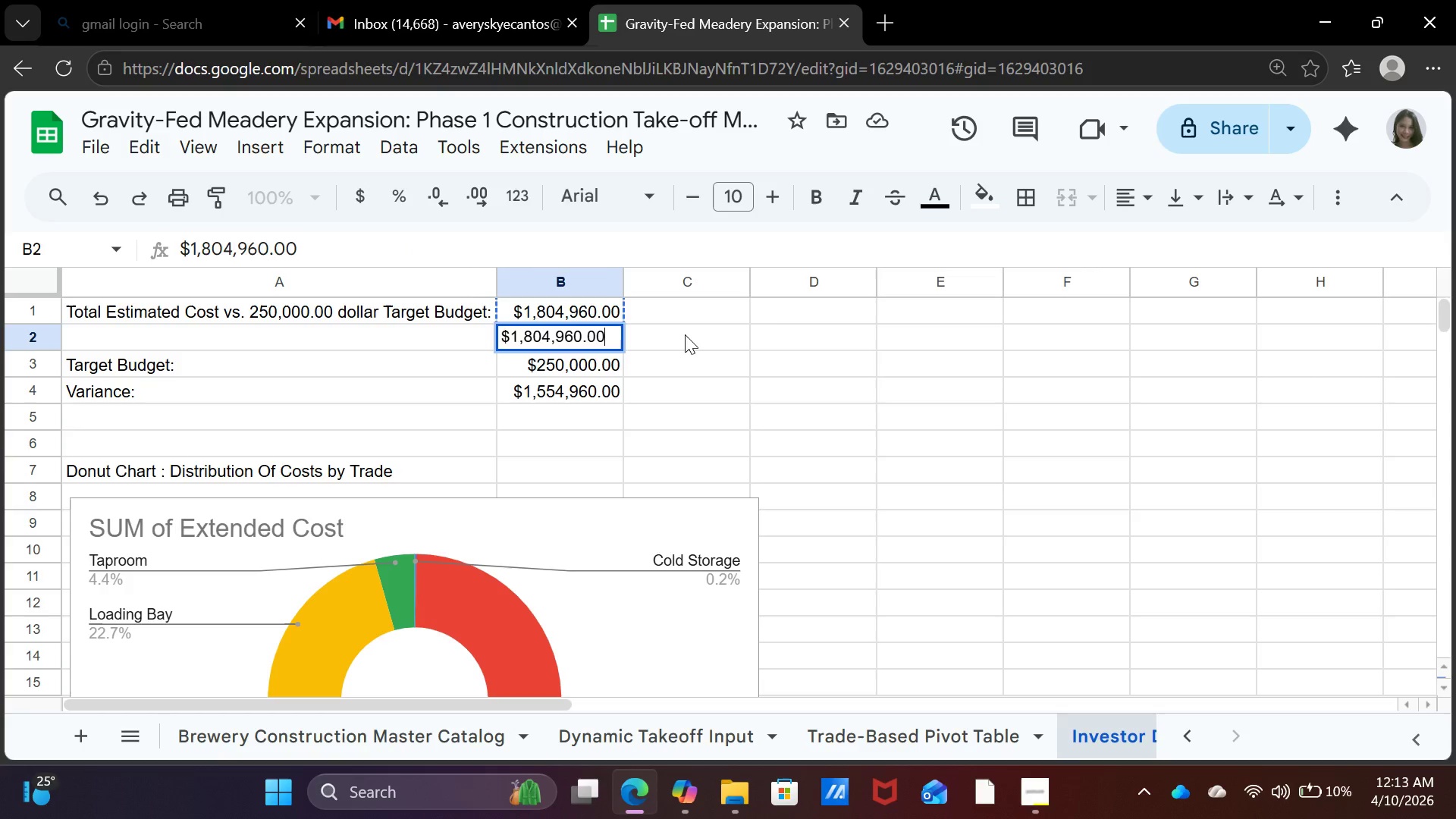 
left_click([685, 334])
 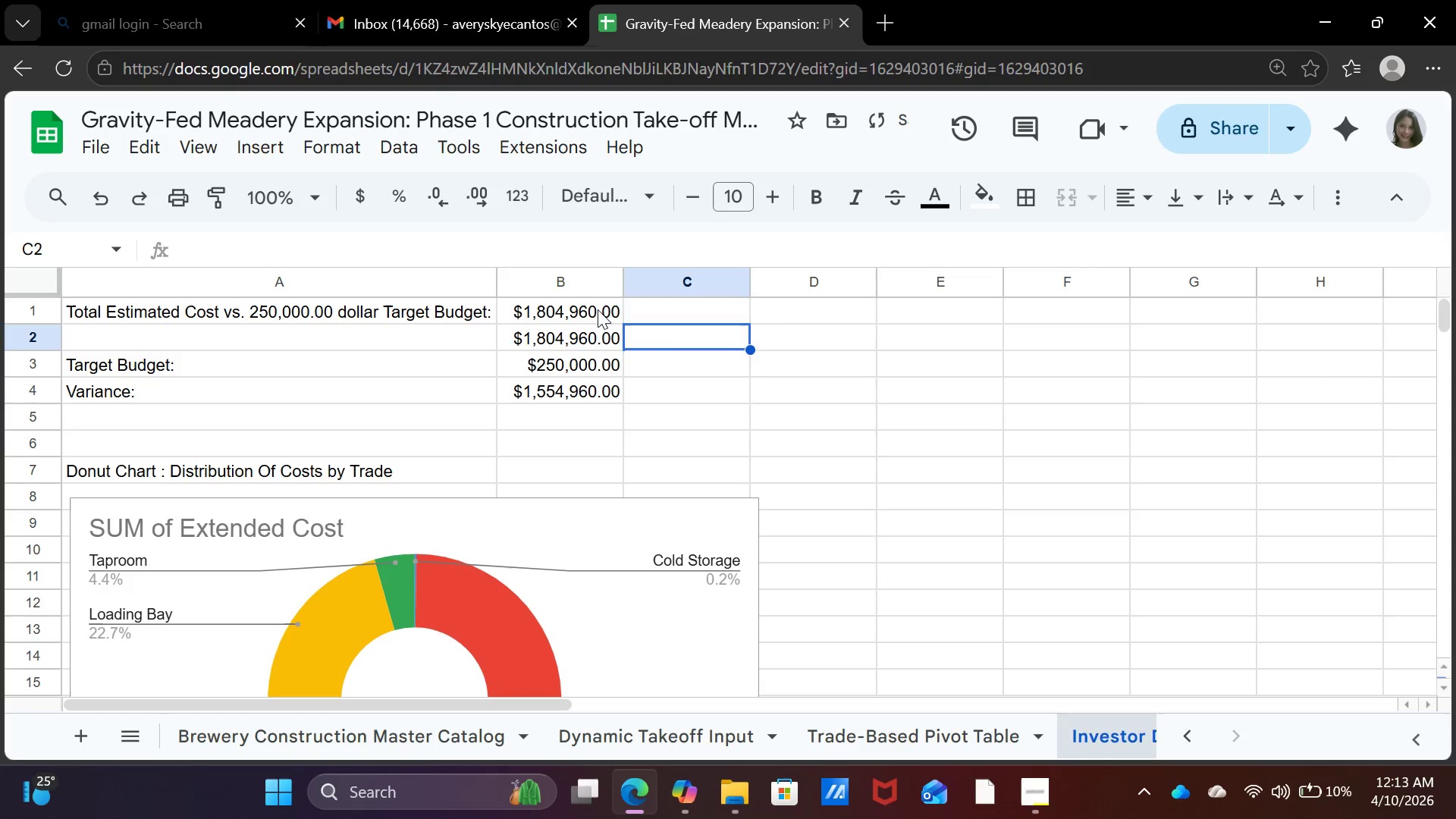 
left_click([598, 309])
 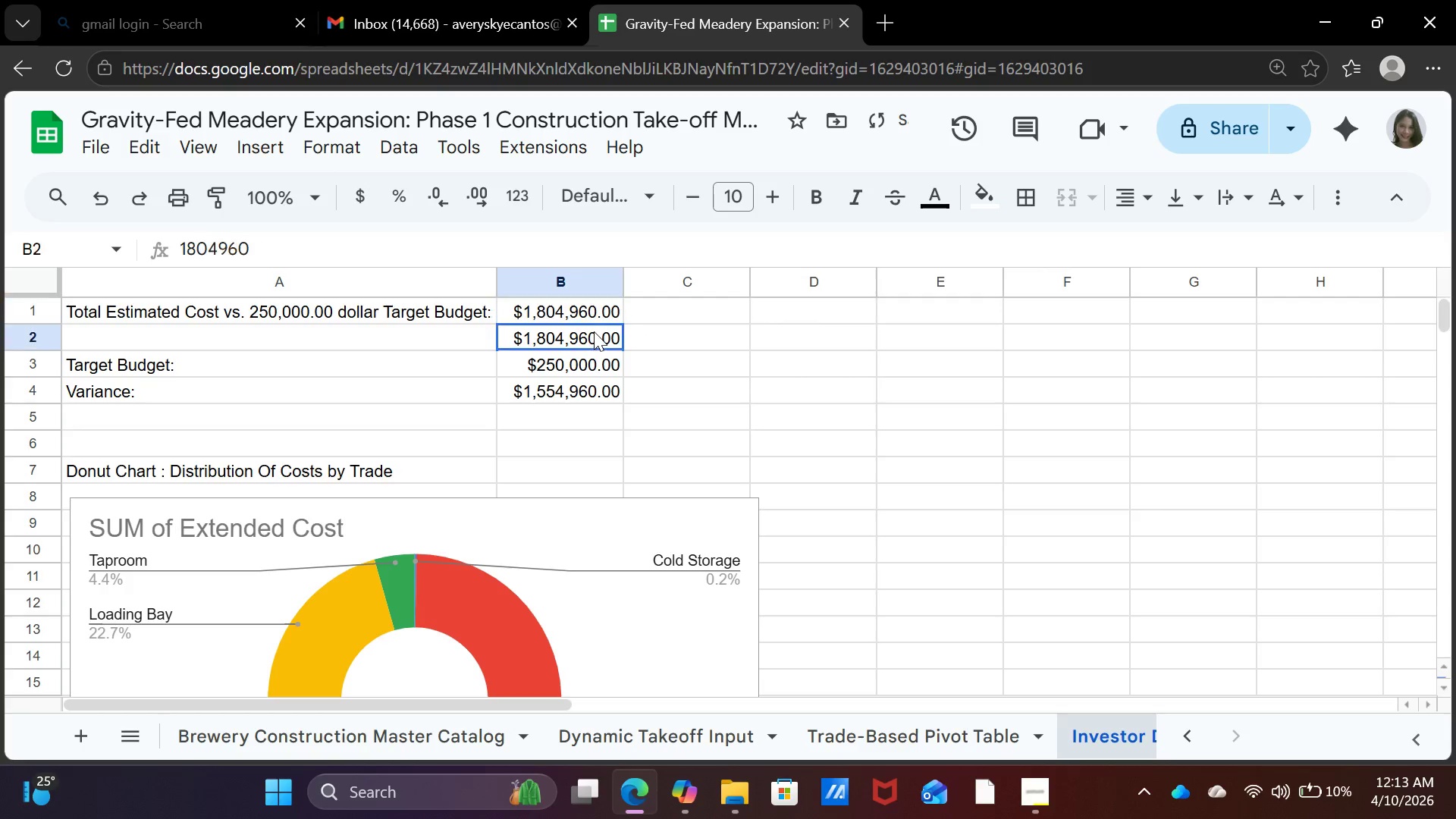 
left_click([594, 331])
 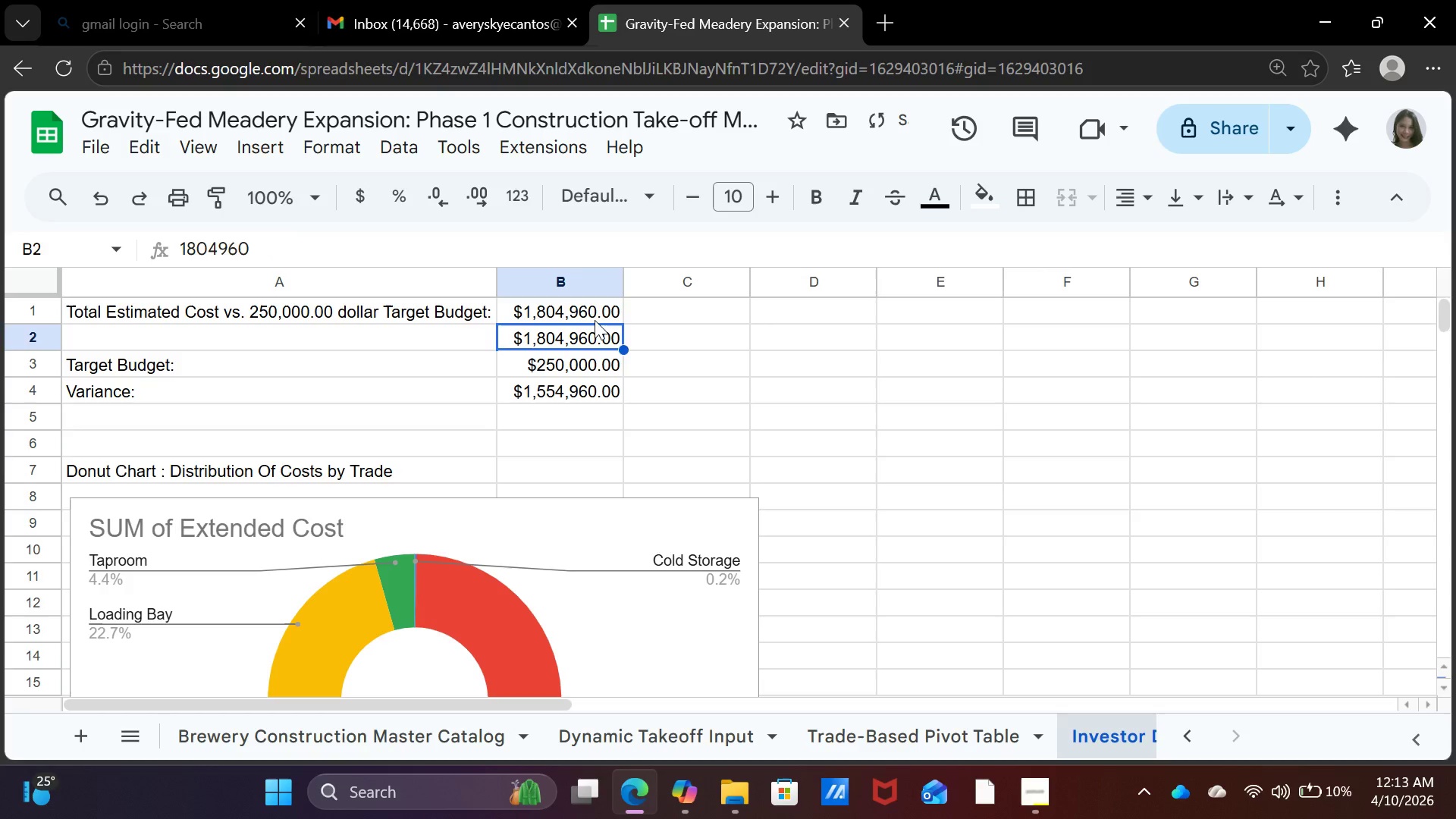 
left_click([595, 320])
 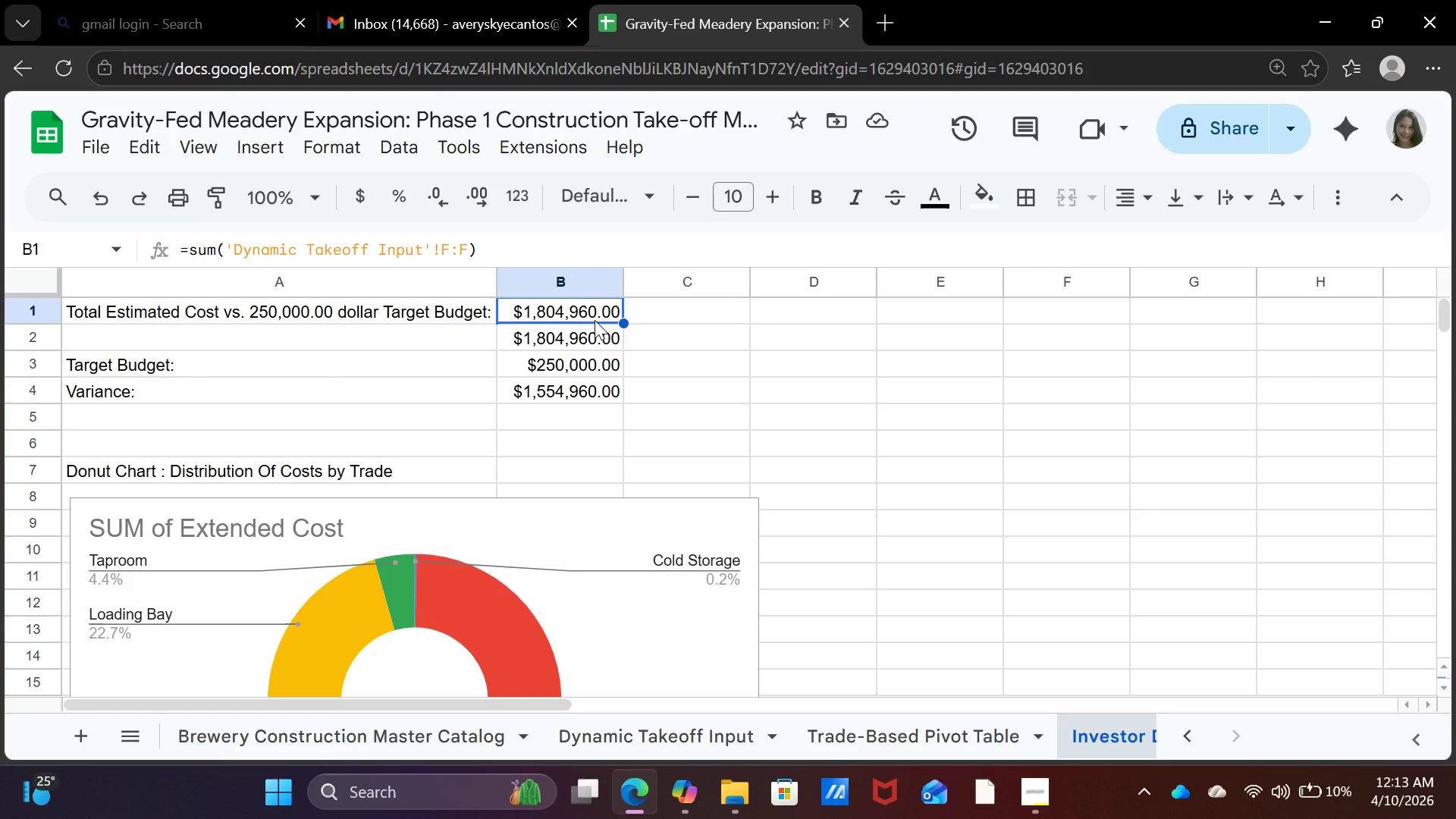 
key(Backspace)
 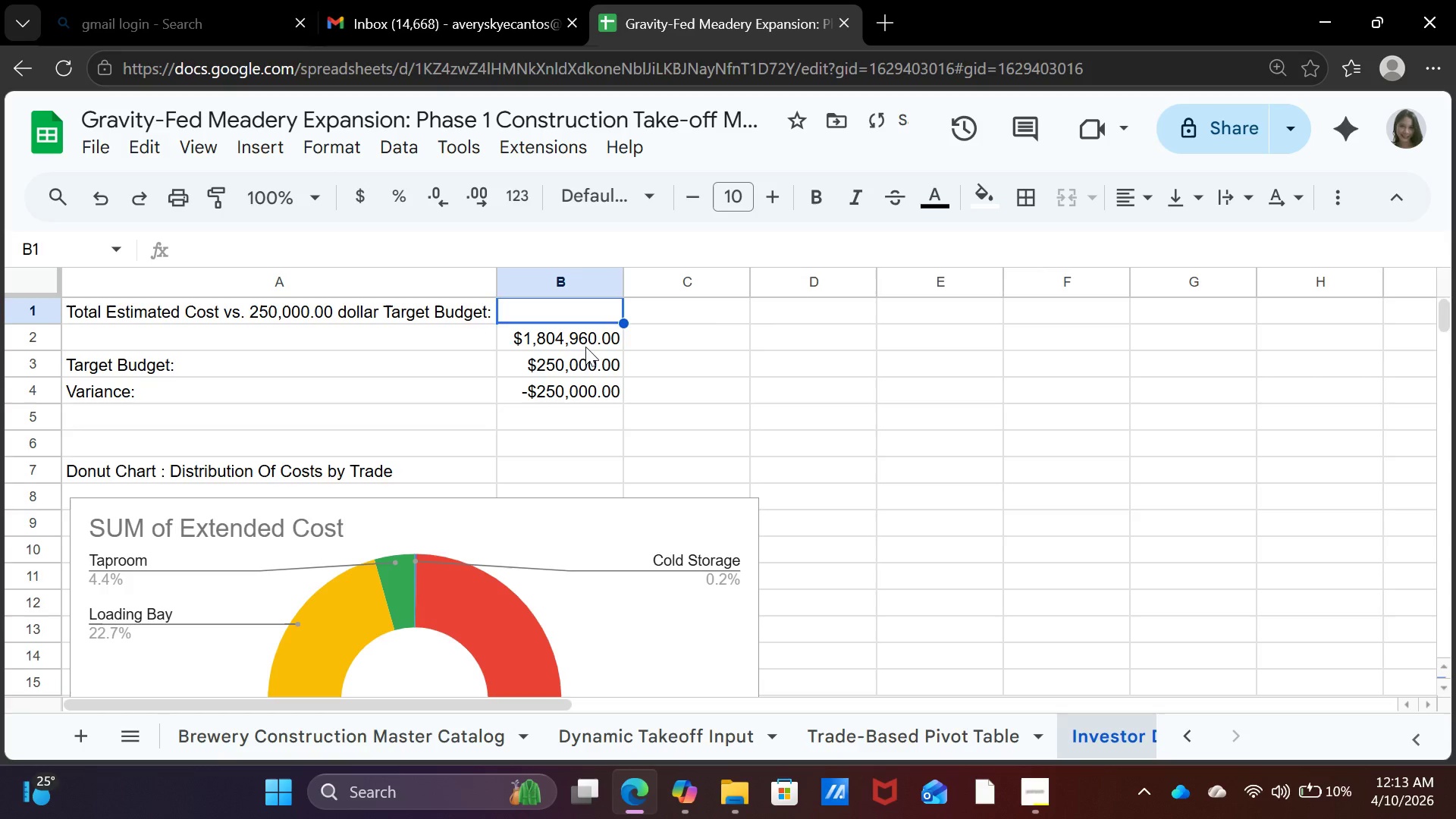 
left_click([587, 339])
 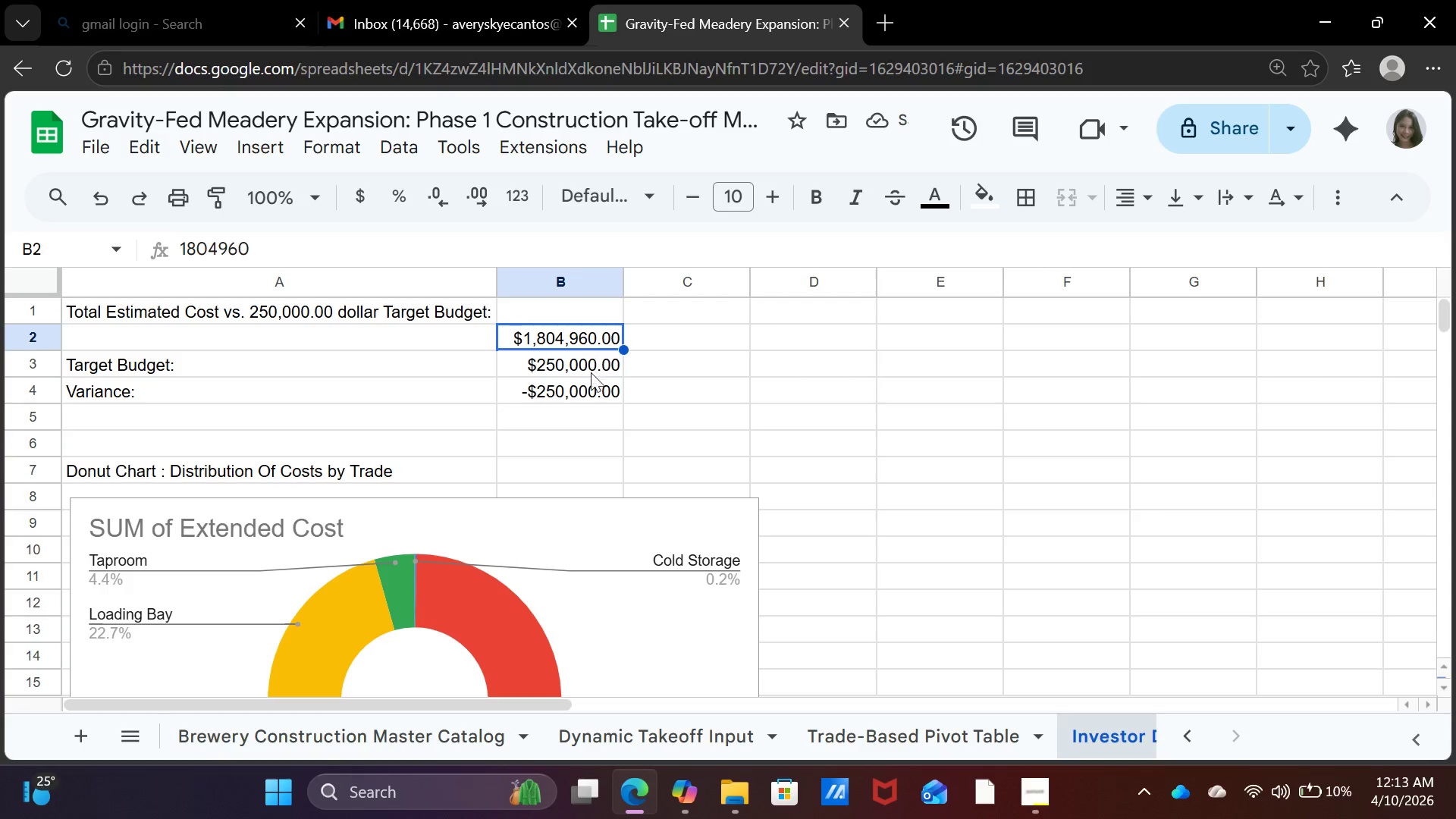 
left_click([593, 367])
 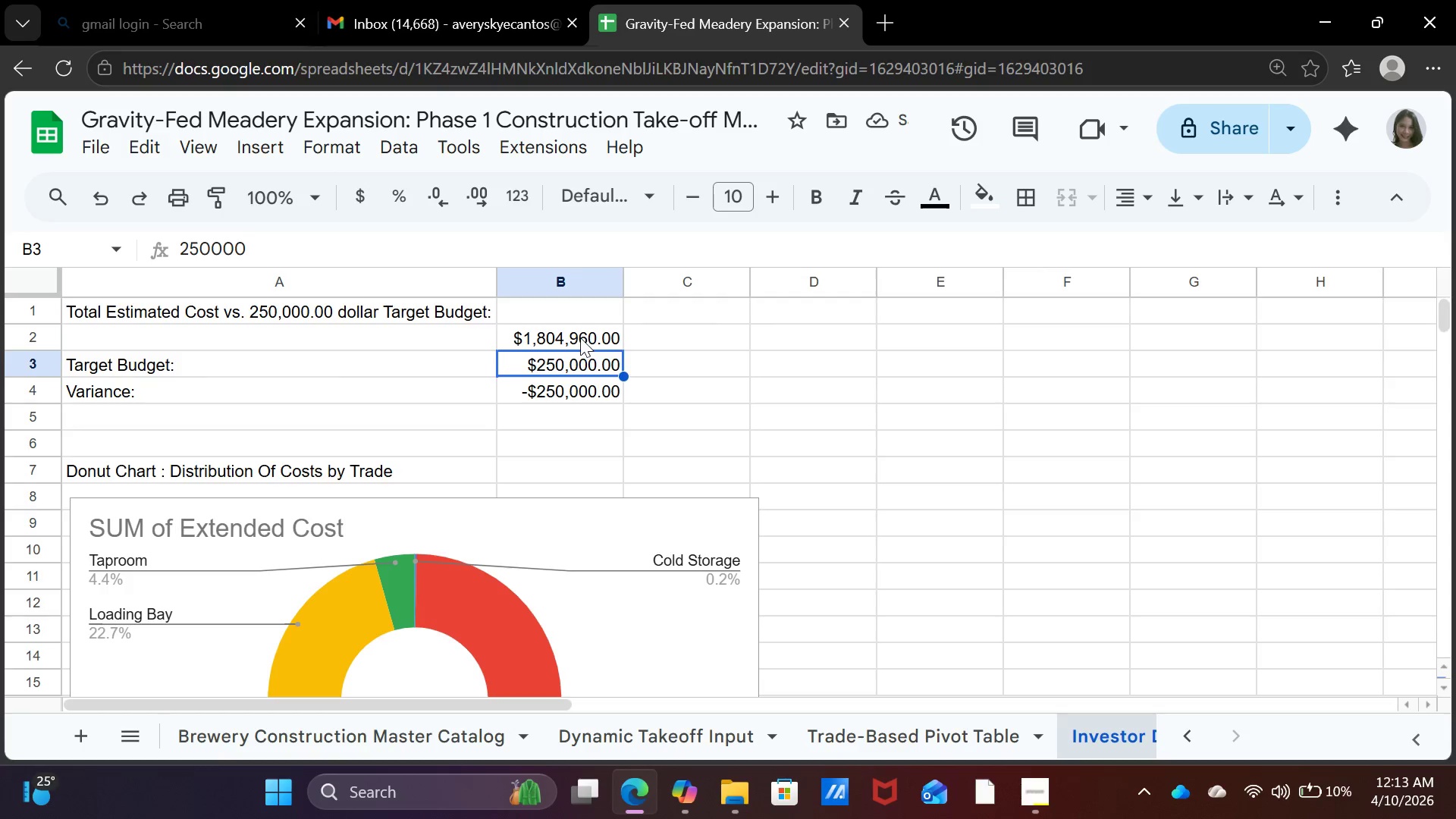 
left_click([579, 335])
 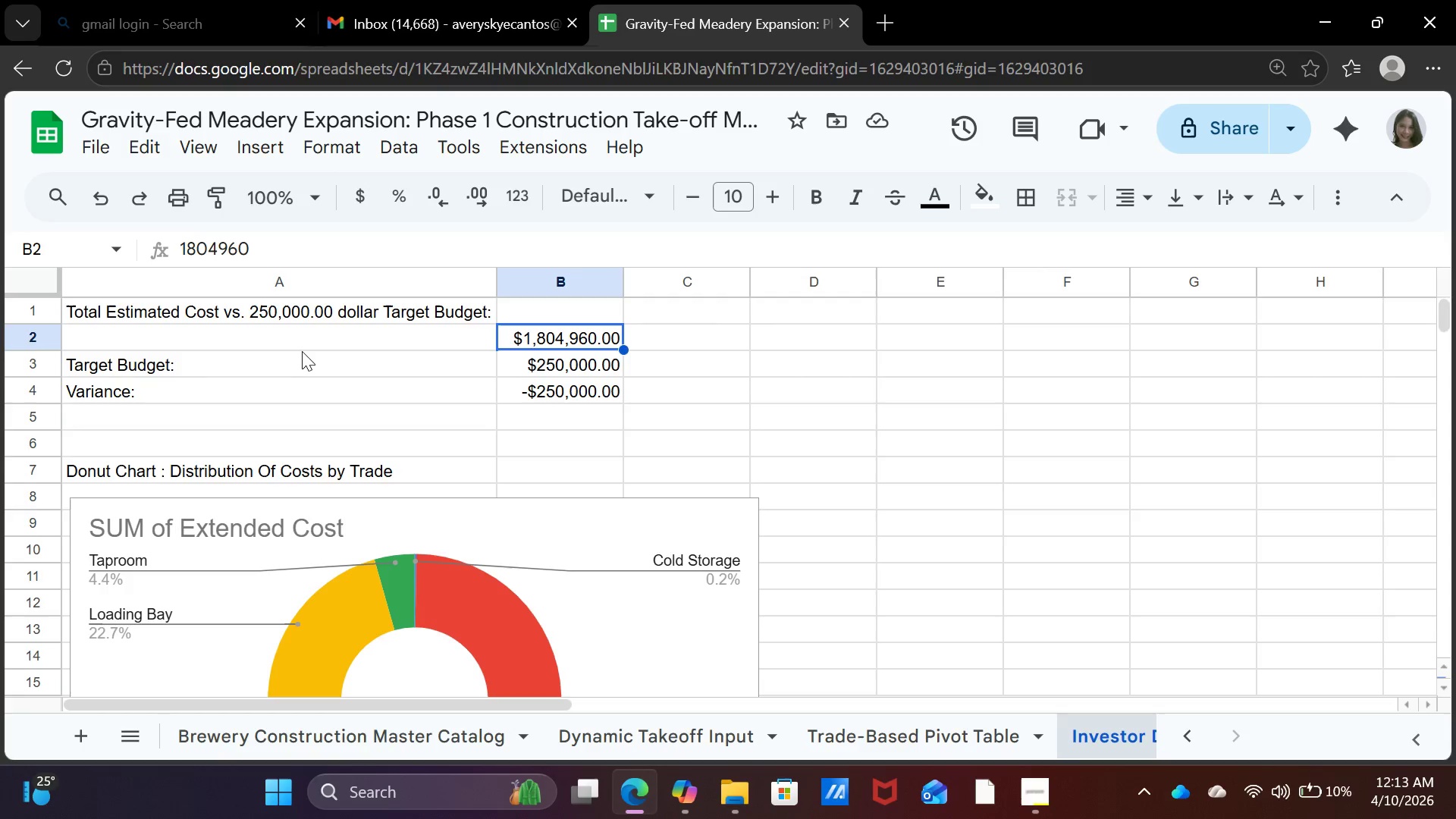 
left_click([300, 344])
 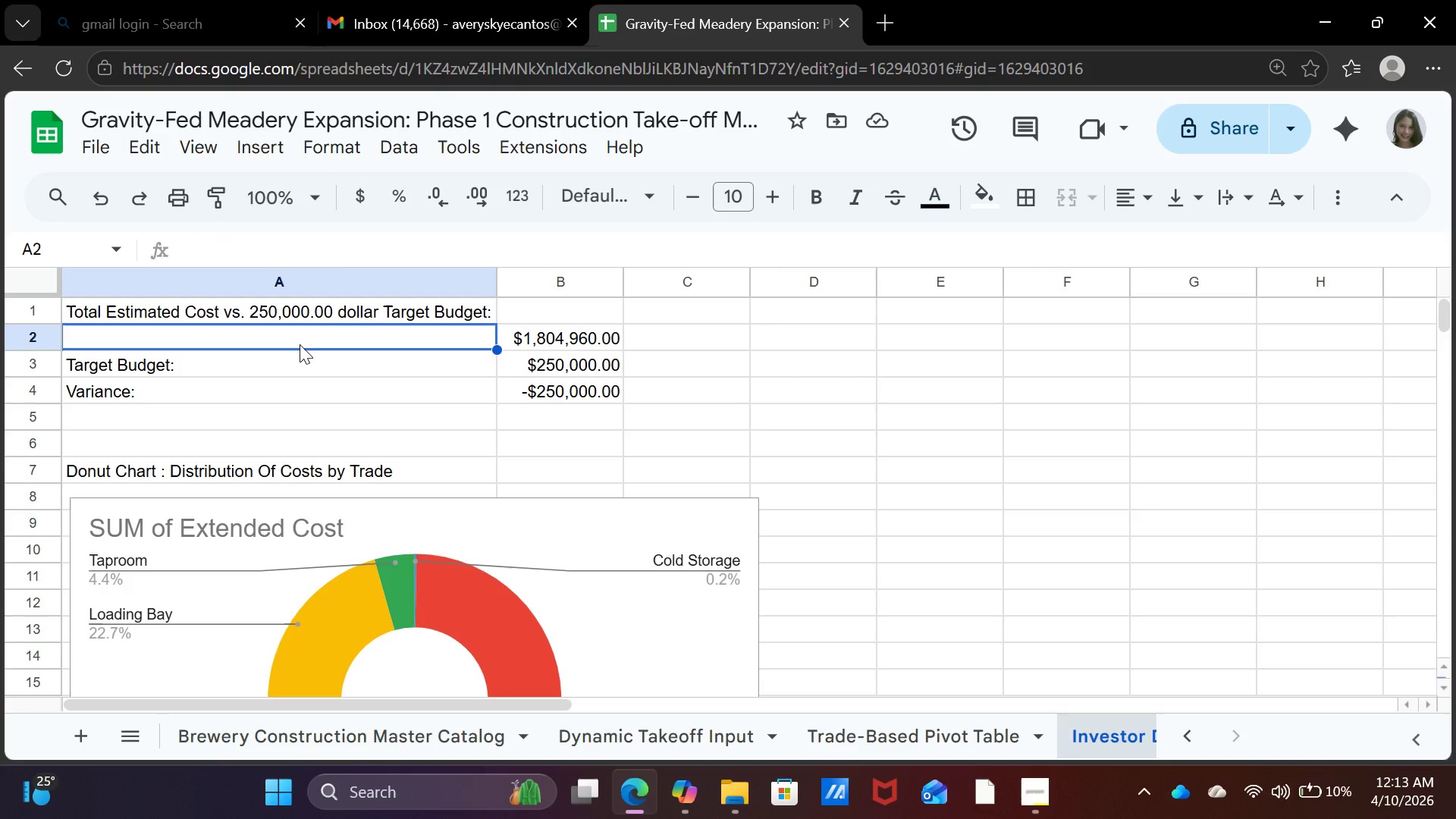 
type(Total Estimated c)
key(Backspace)
type(Costs)
key(Backspace)
key(Backspace)
key(Backspace)
key(Backspace)
key(Backspace)
key(Backspace)
type(Costs)
 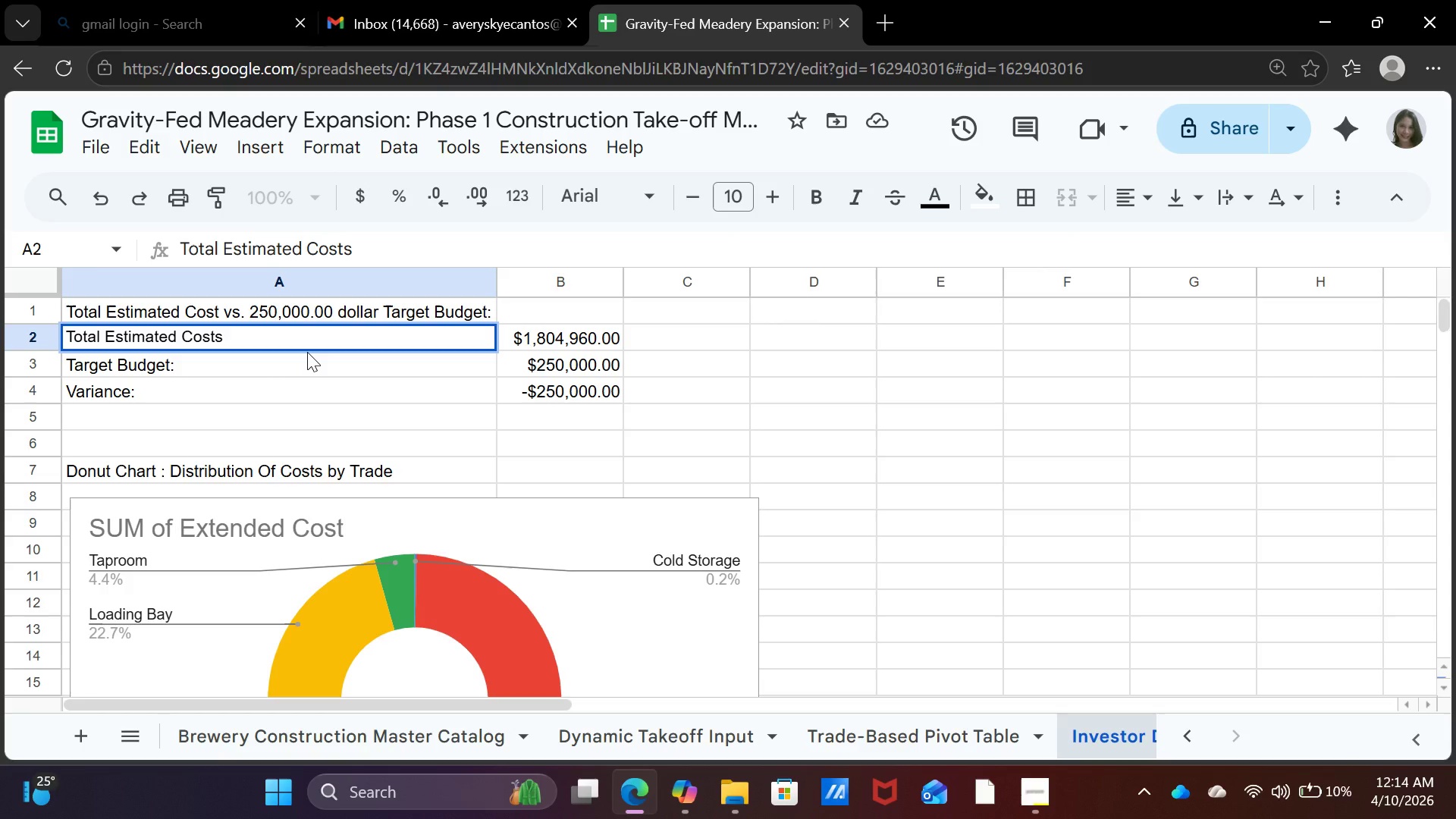 
key(Shift+ShiftRight)
 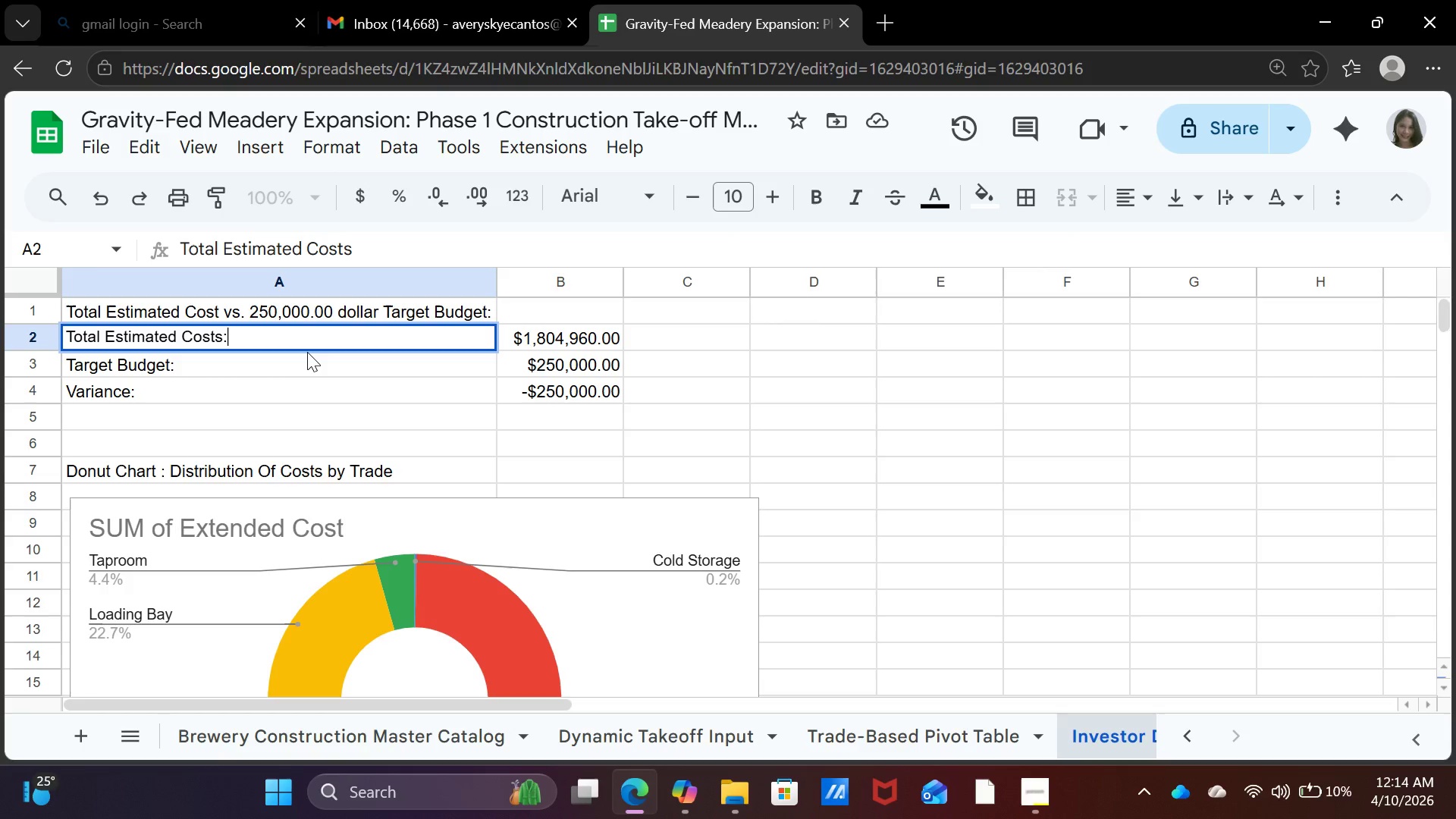 
key(Shift+Semicolon)
 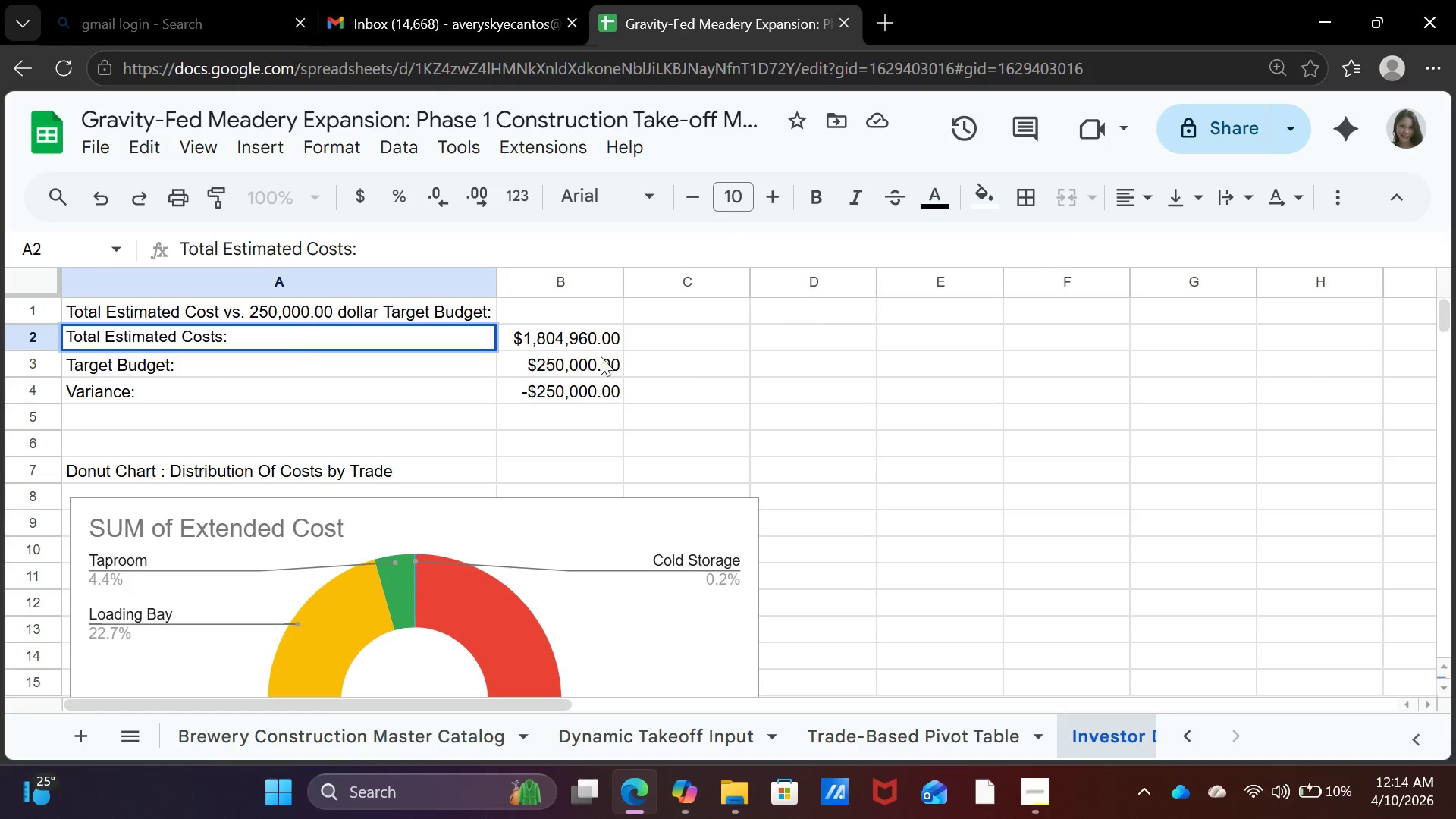 
left_click([704, 369])
 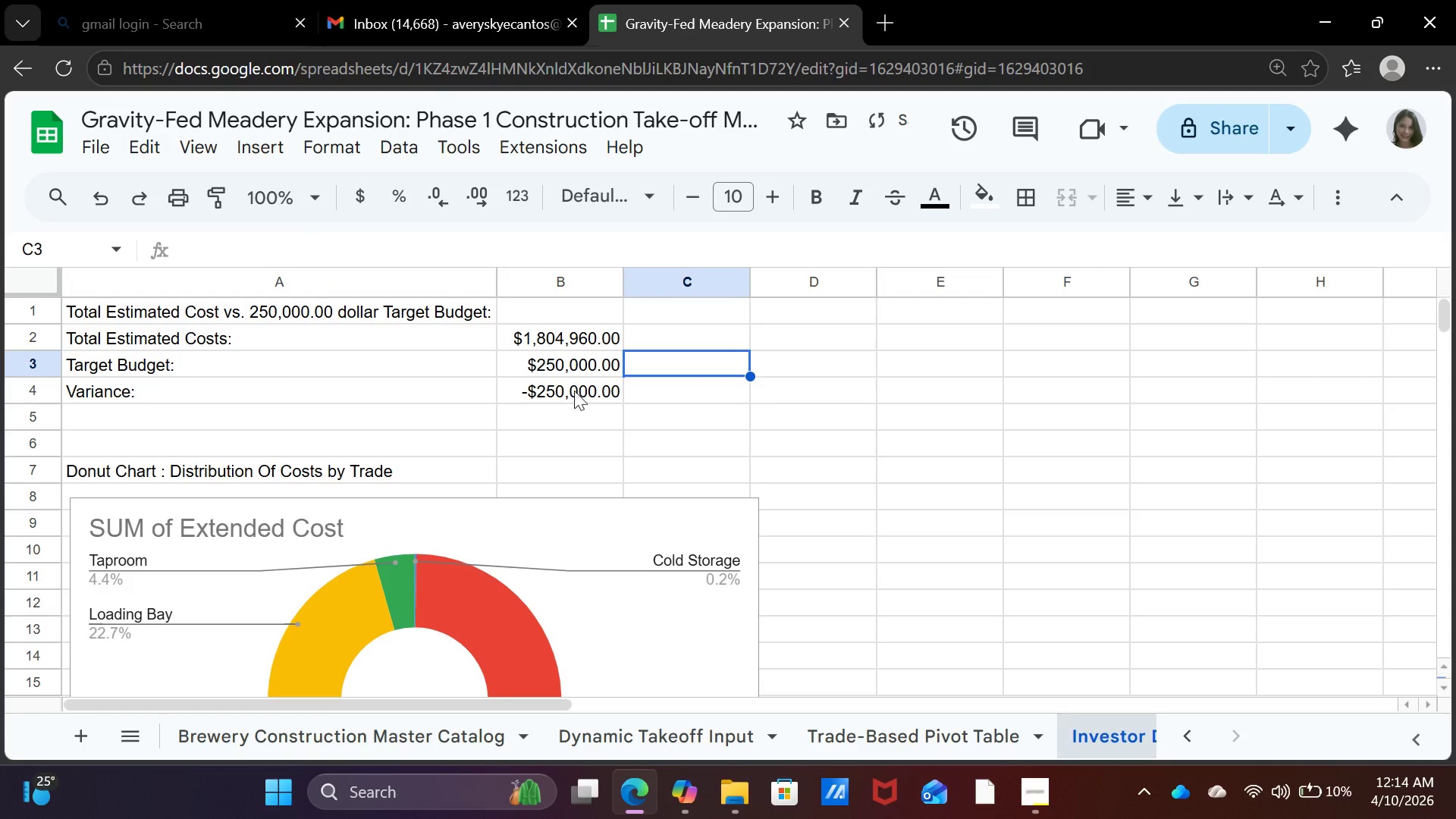 
double_click([574, 393])
 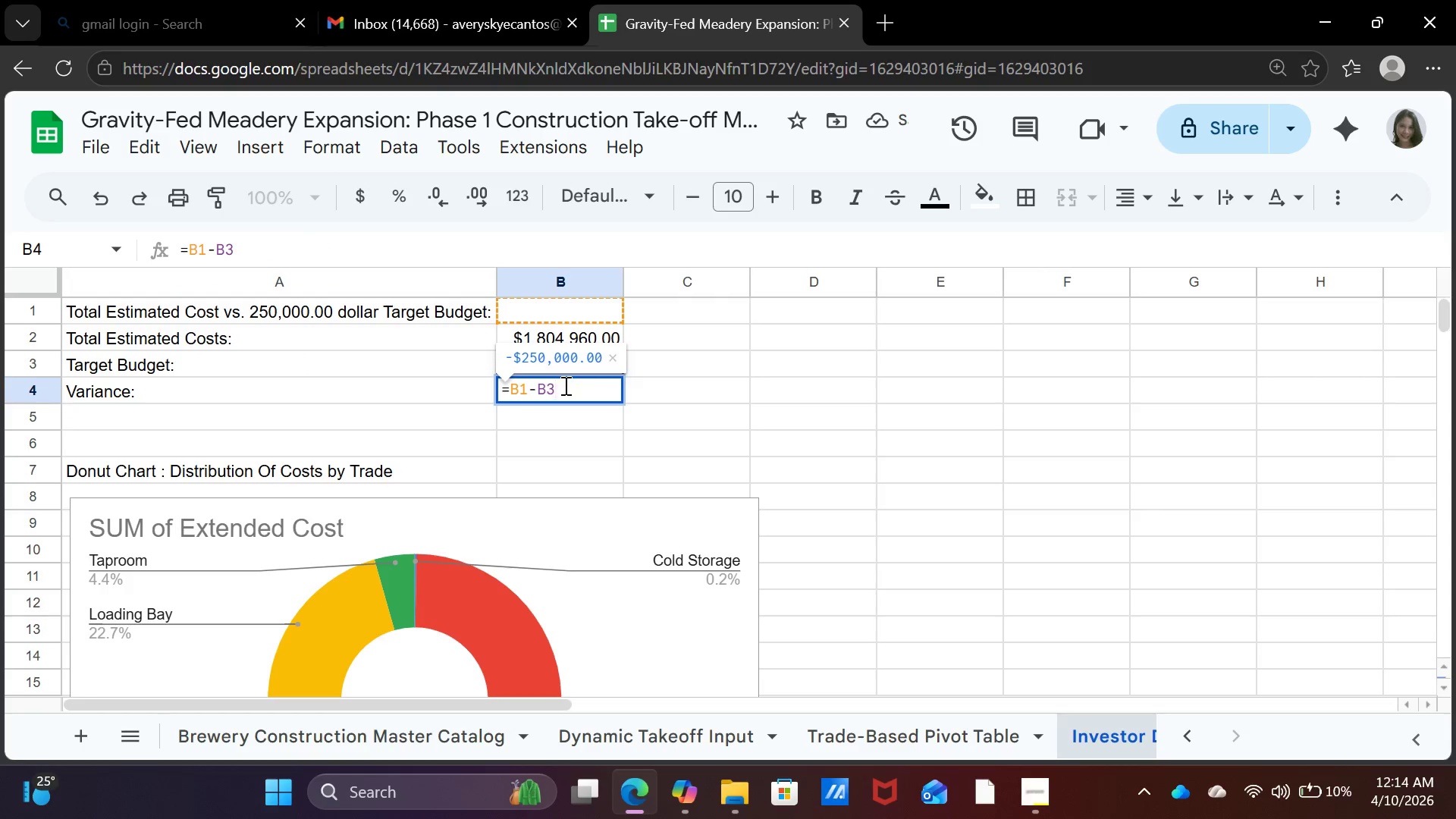 
left_click([530, 391])
 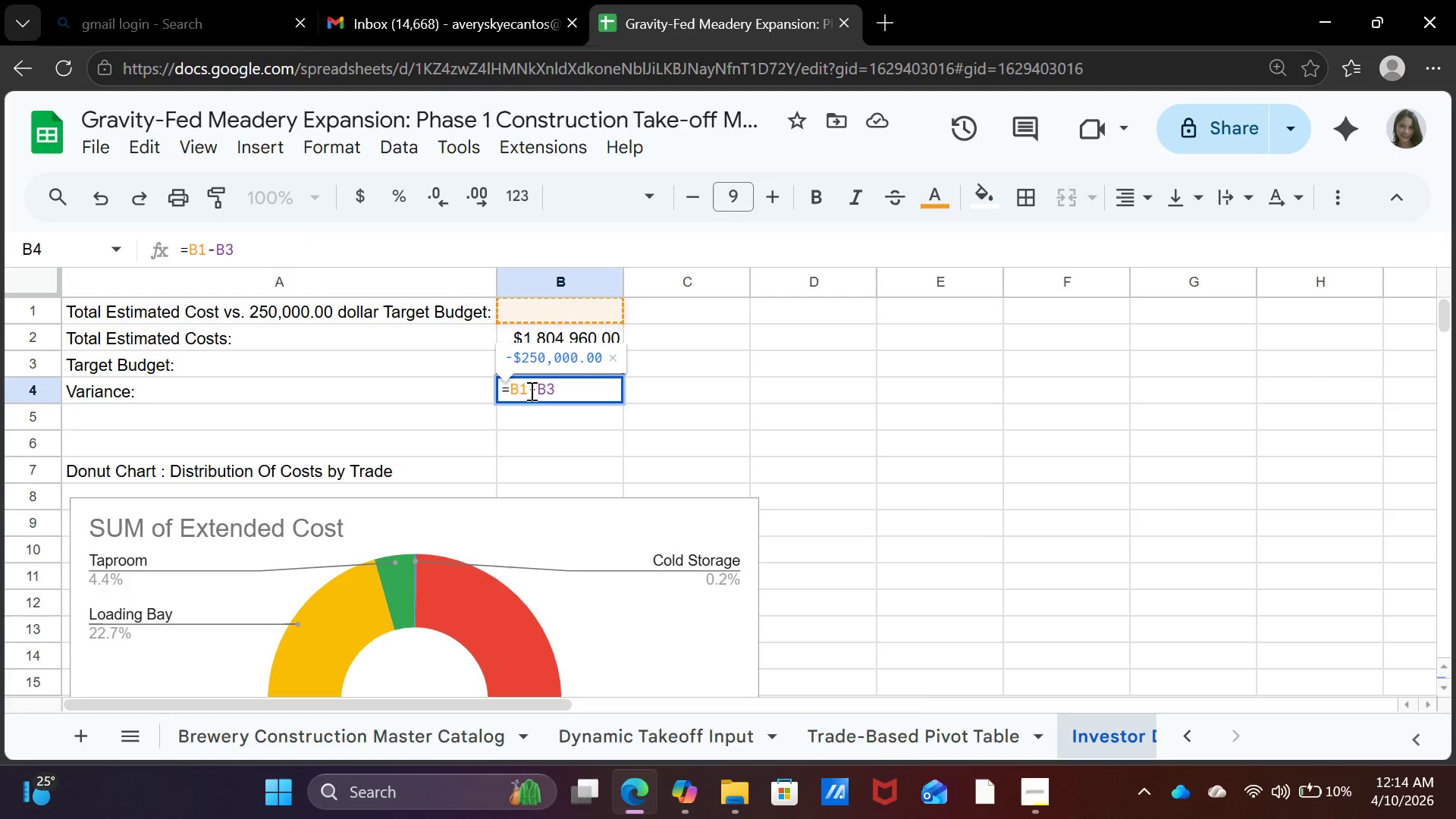 
key(Backspace)
 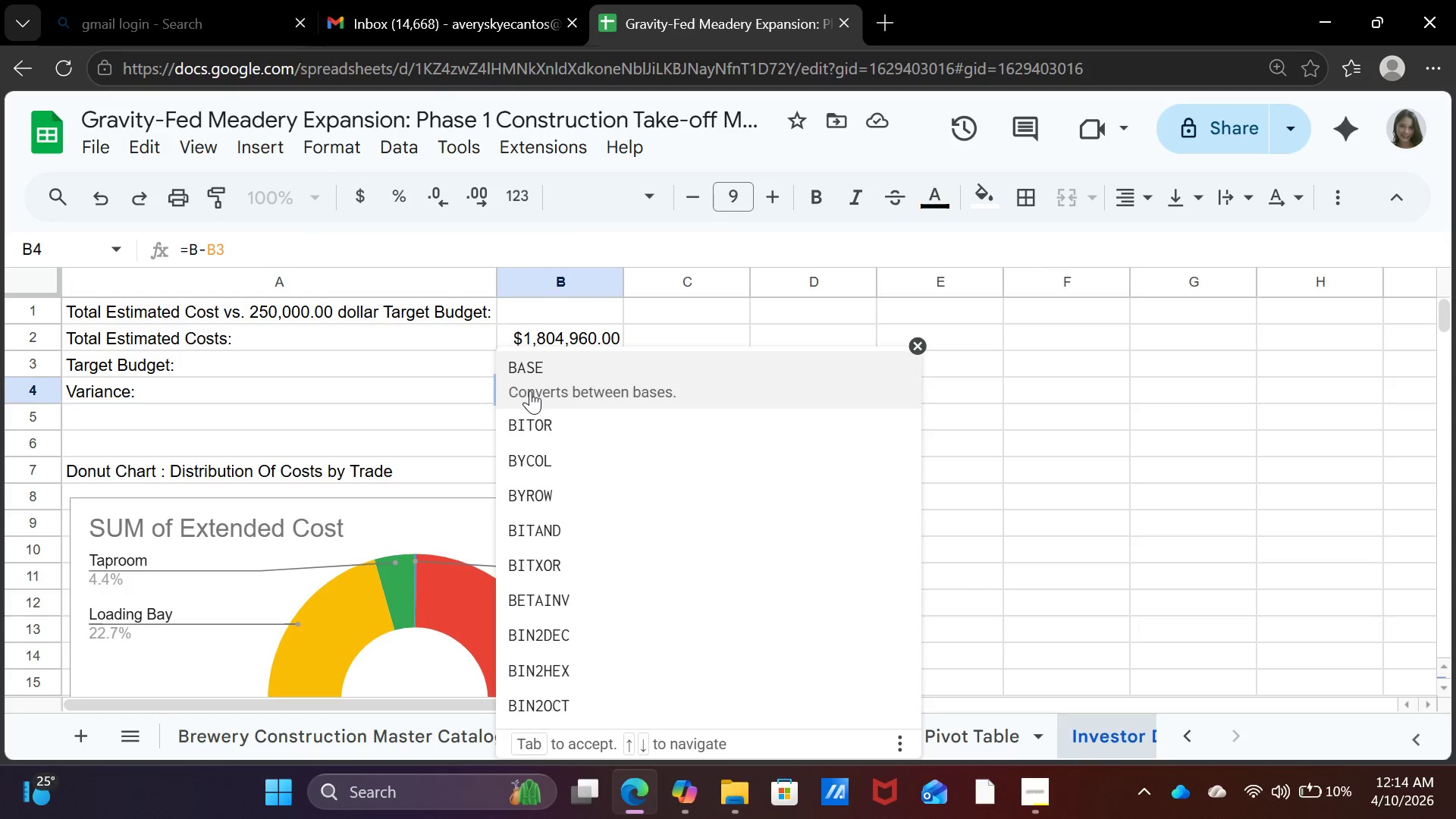 
key(2)
 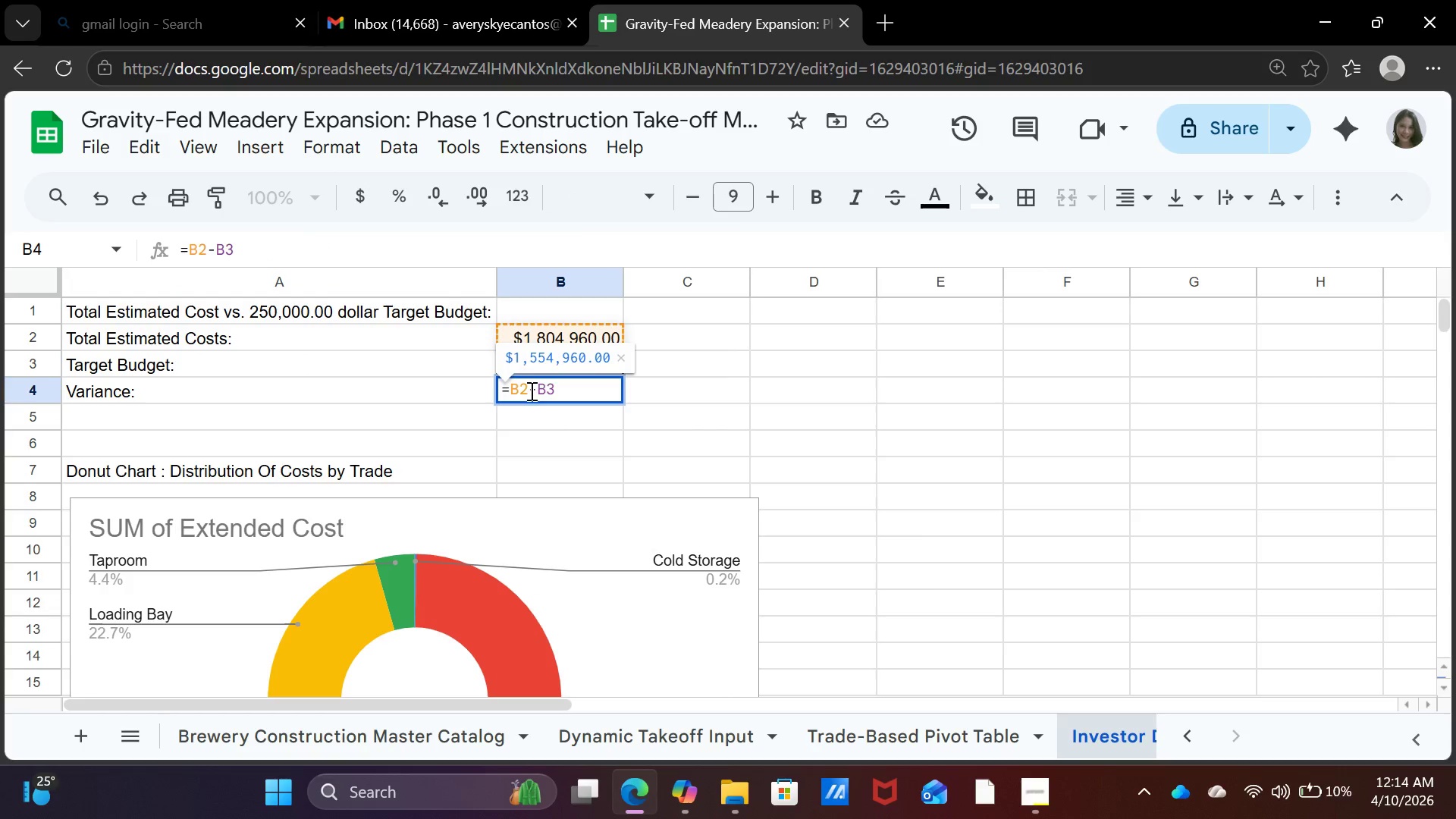 
key(Enter)
 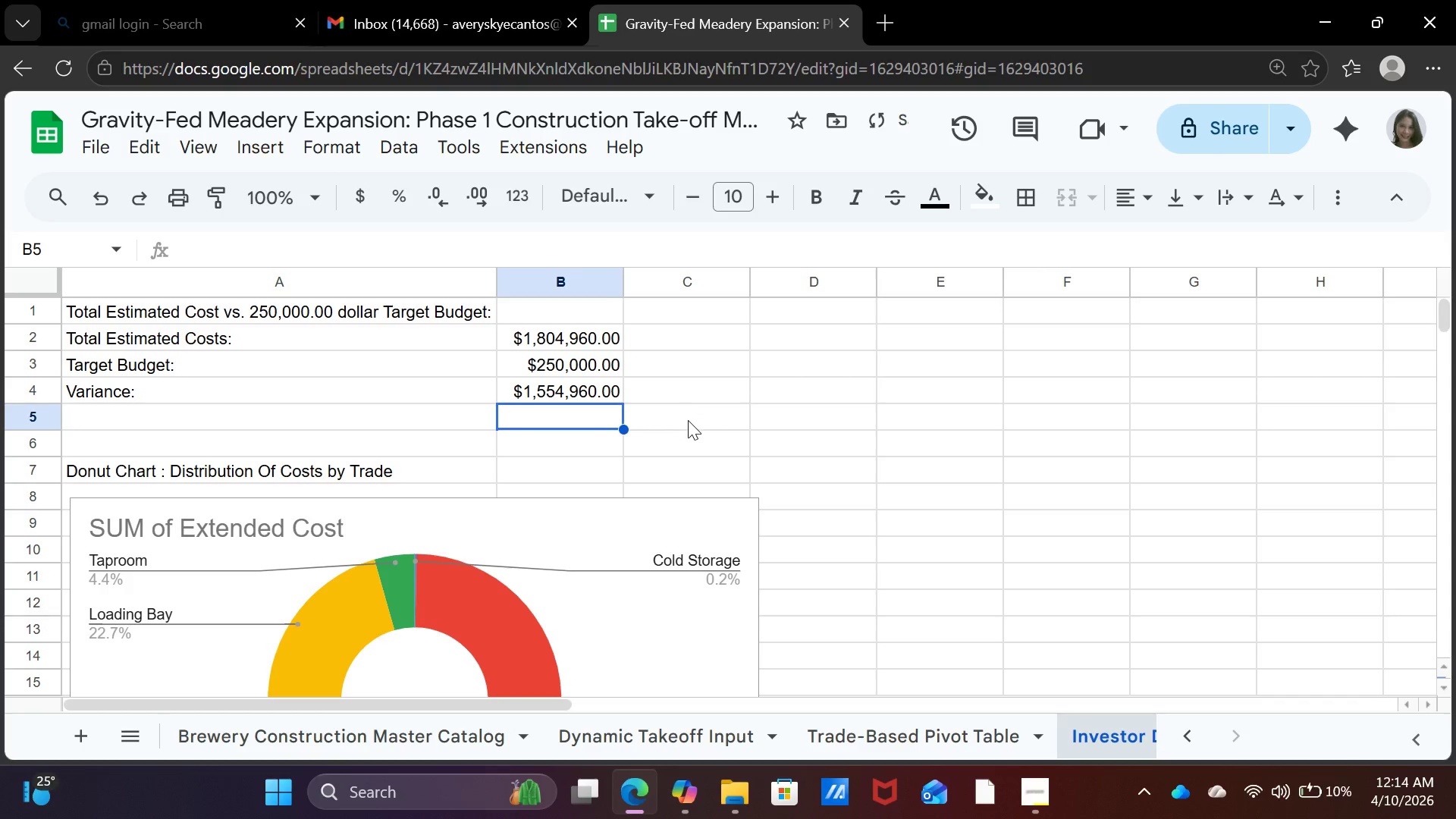 
left_click([688, 420])
 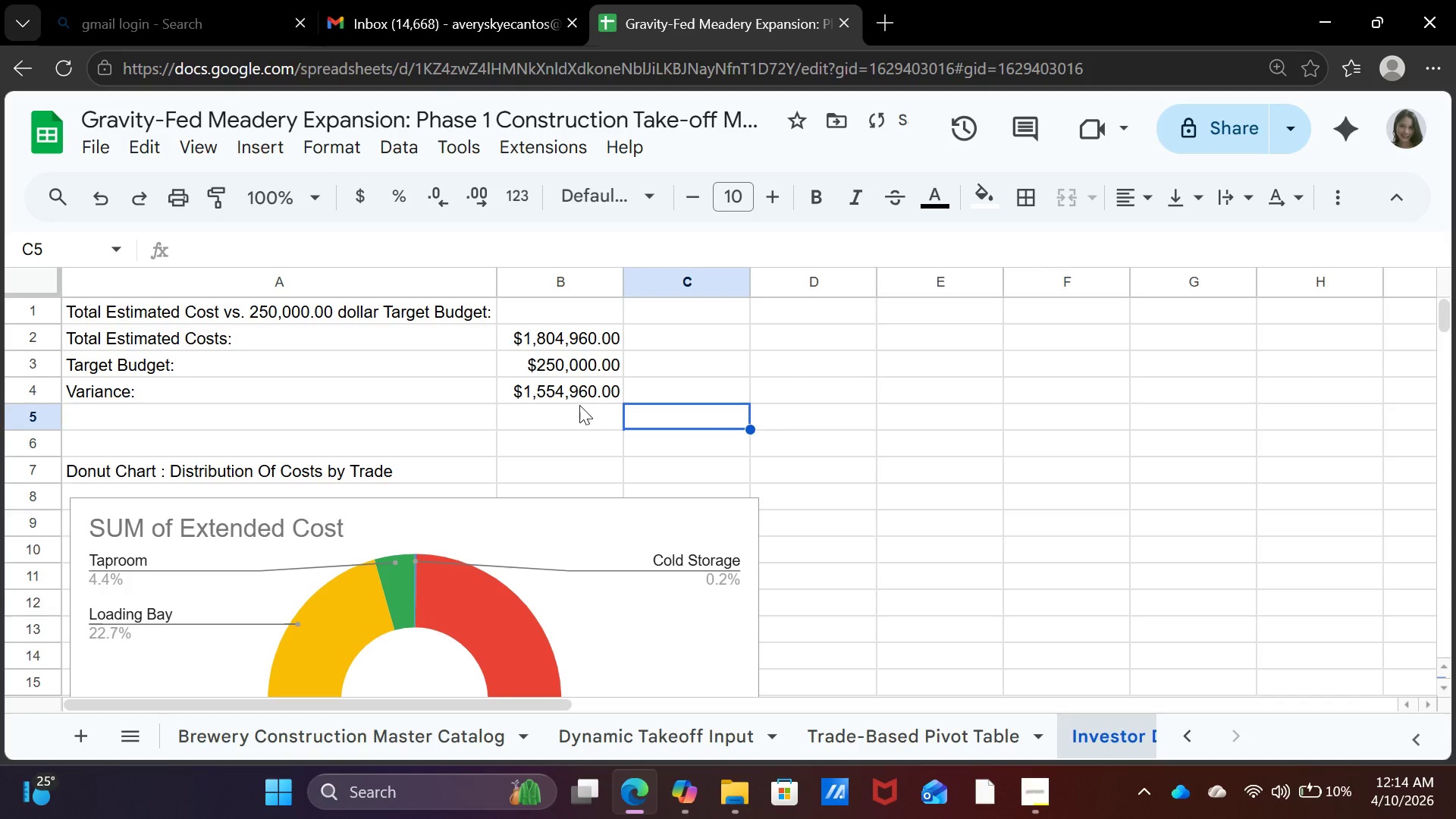 
left_click([576, 404])
 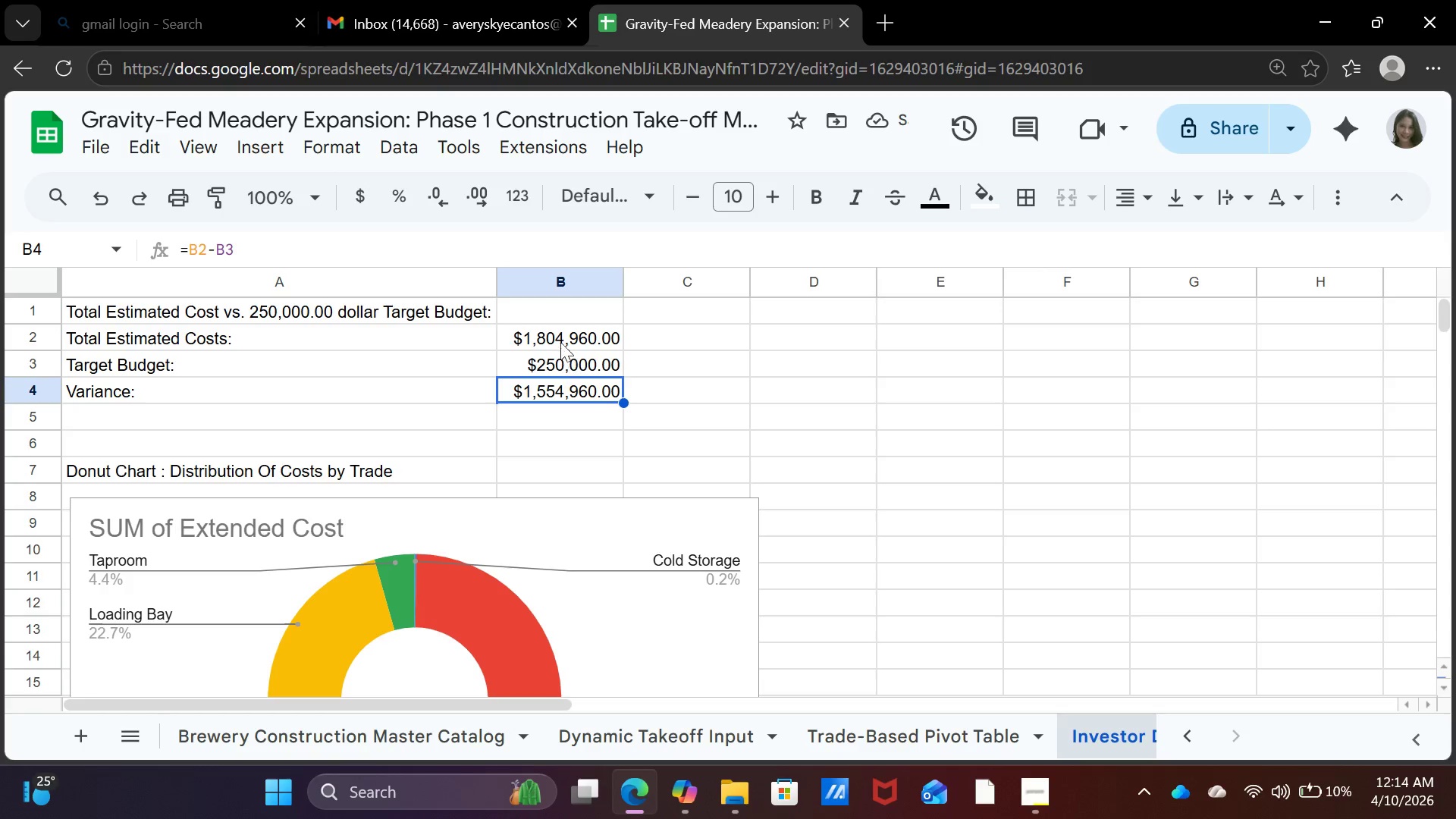 
left_click([560, 327])
 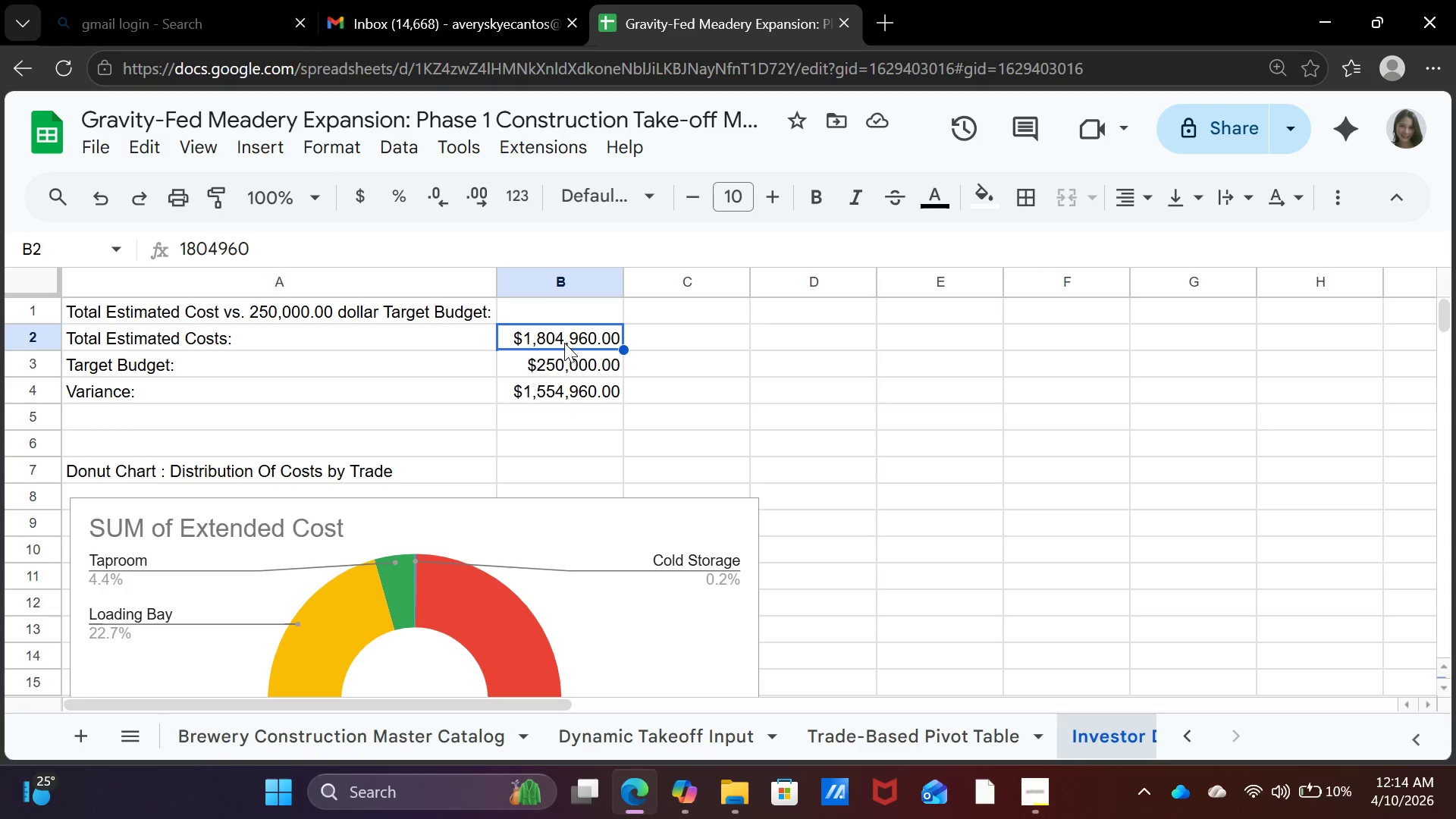 
wait(7.0)
 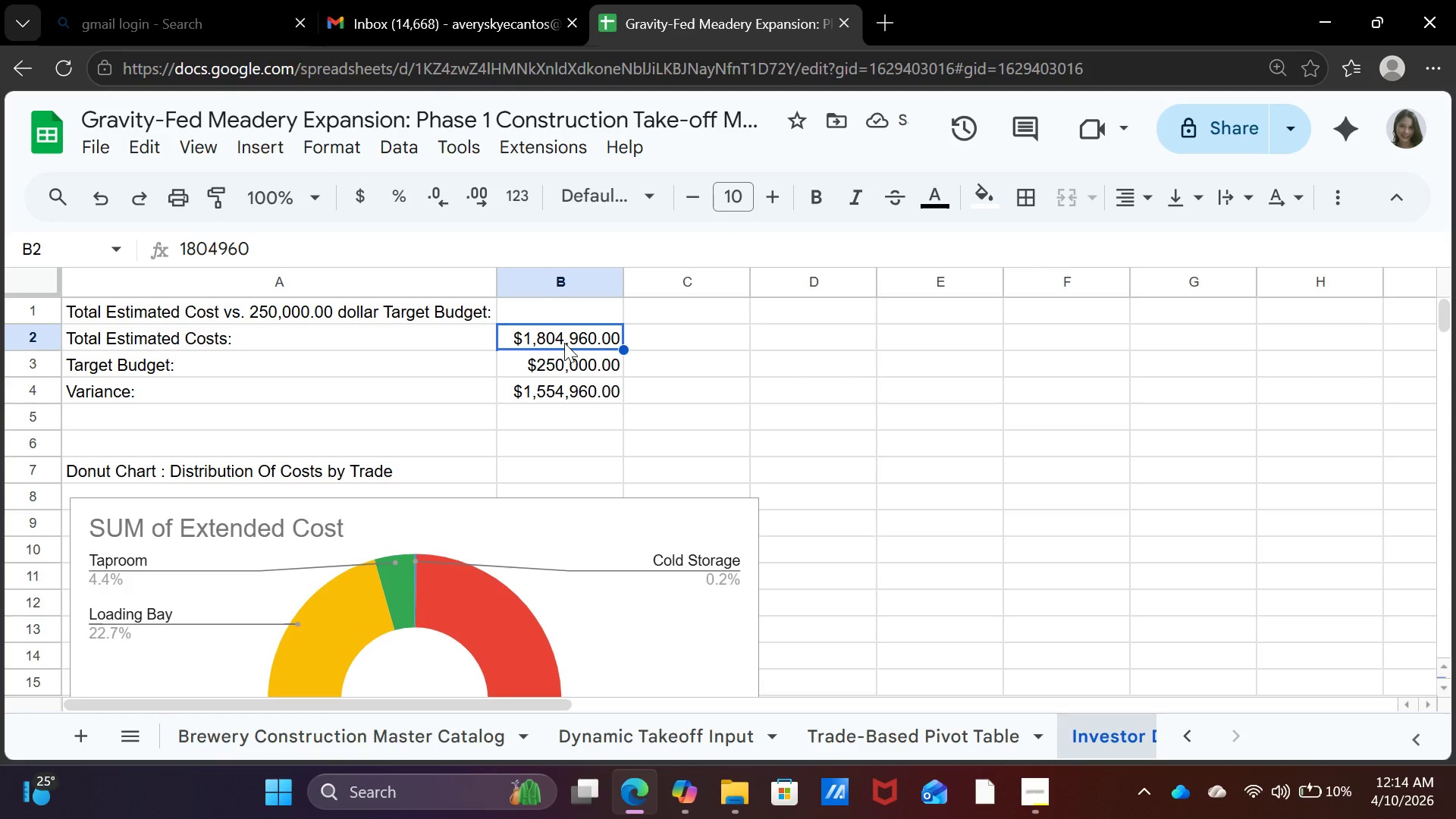 
key(Backspace)
 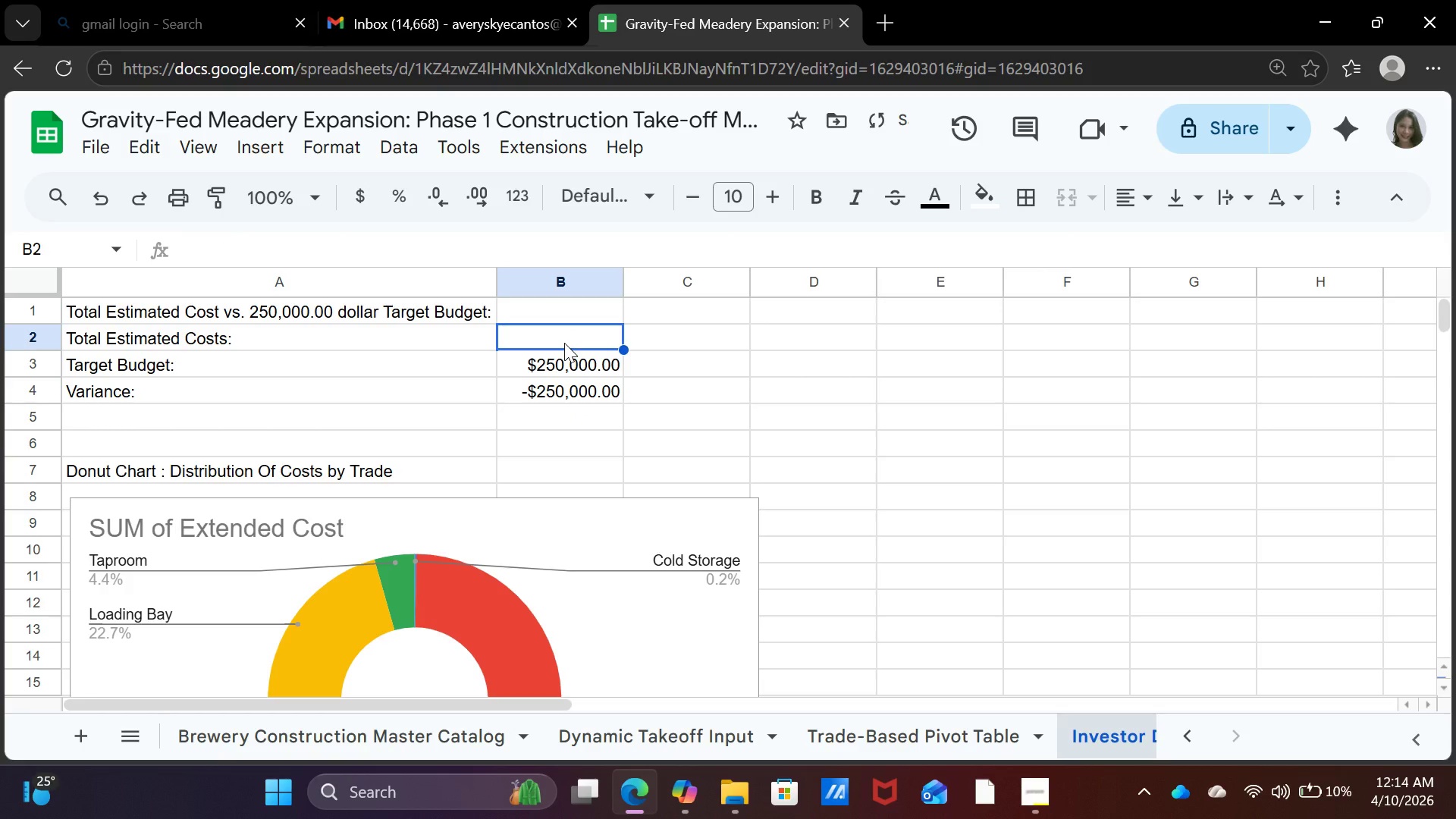 
key(Equal)
 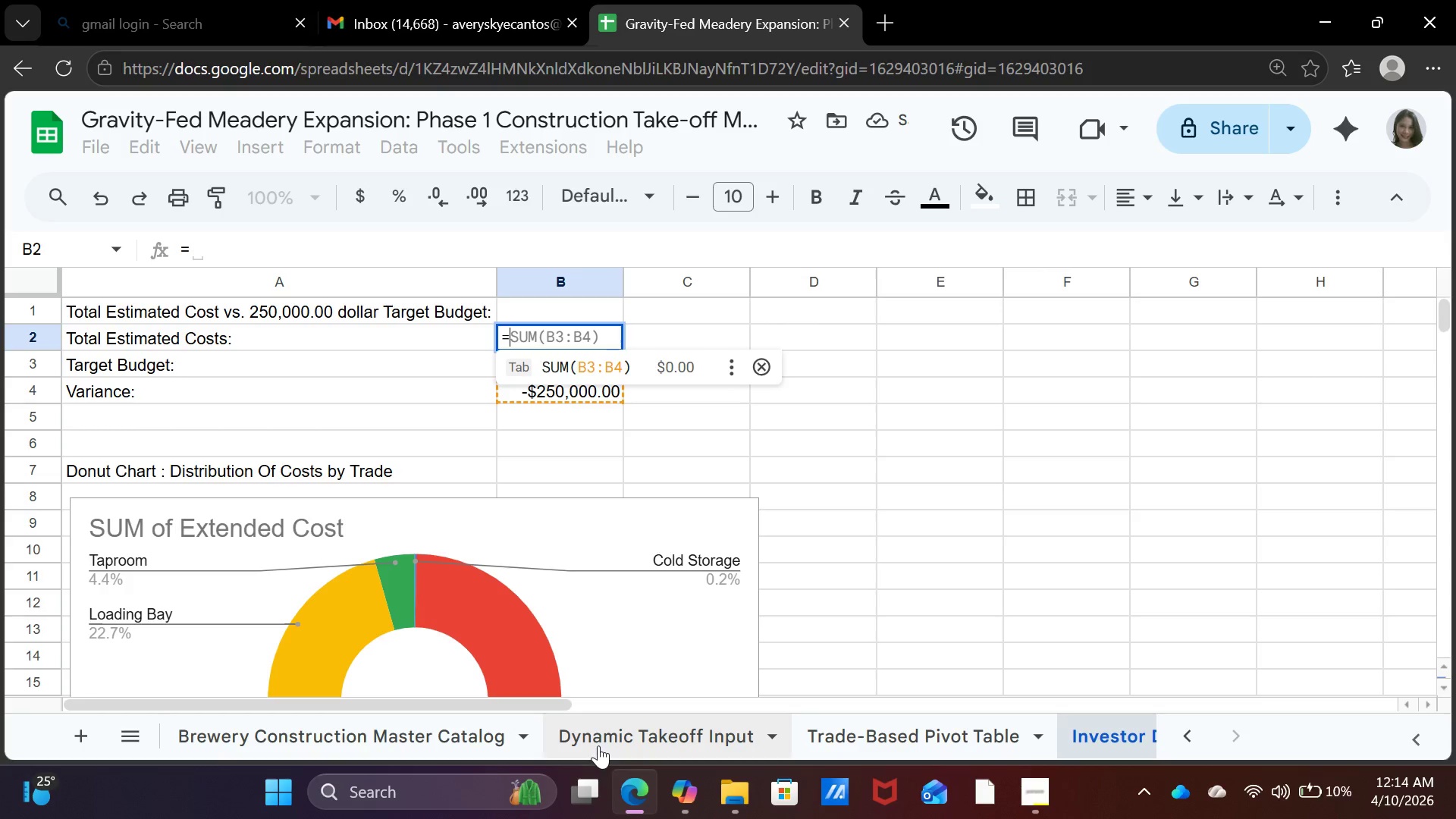 
left_click([853, 737])
 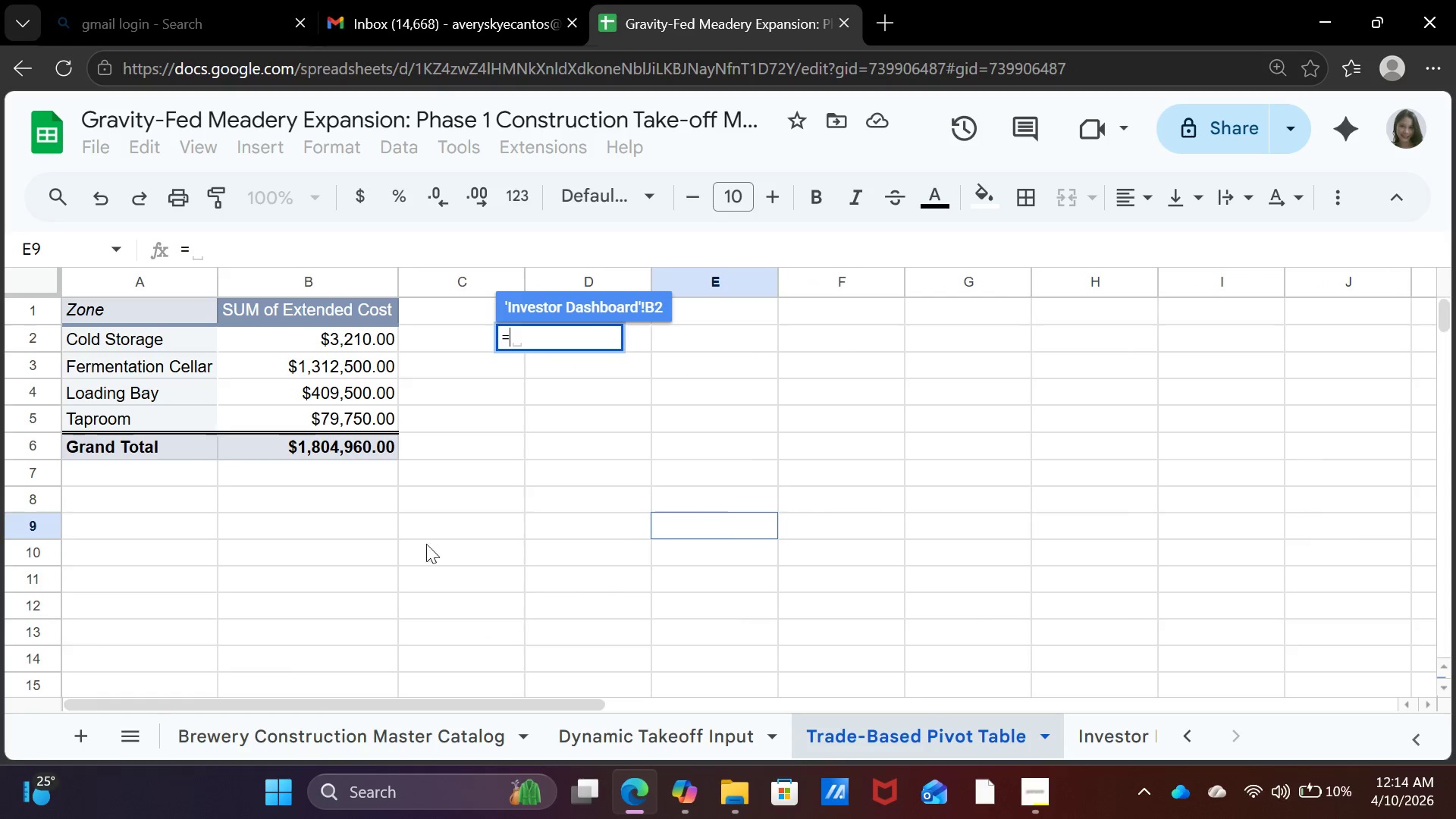 
left_click([346, 450])
 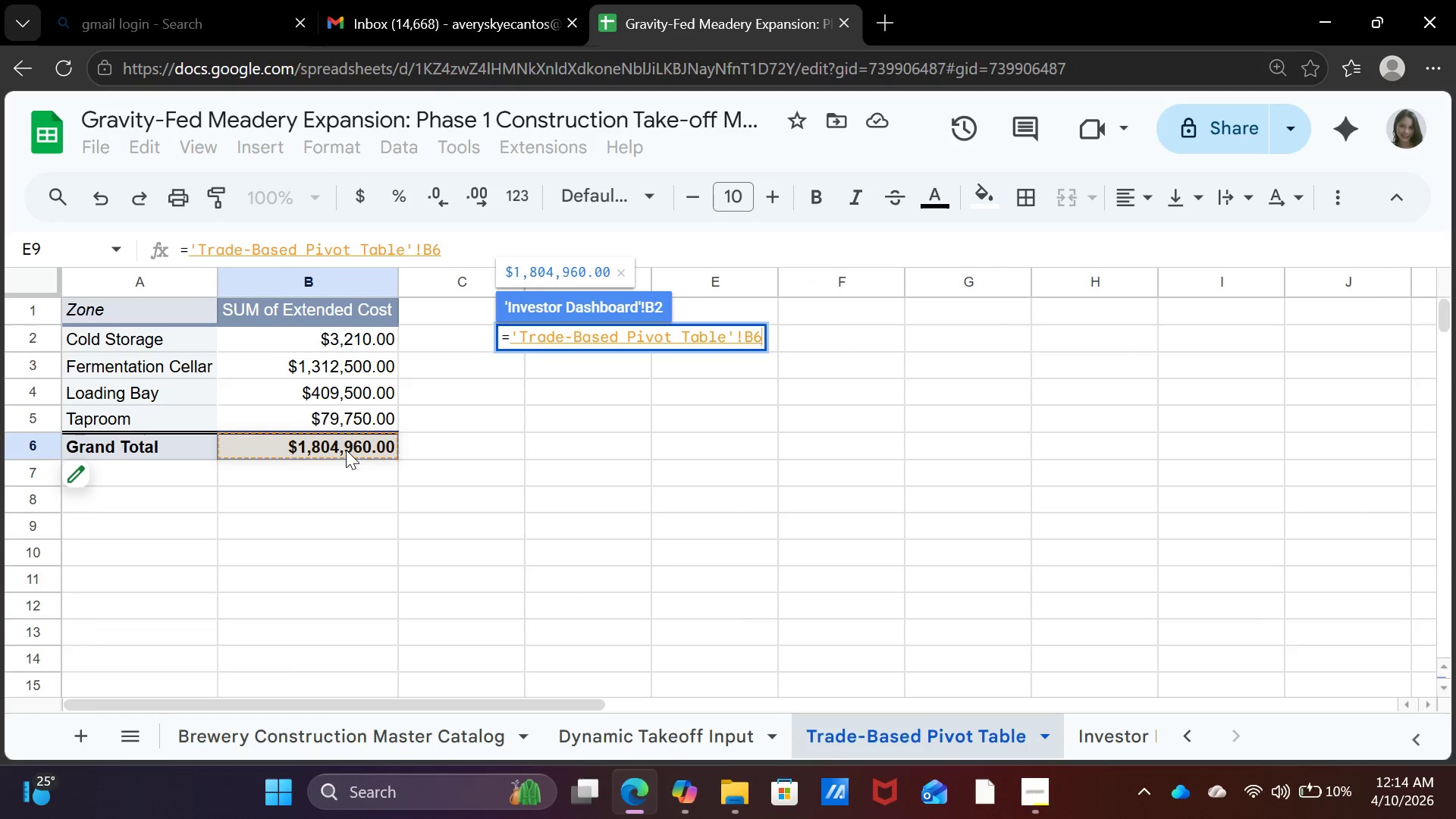 
key(Enter)
 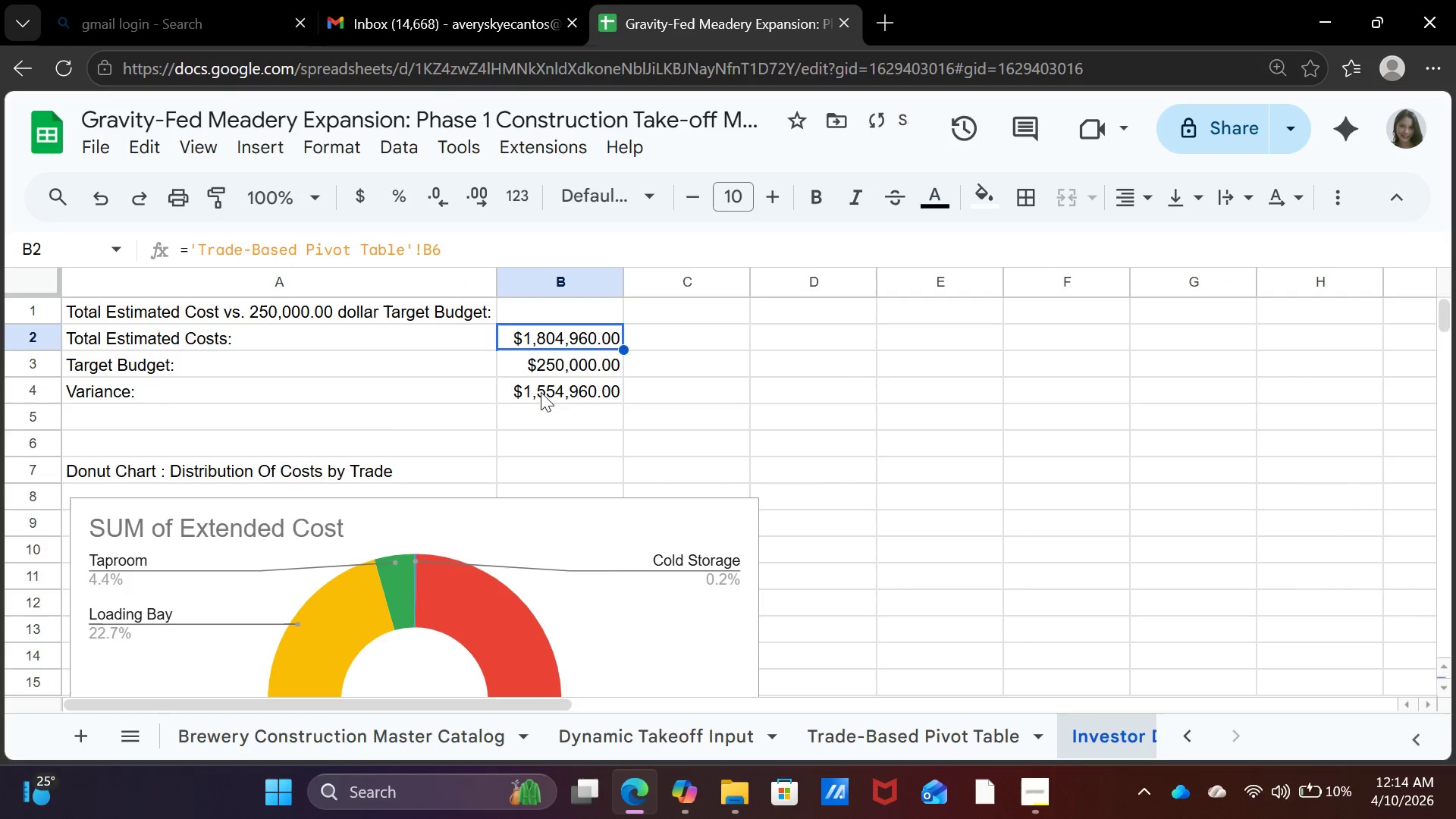 
left_click([568, 421])
 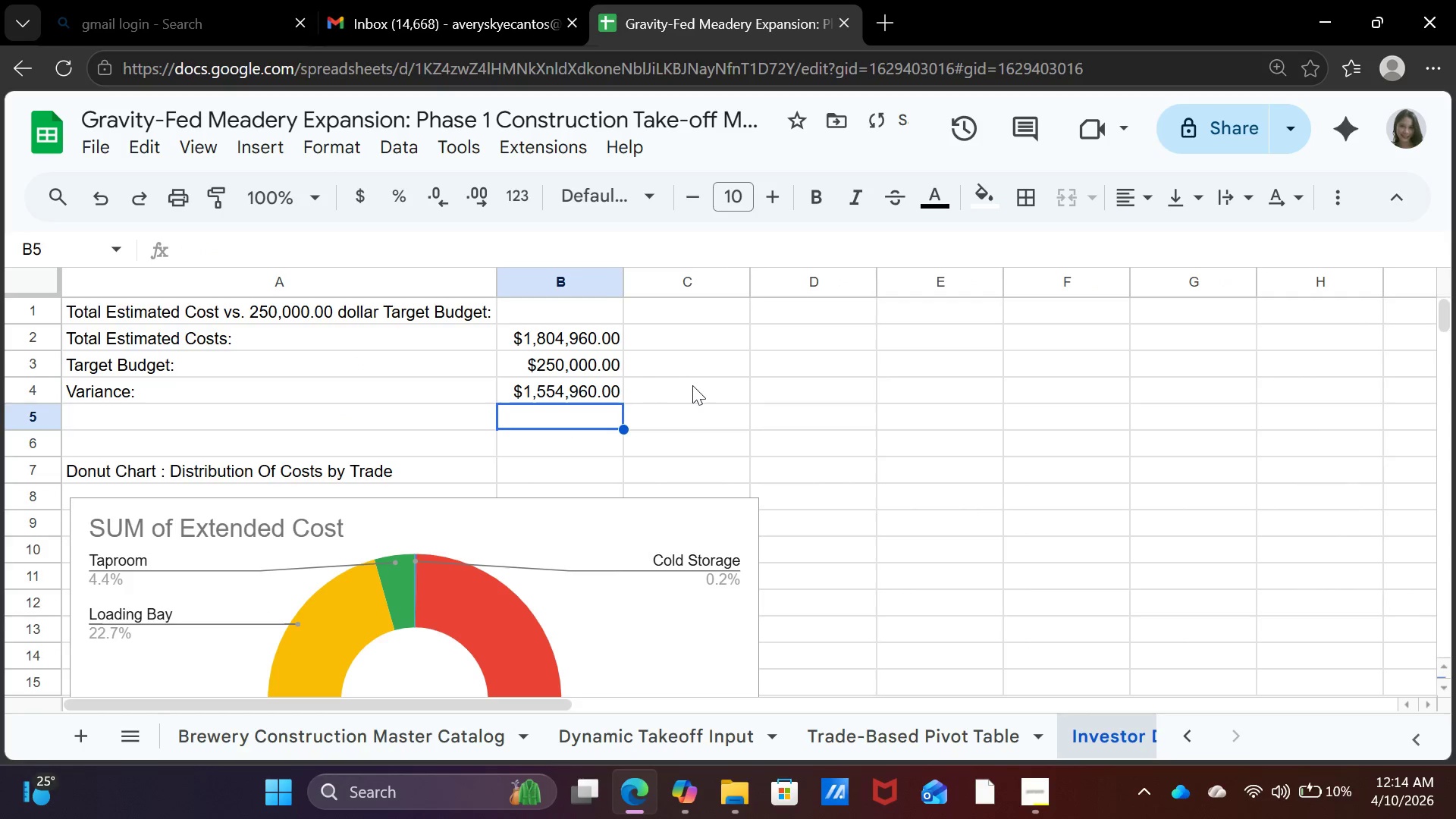 
left_click([698, 384])
 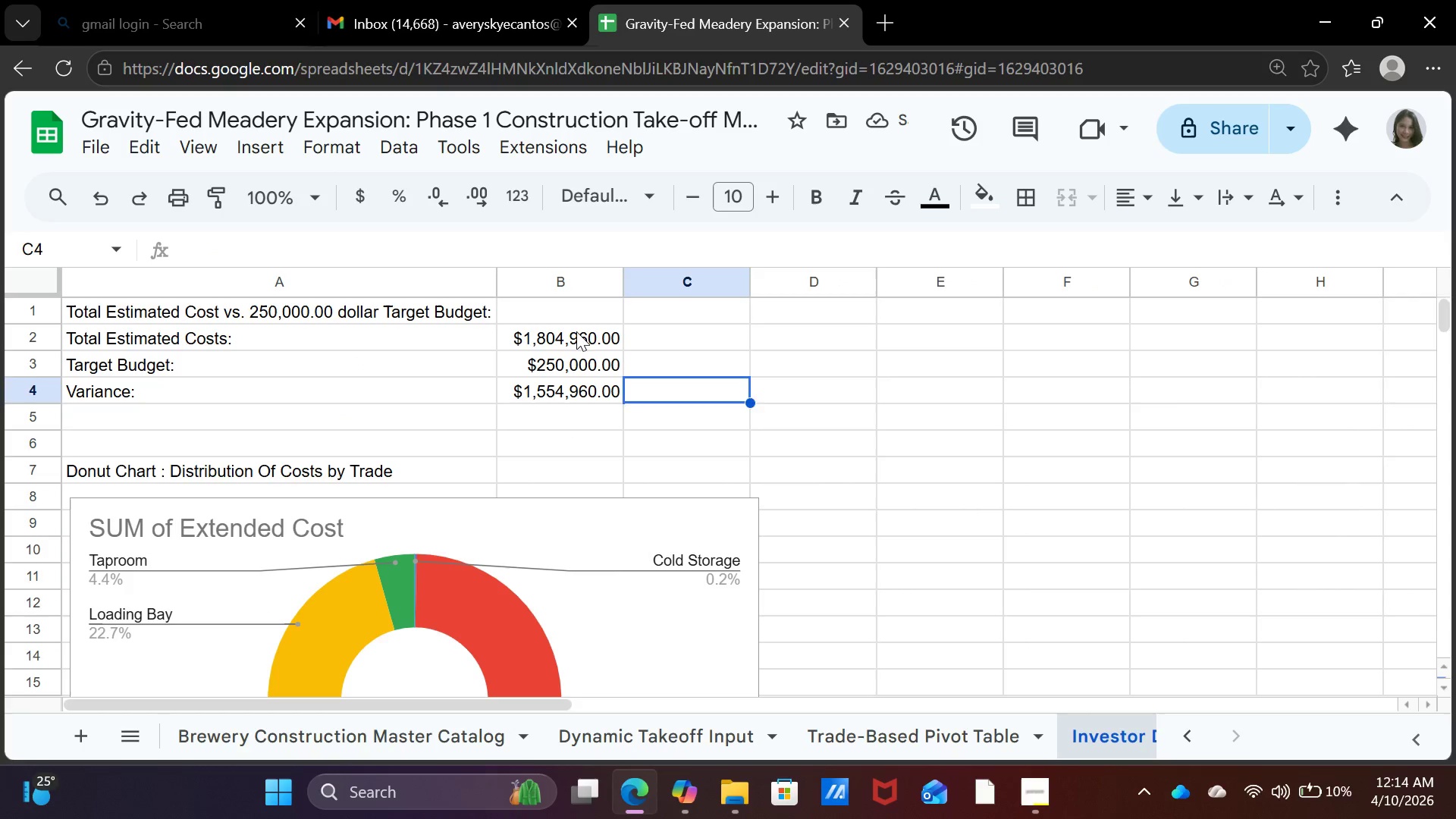 
left_click([574, 330])
 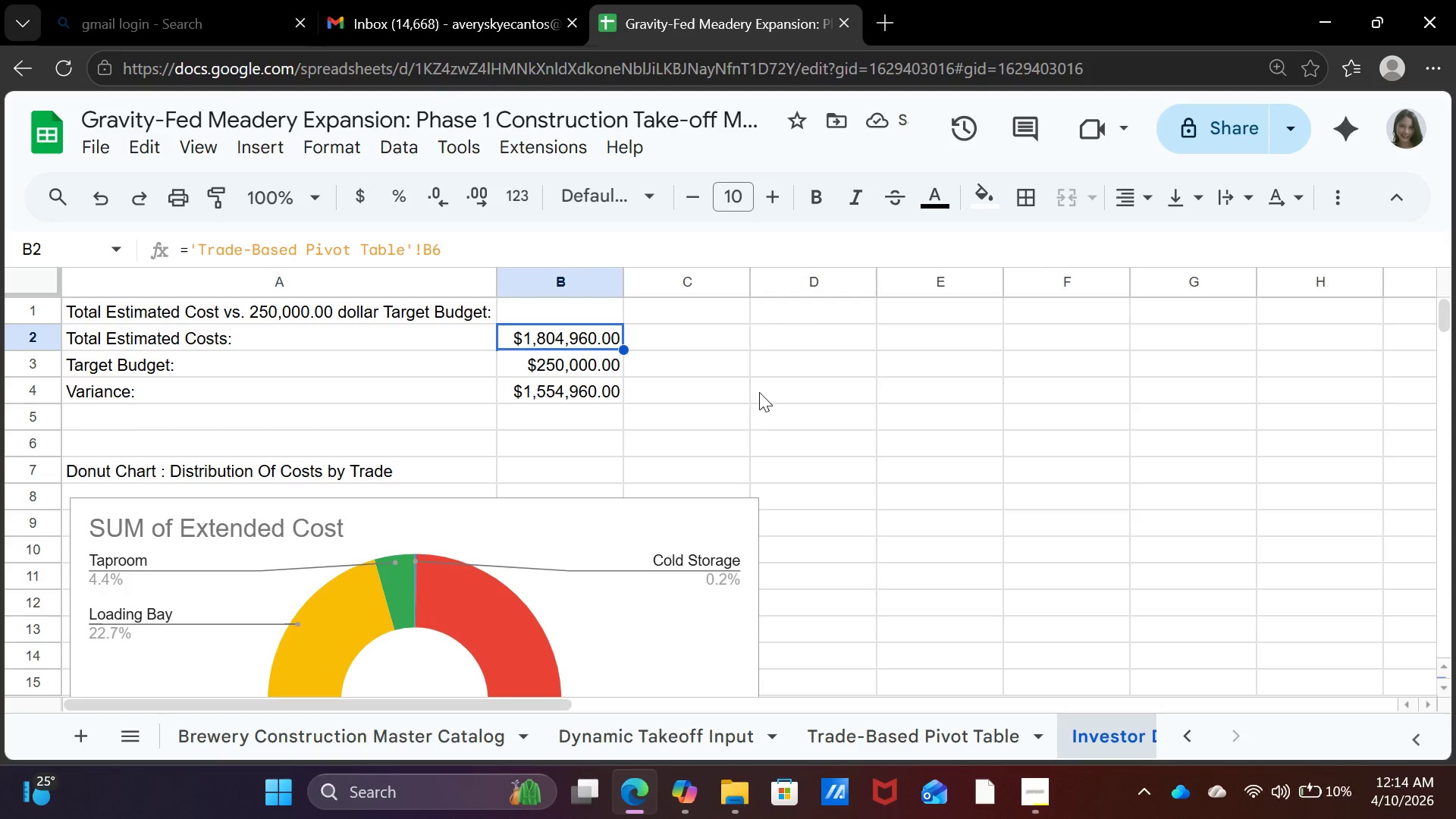 
left_click([759, 392])
 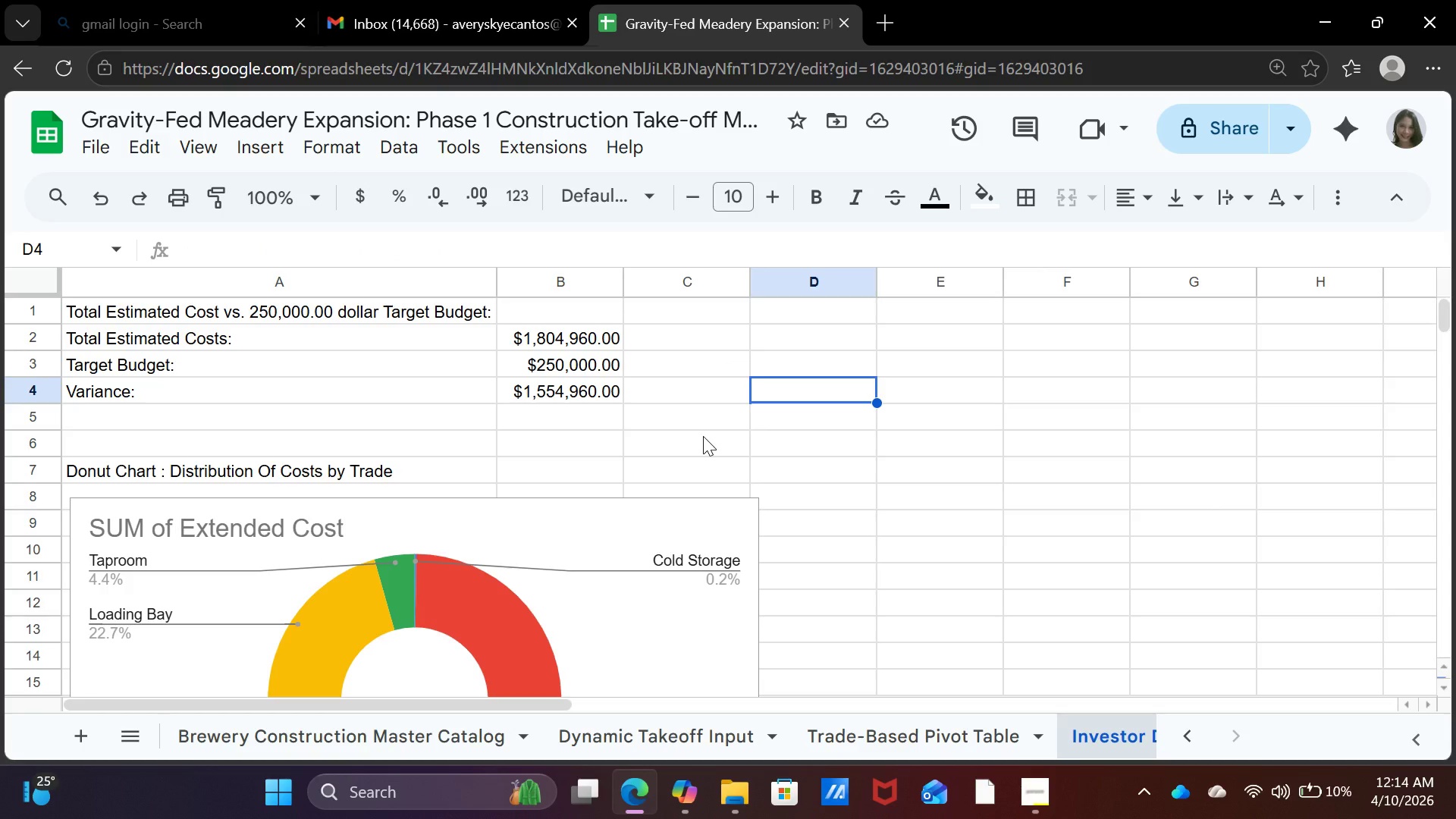 
wait(8.84)
 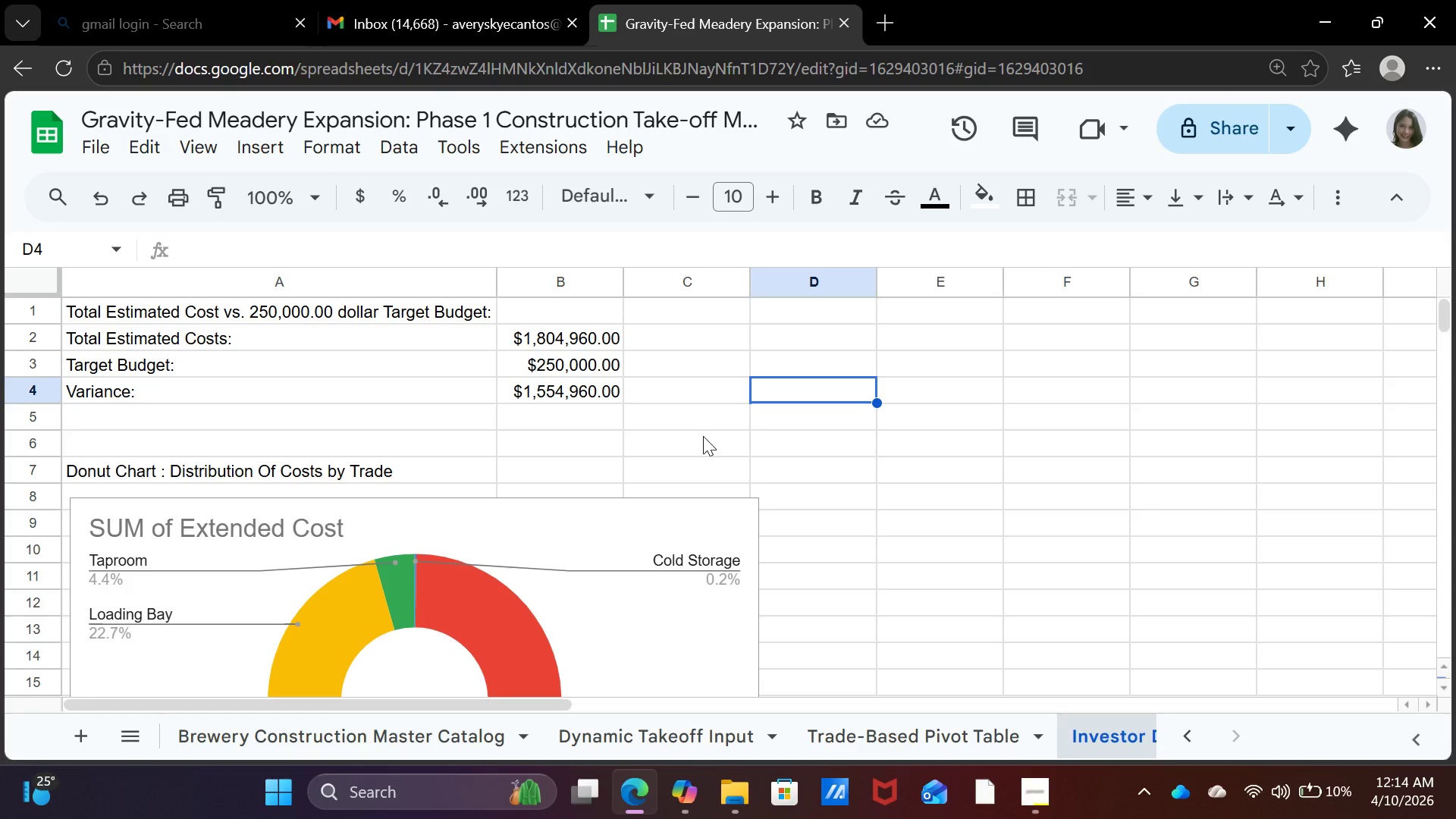 
left_click([542, 343])
 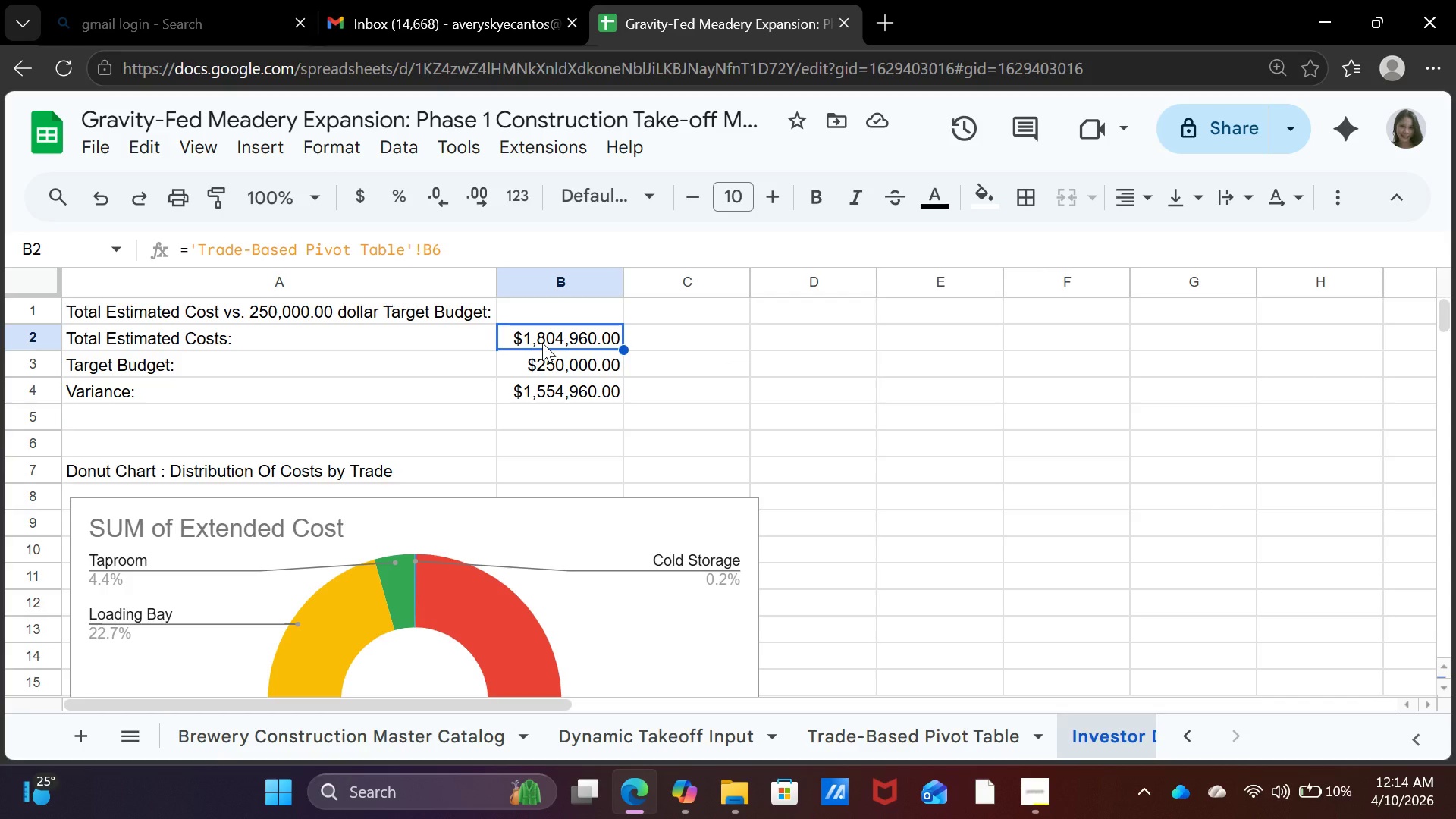 
wait(6.99)
 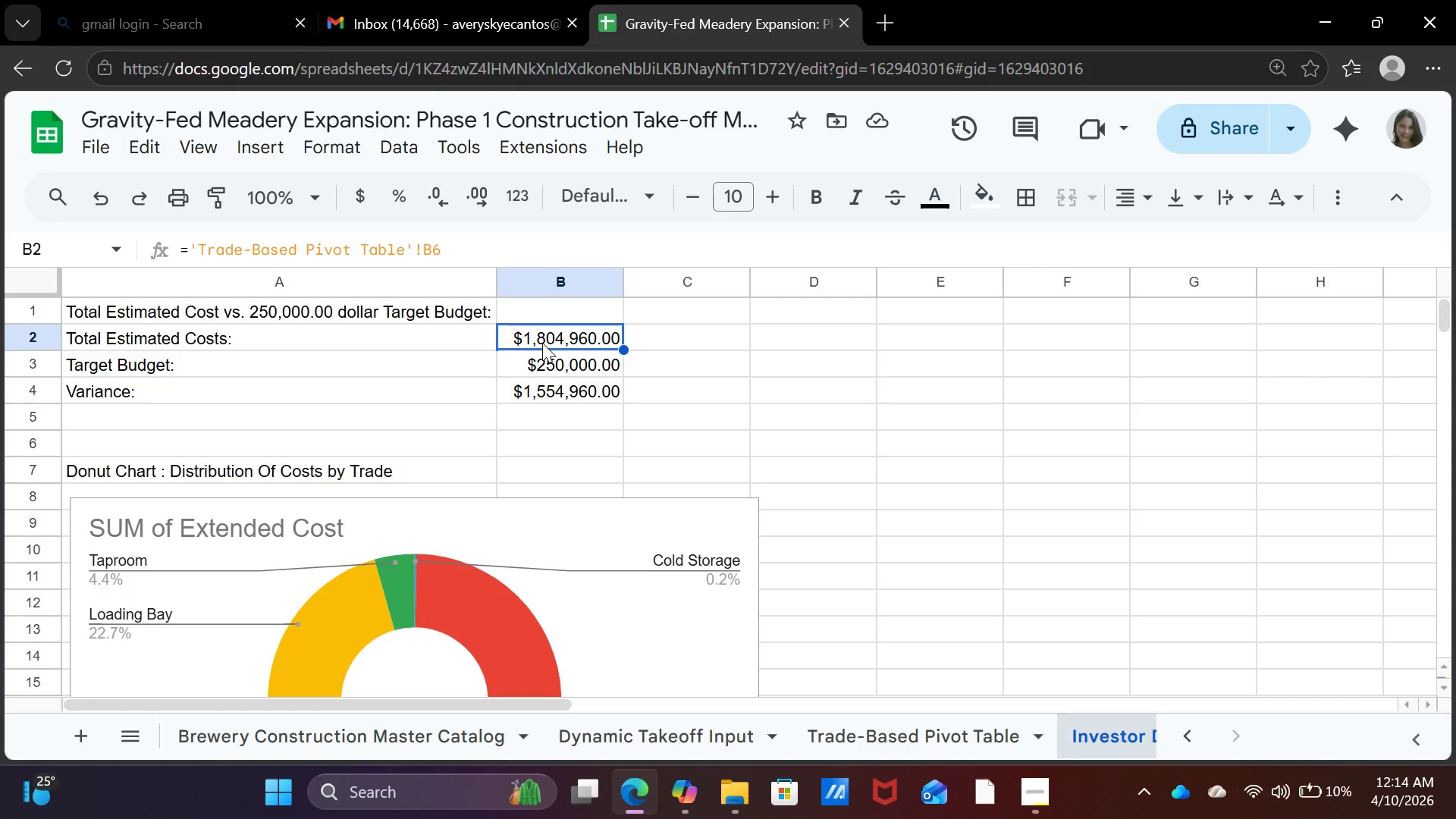 
right_click([542, 343])
 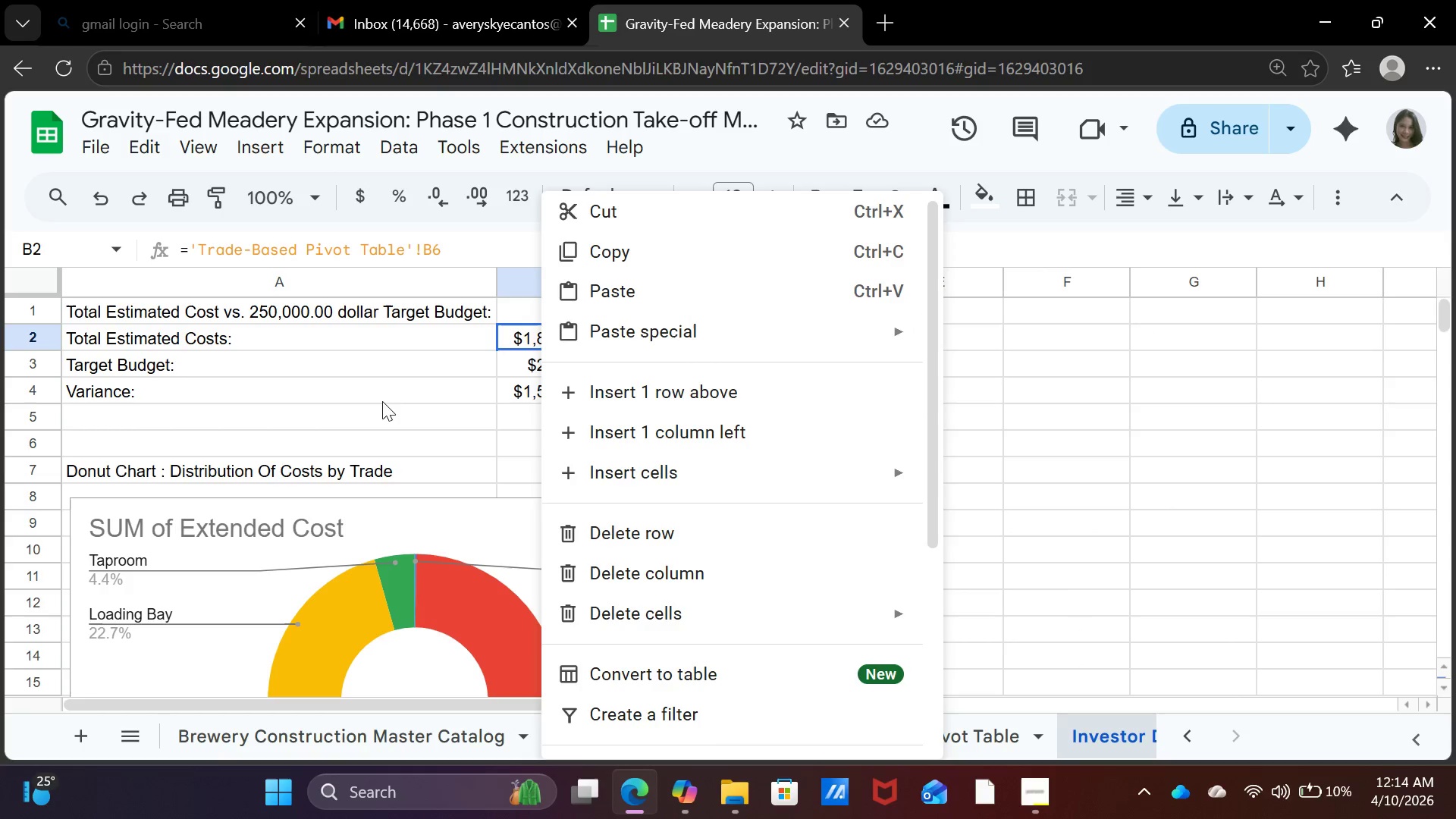 
left_click([381, 401])
 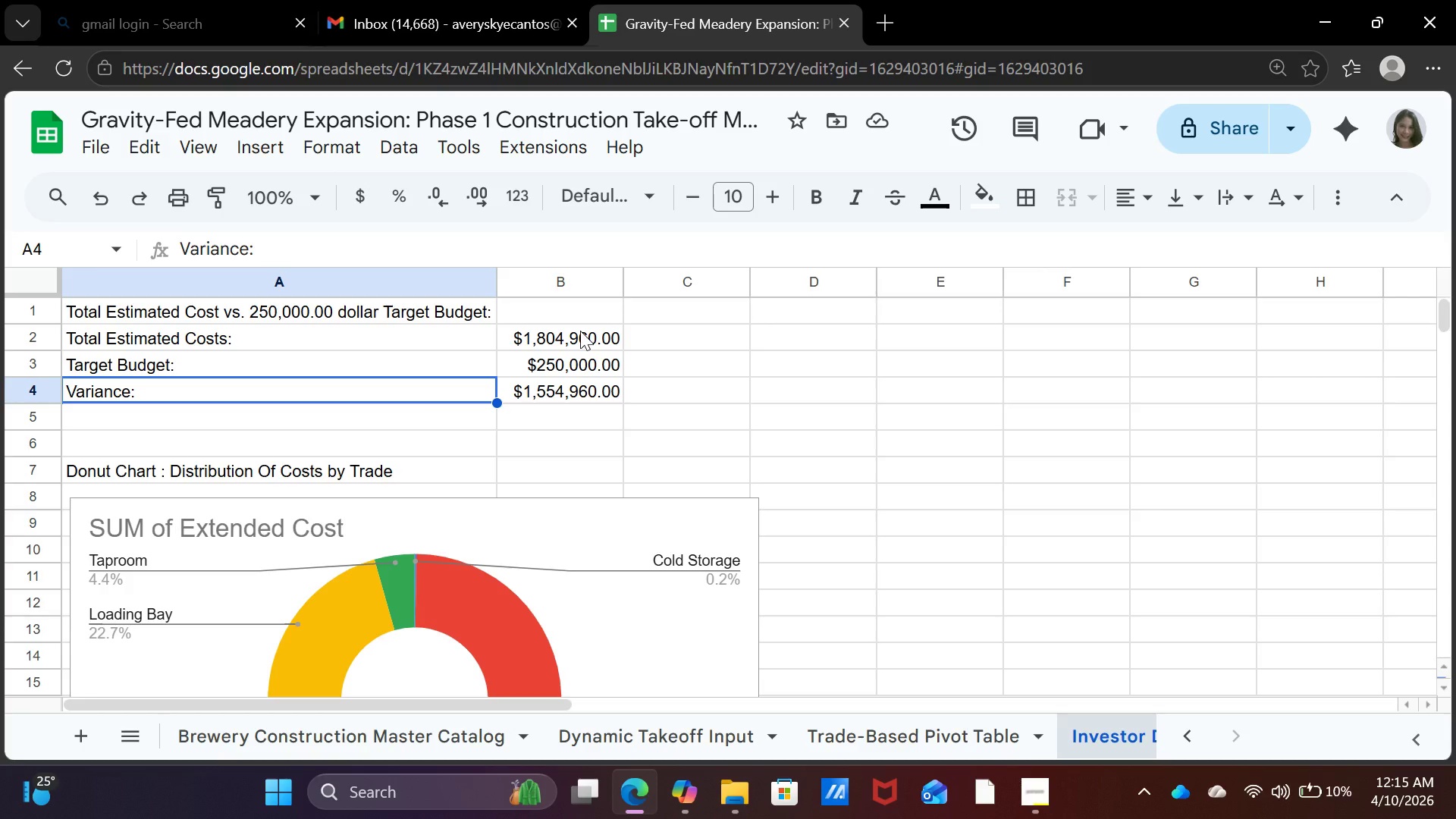 
wait(16.19)
 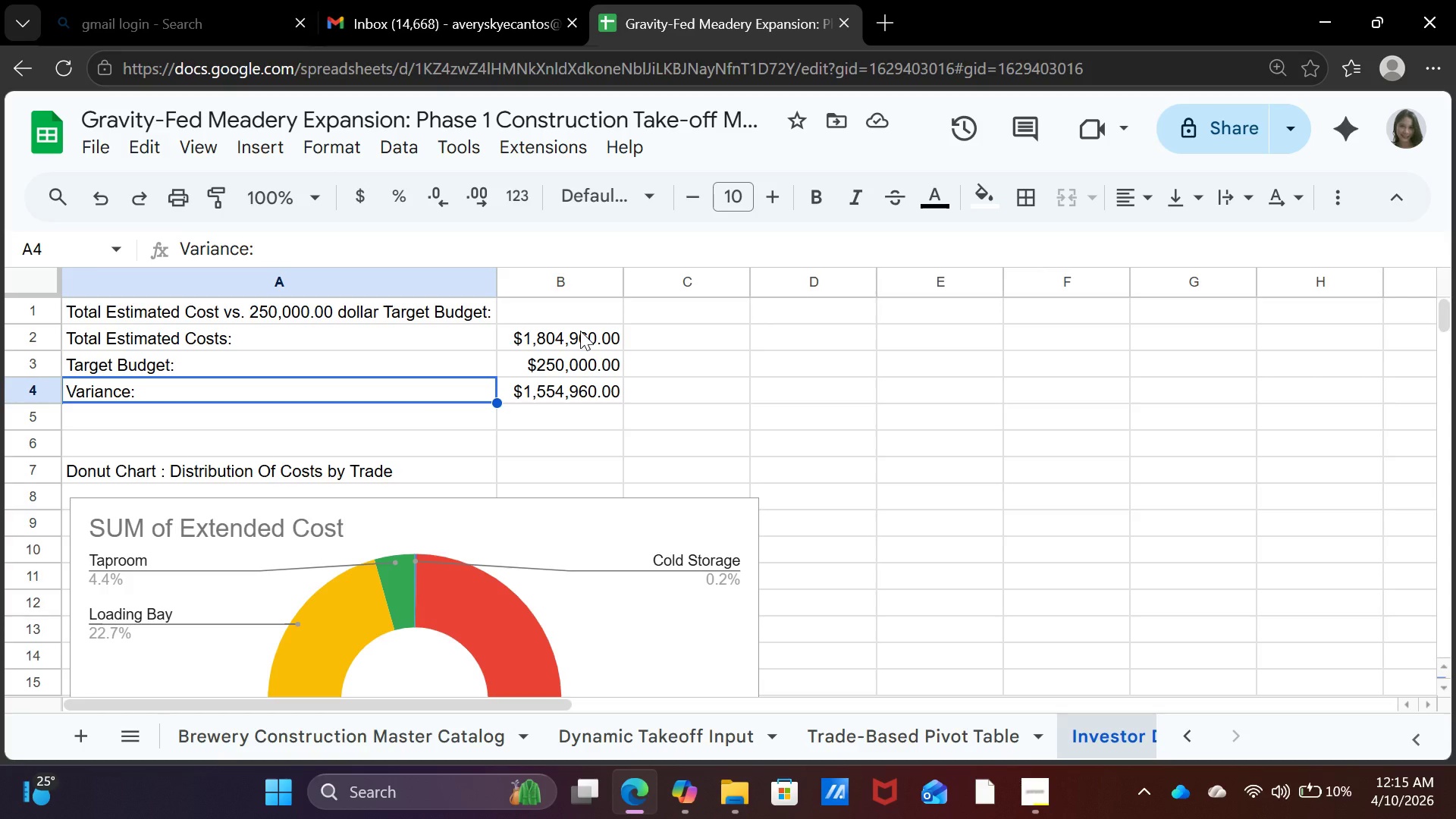 
left_click([378, 307])
 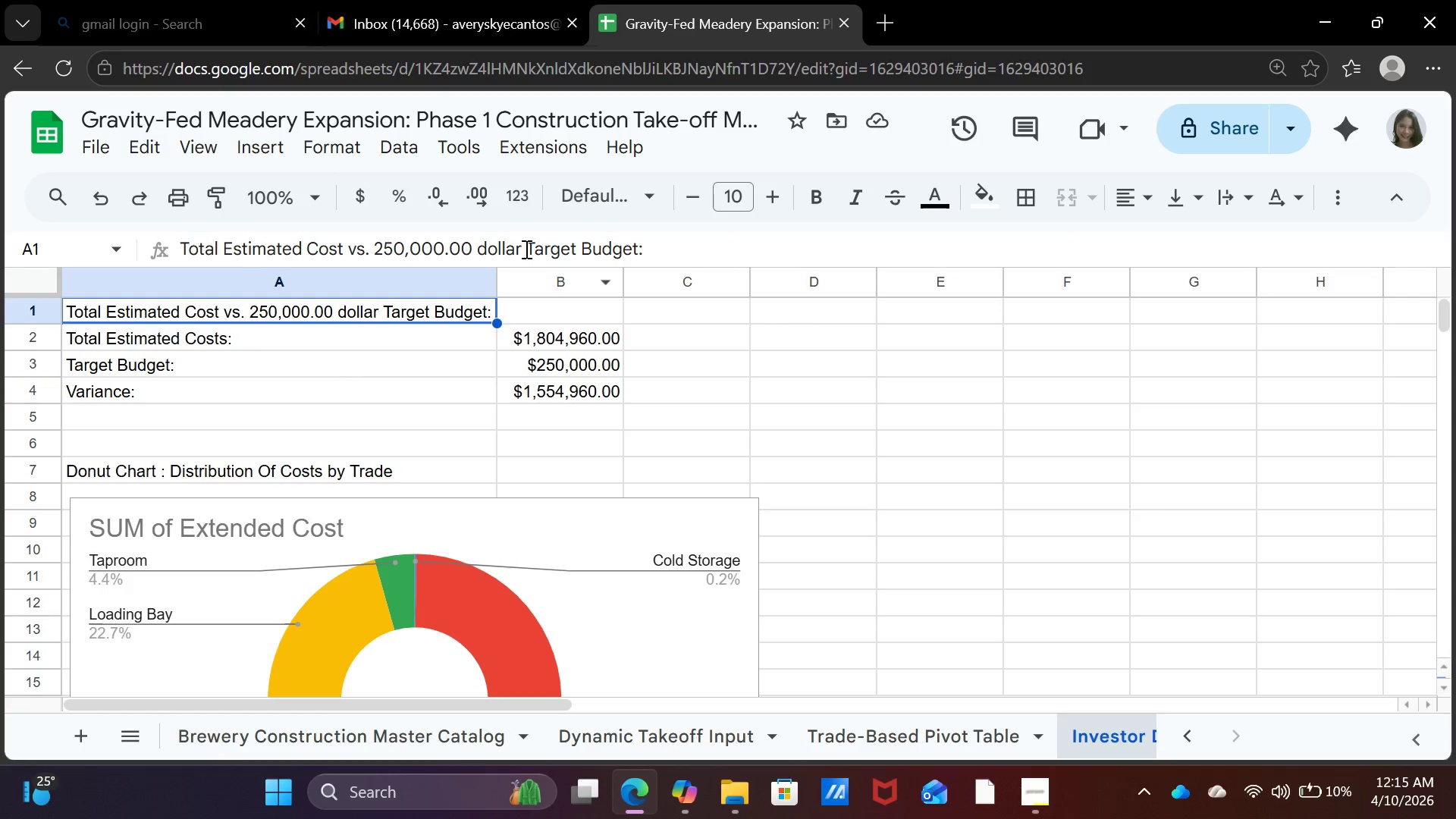 
left_click([523, 241])
 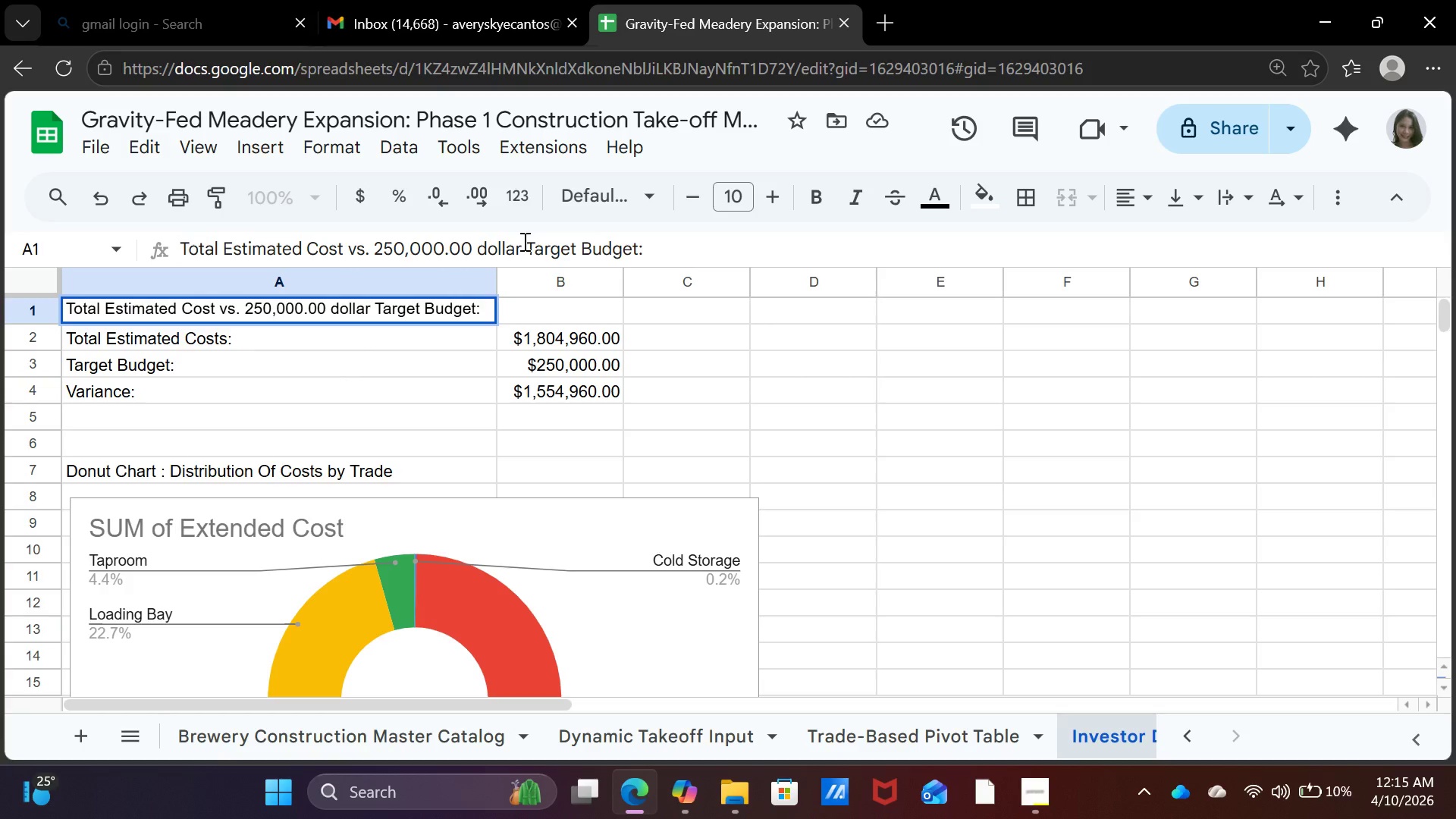 
key(Backspace)
 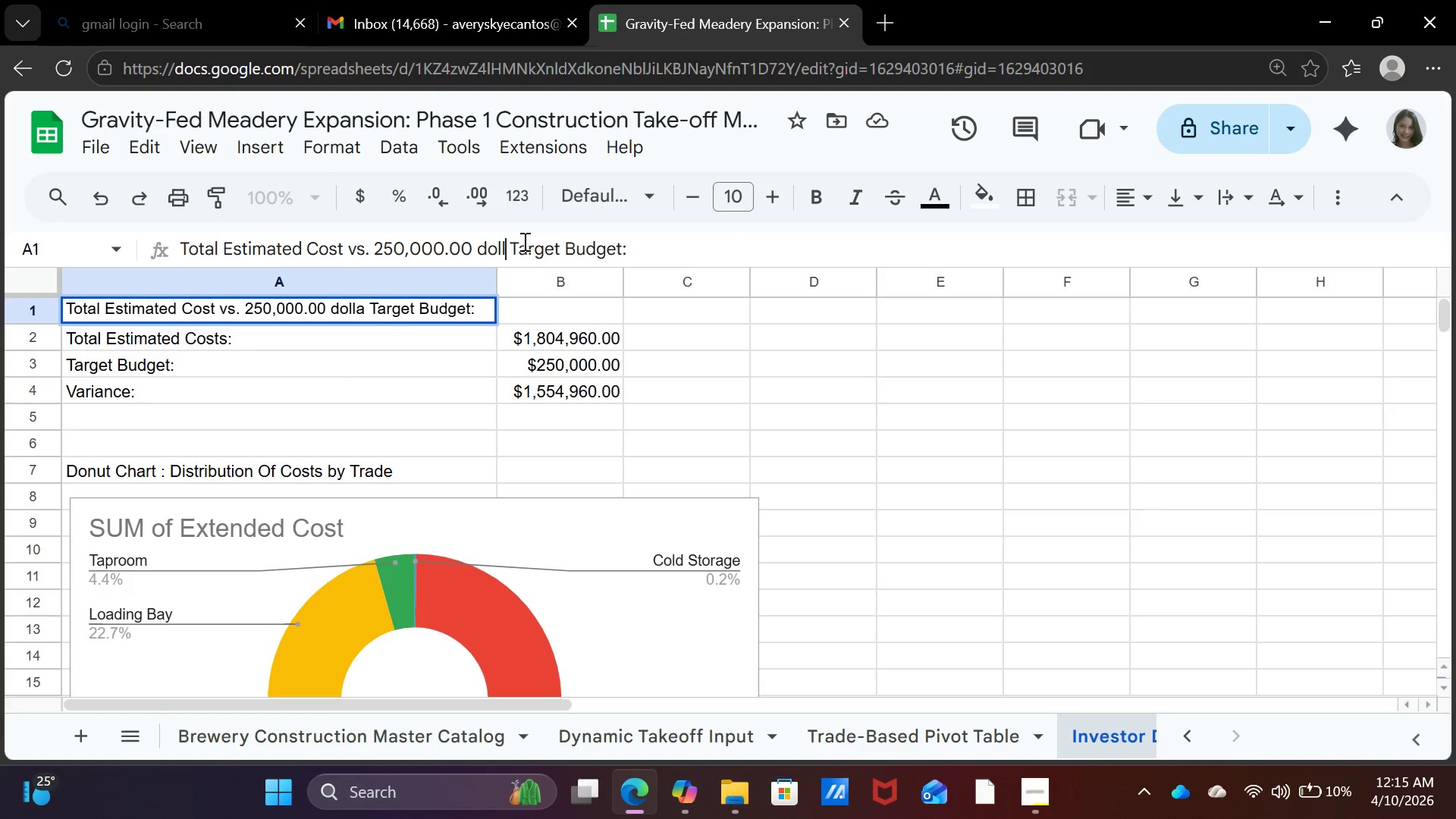 
key(Backspace)
 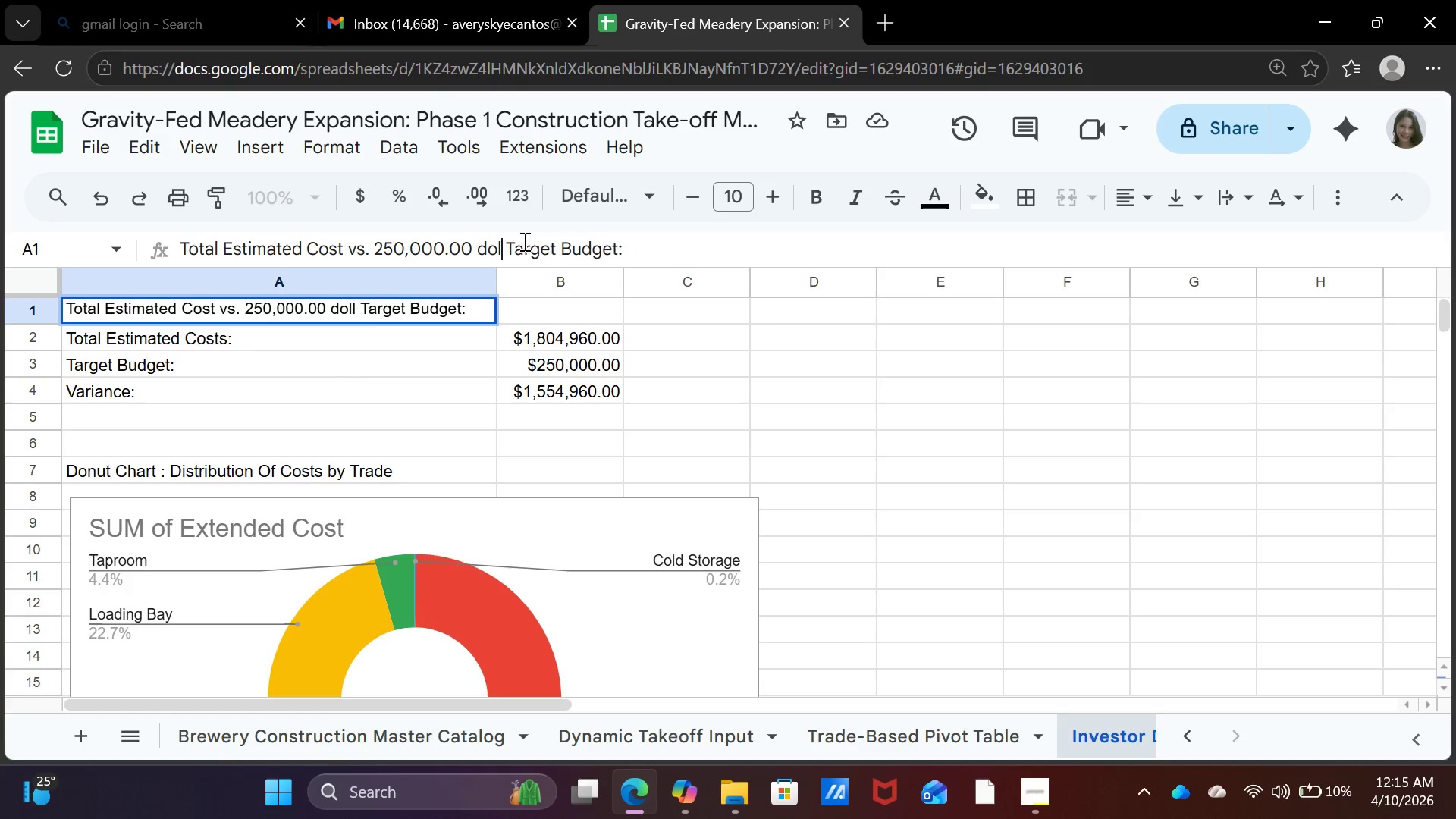 
key(Backspace)
 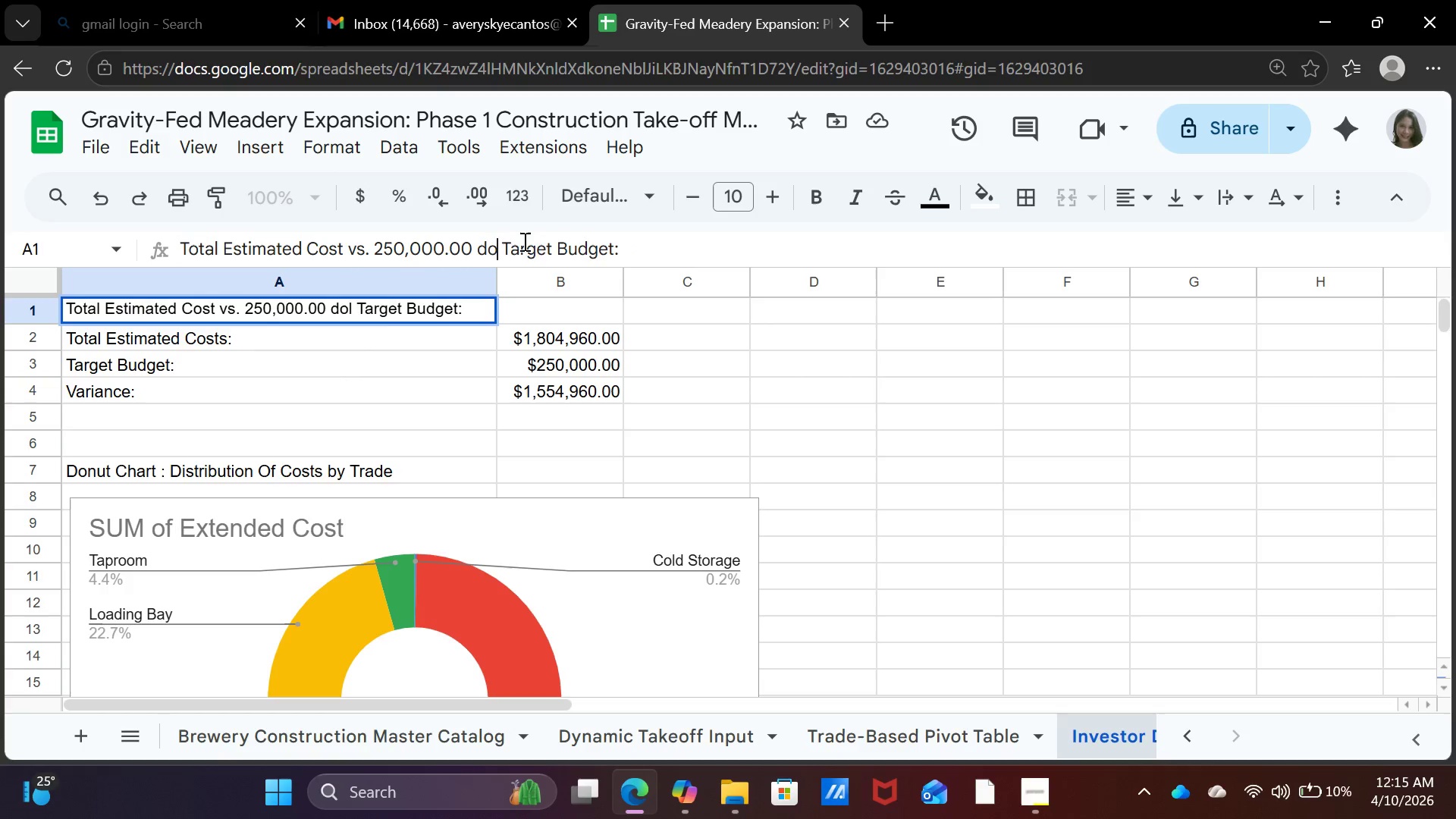 
key(Backspace)
 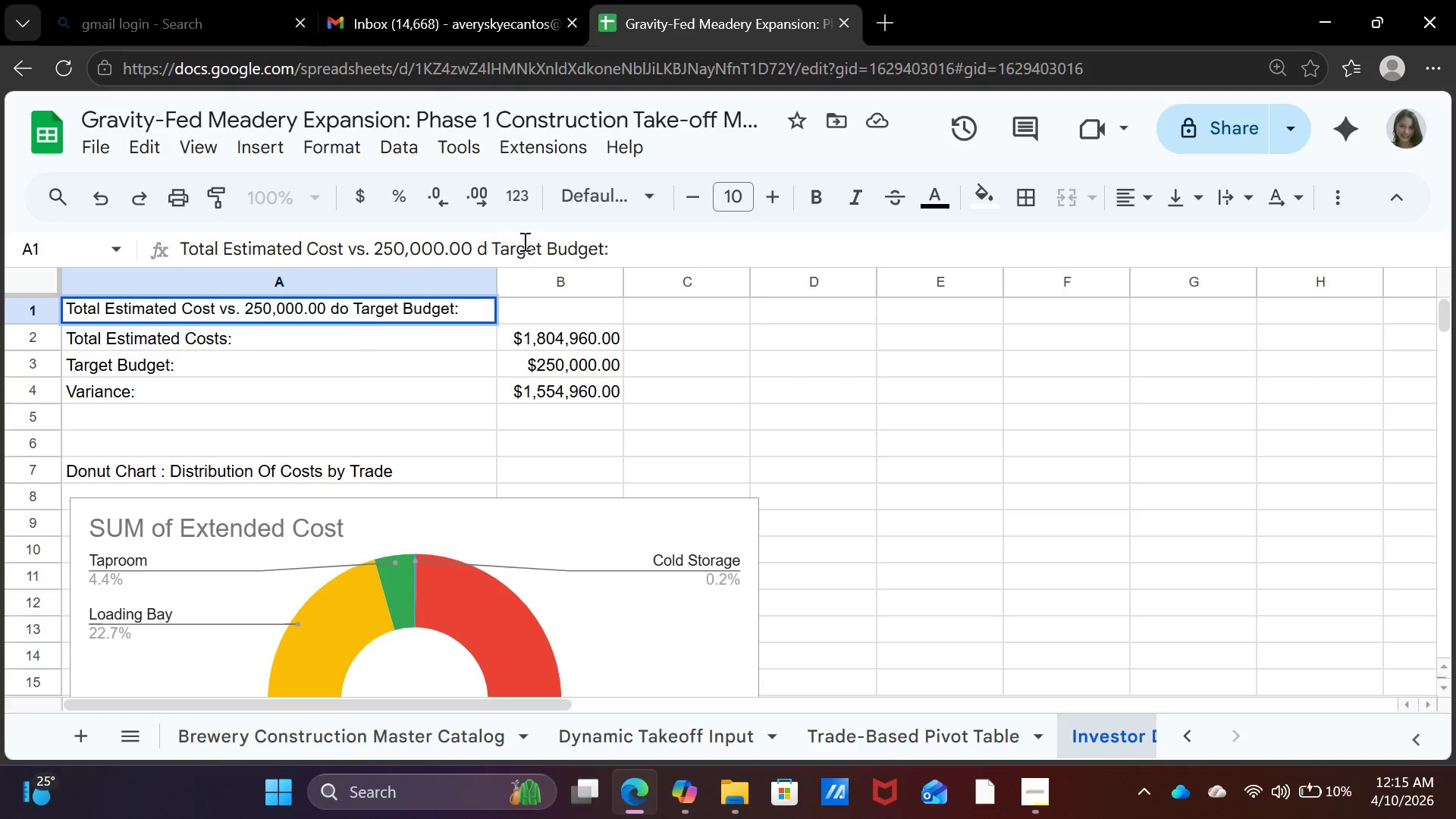 
key(Backspace)
 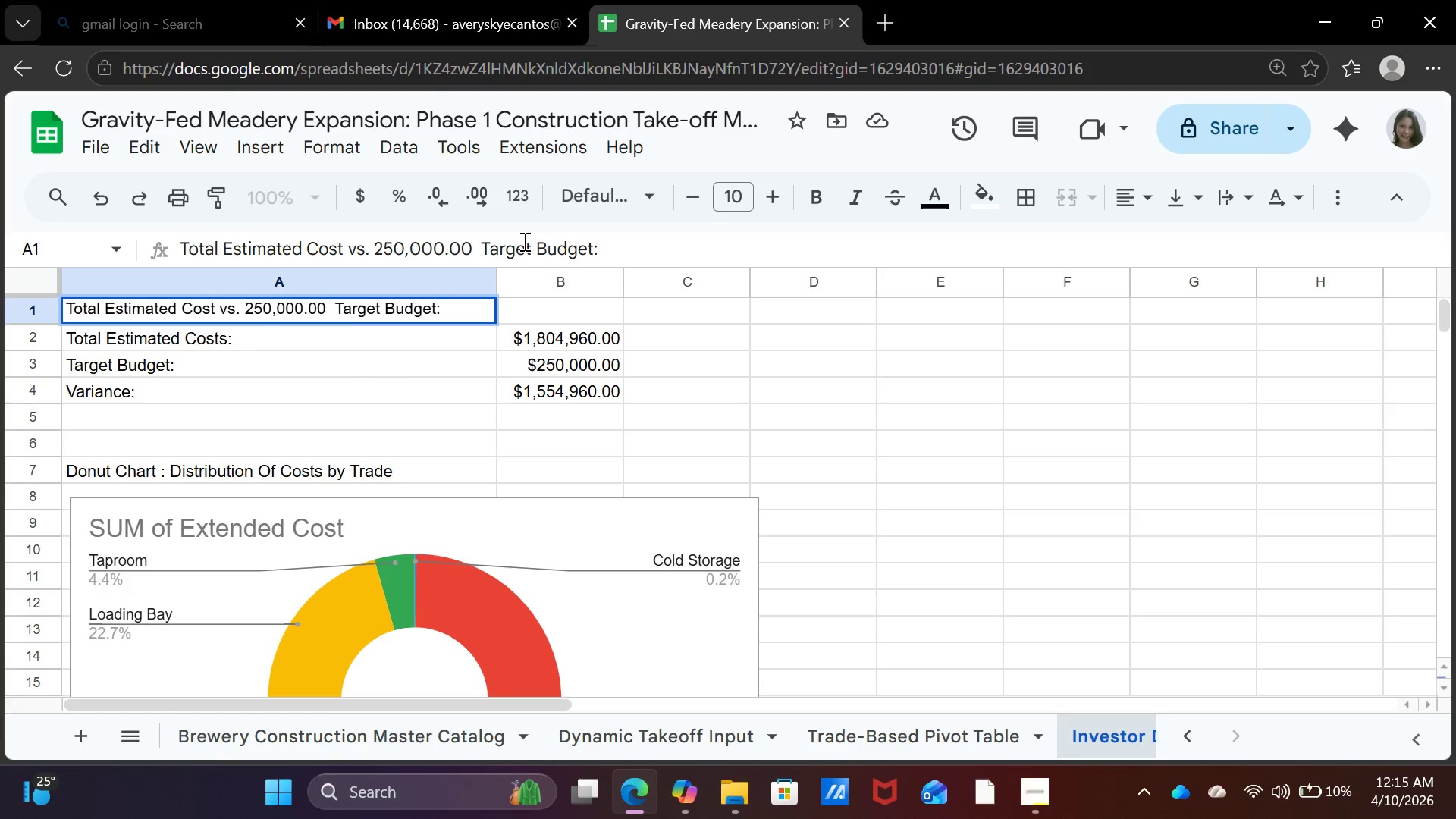 
key(Backspace)
 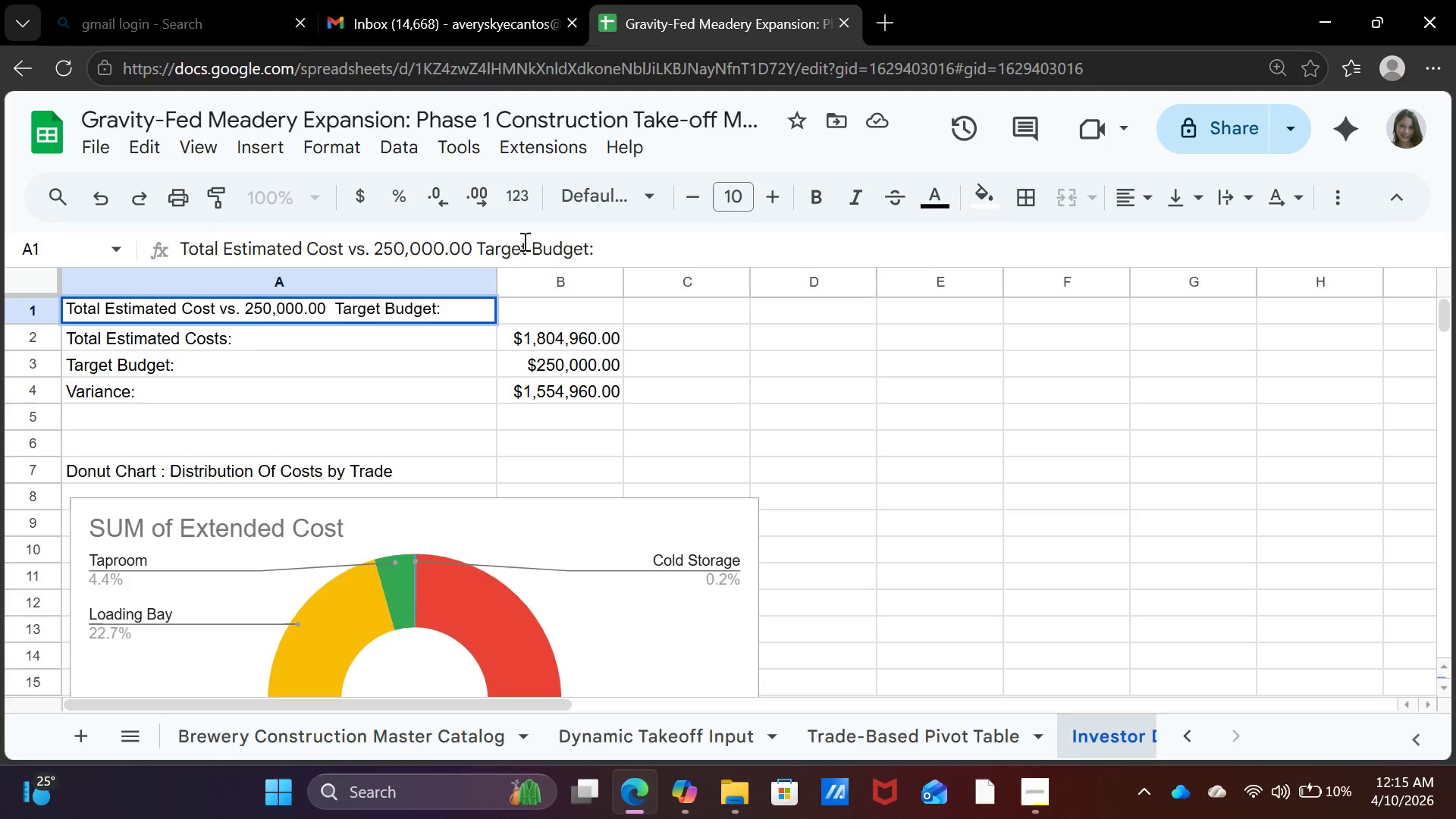 
key(Backspace)
 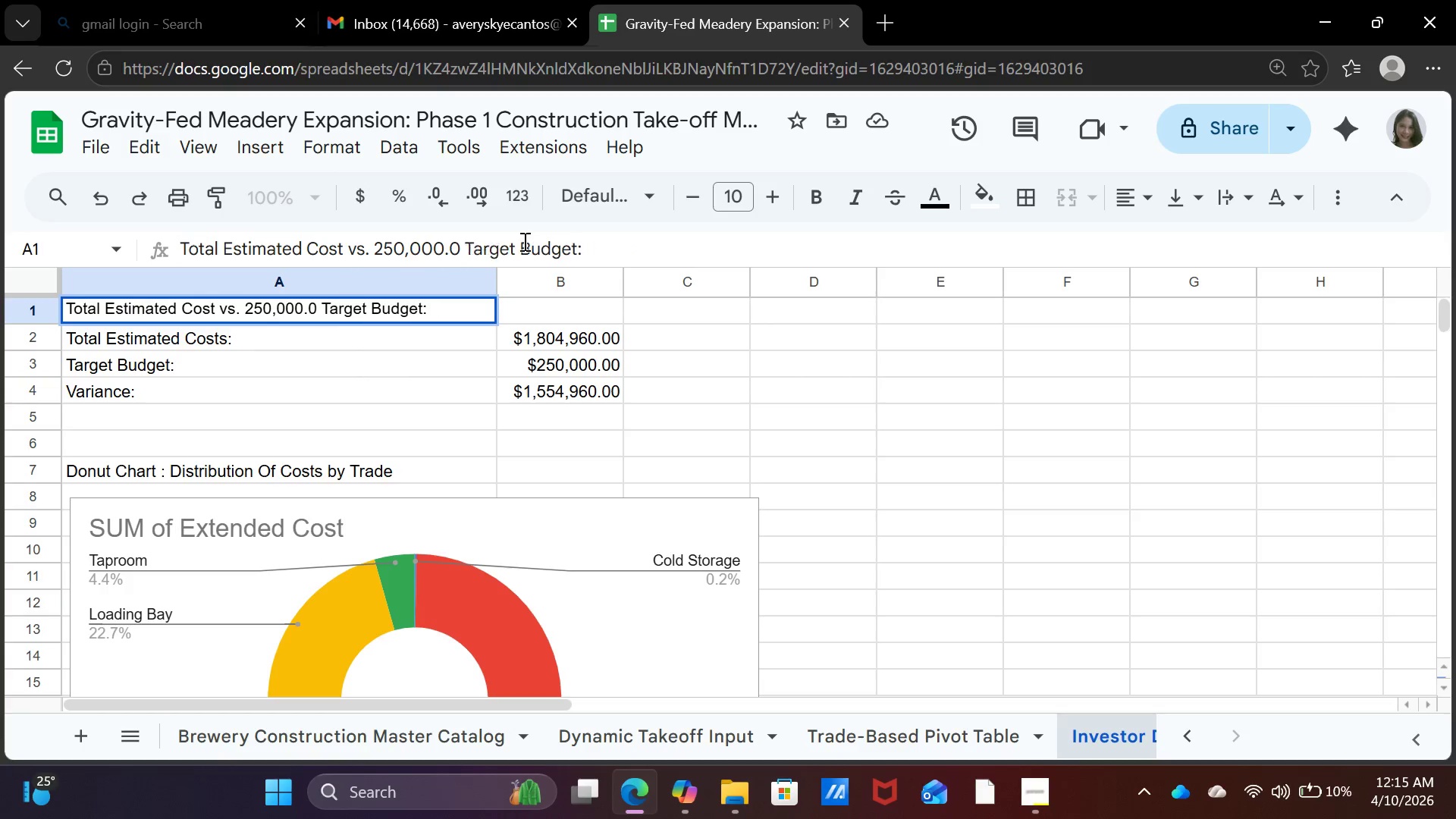 
key(Backspace)
 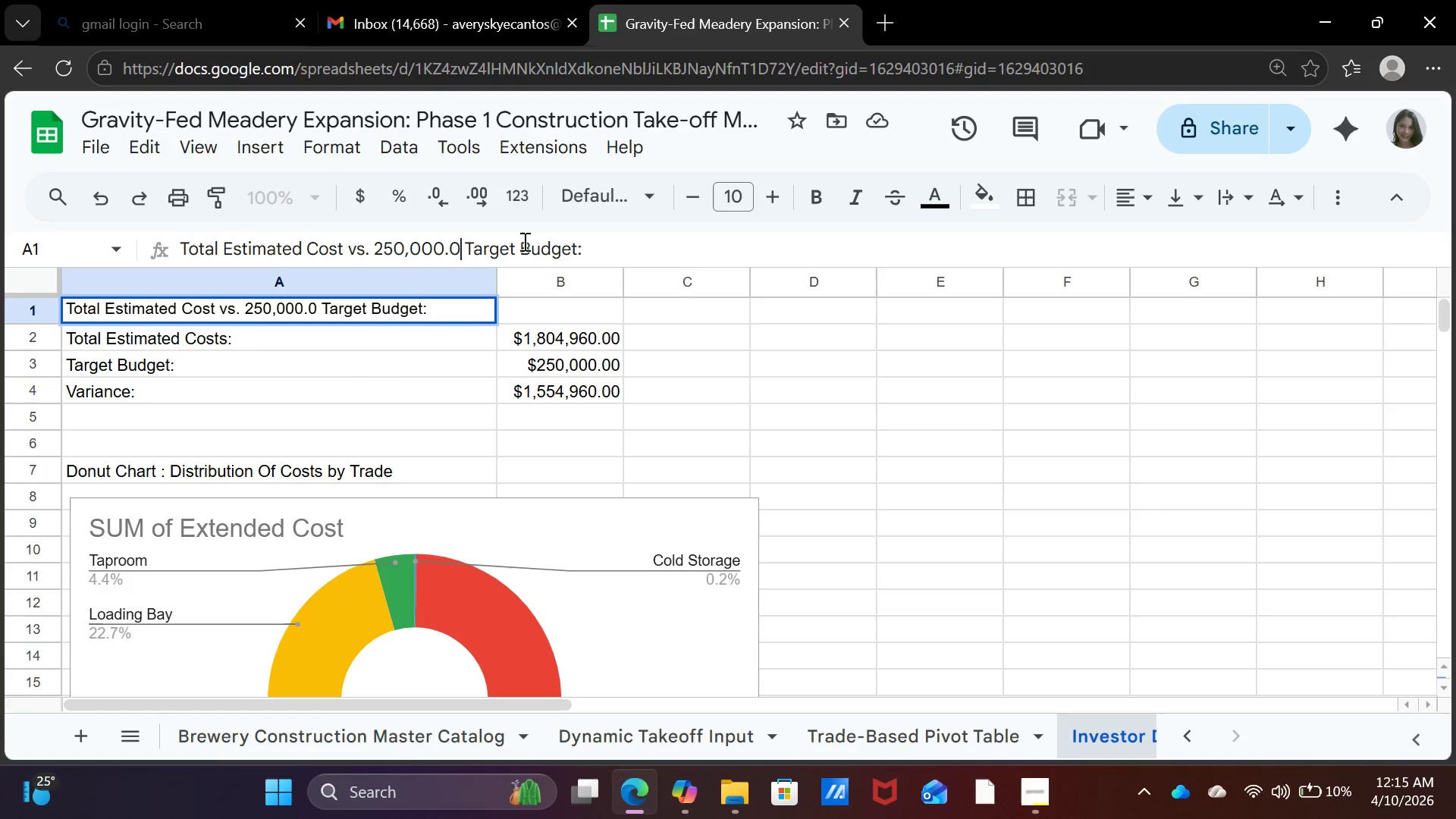 
key(Backspace)
 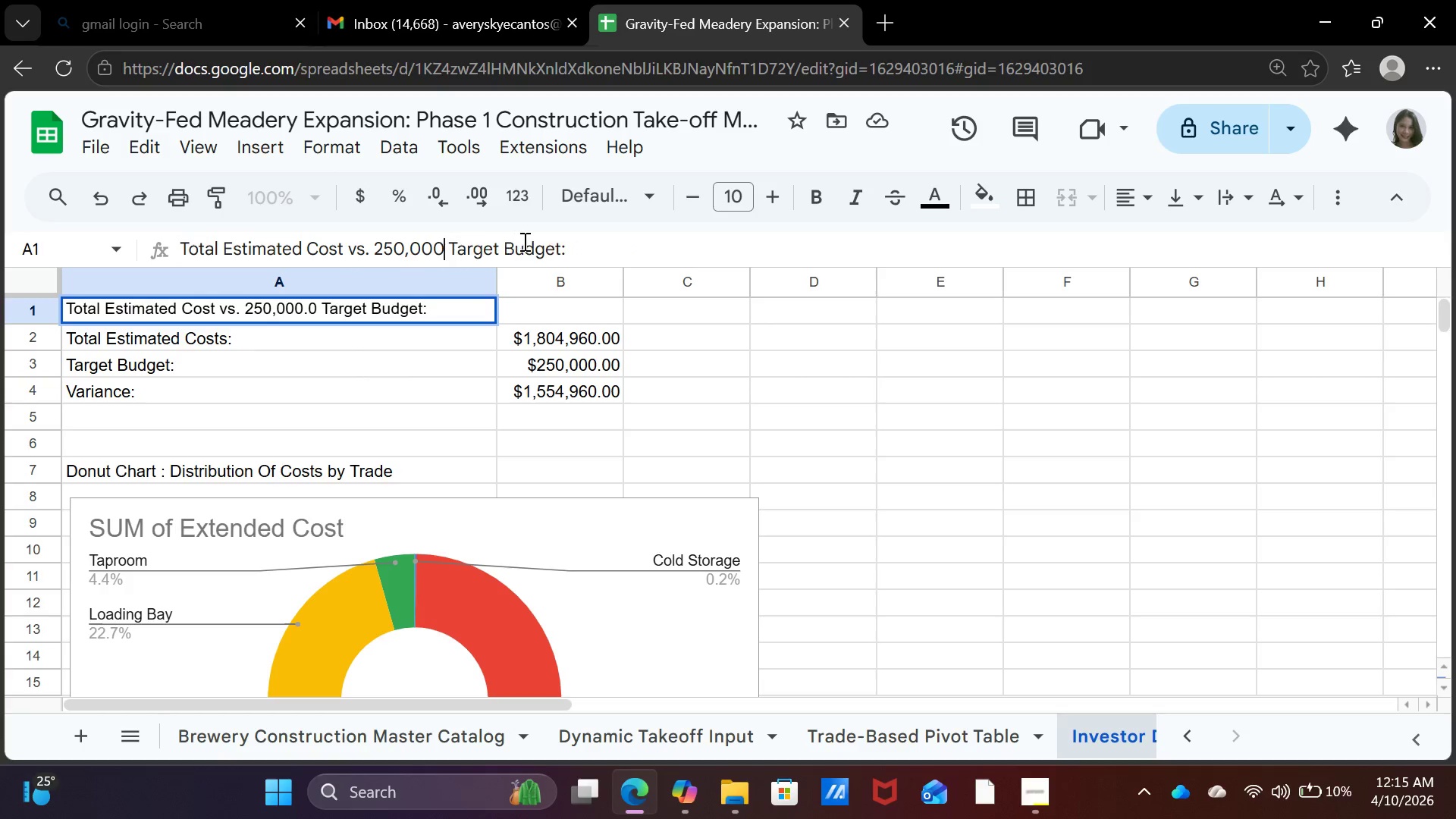 
key(Backspace)
 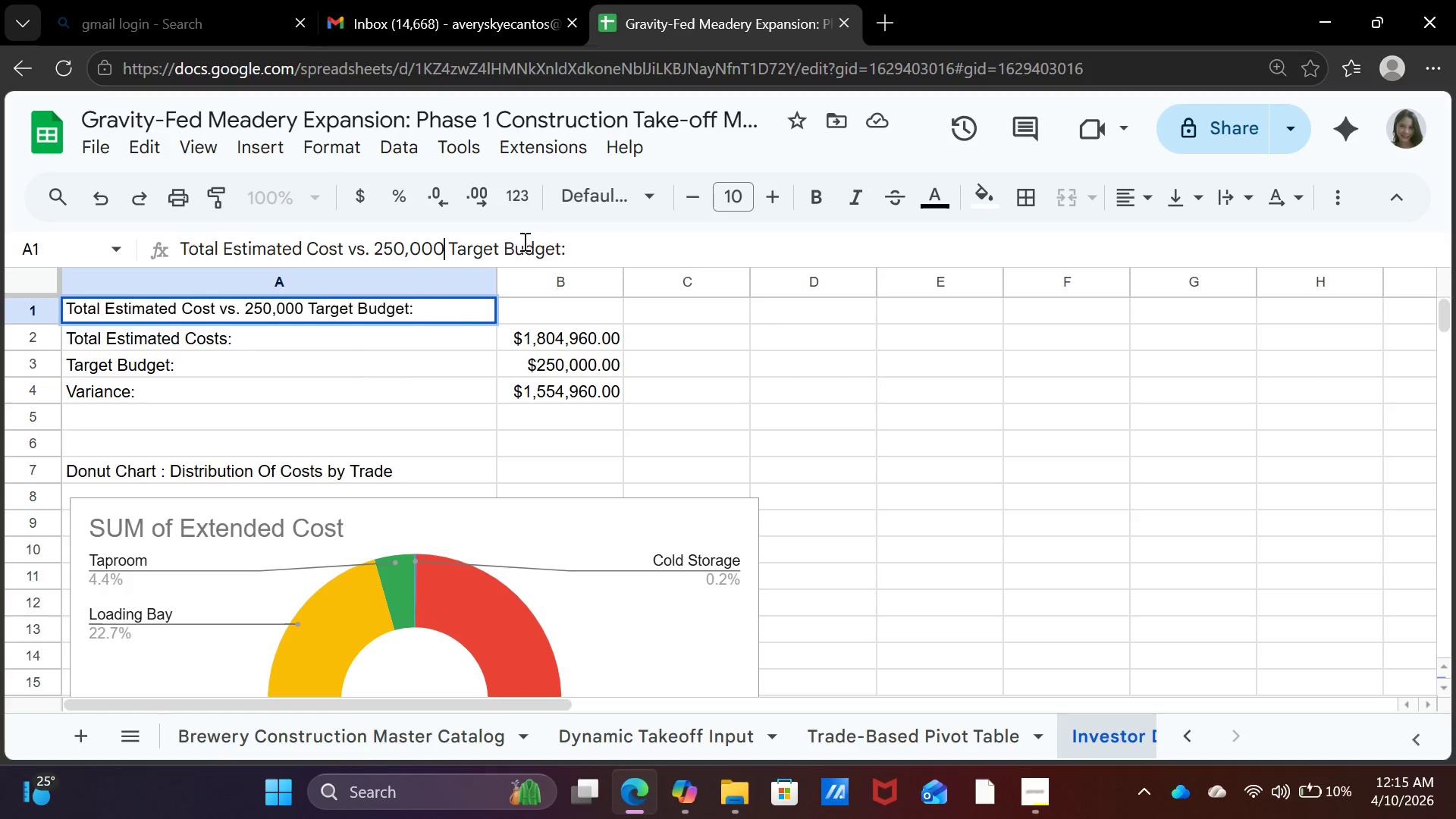 
key(Backspace)
 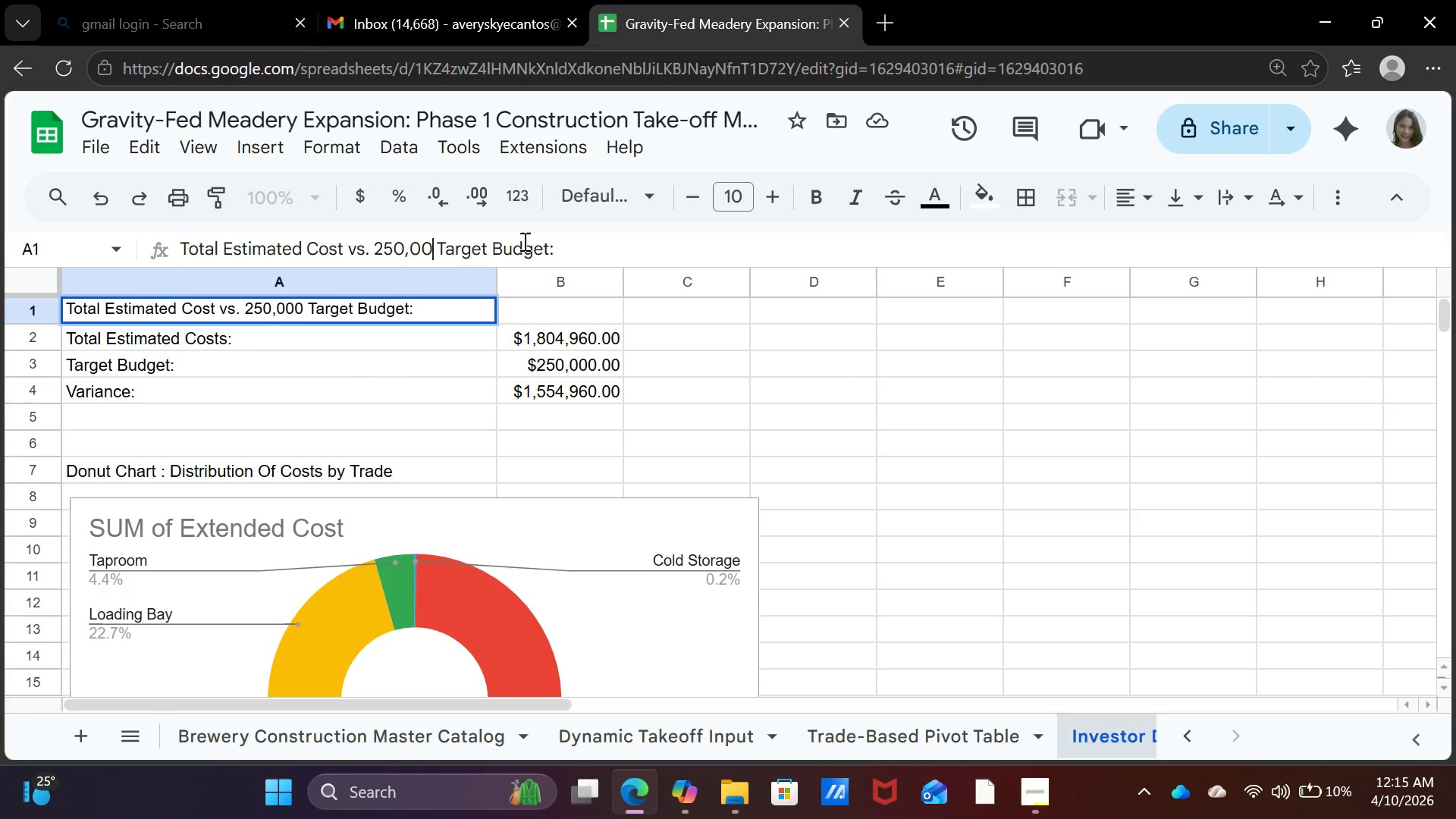 
key(Backspace)
 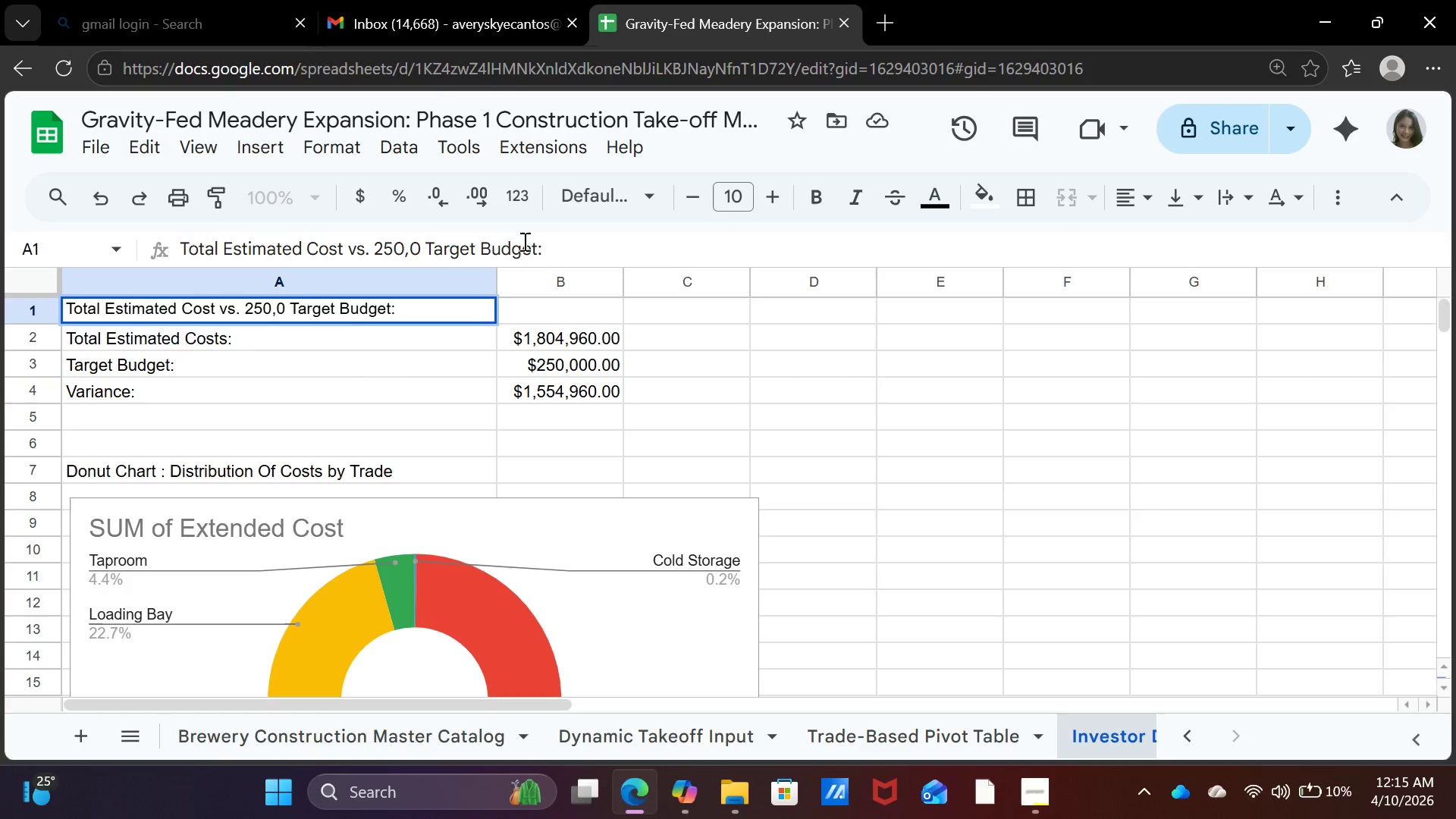 
key(Backspace)
 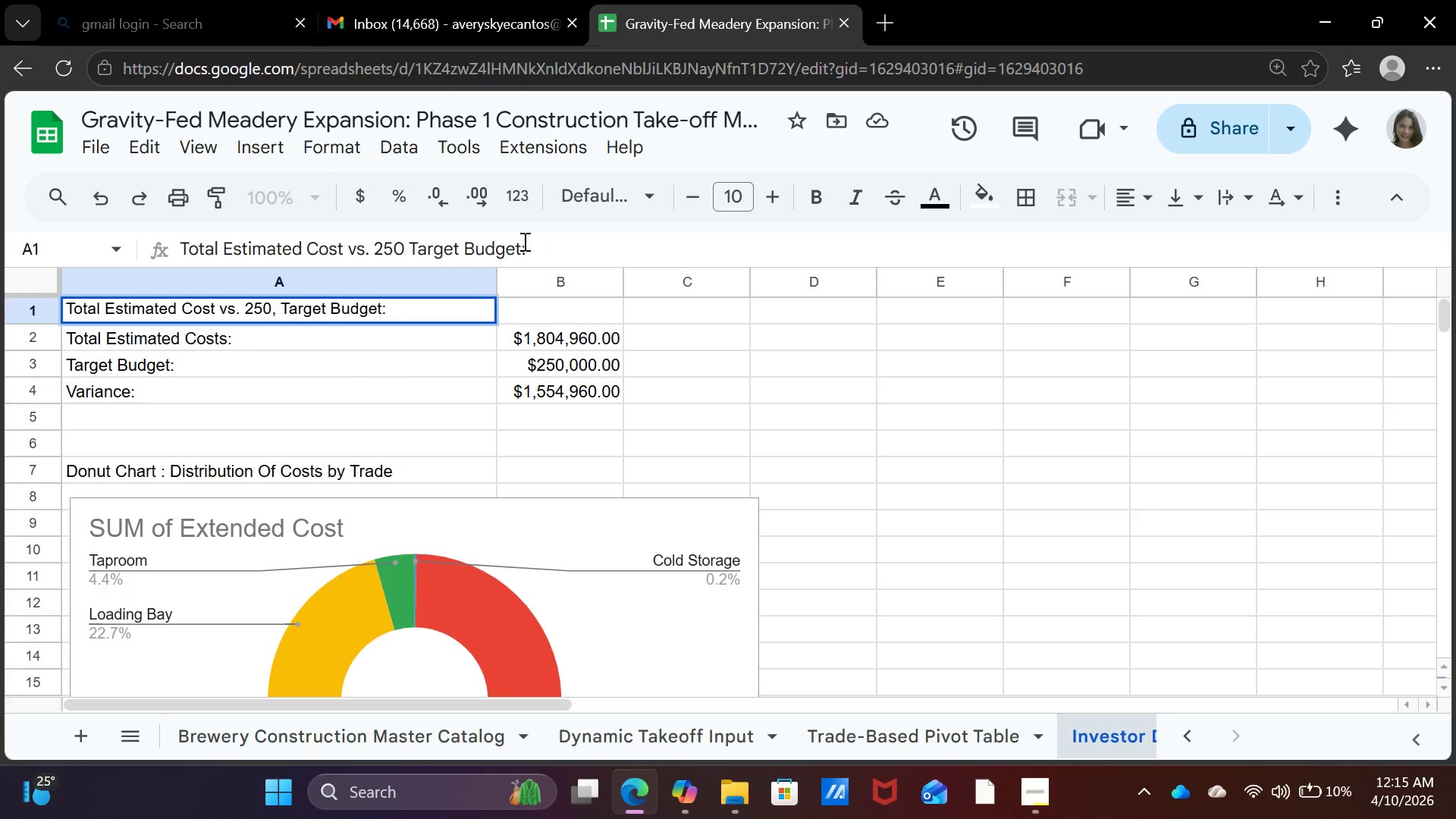 
key(Backspace)
 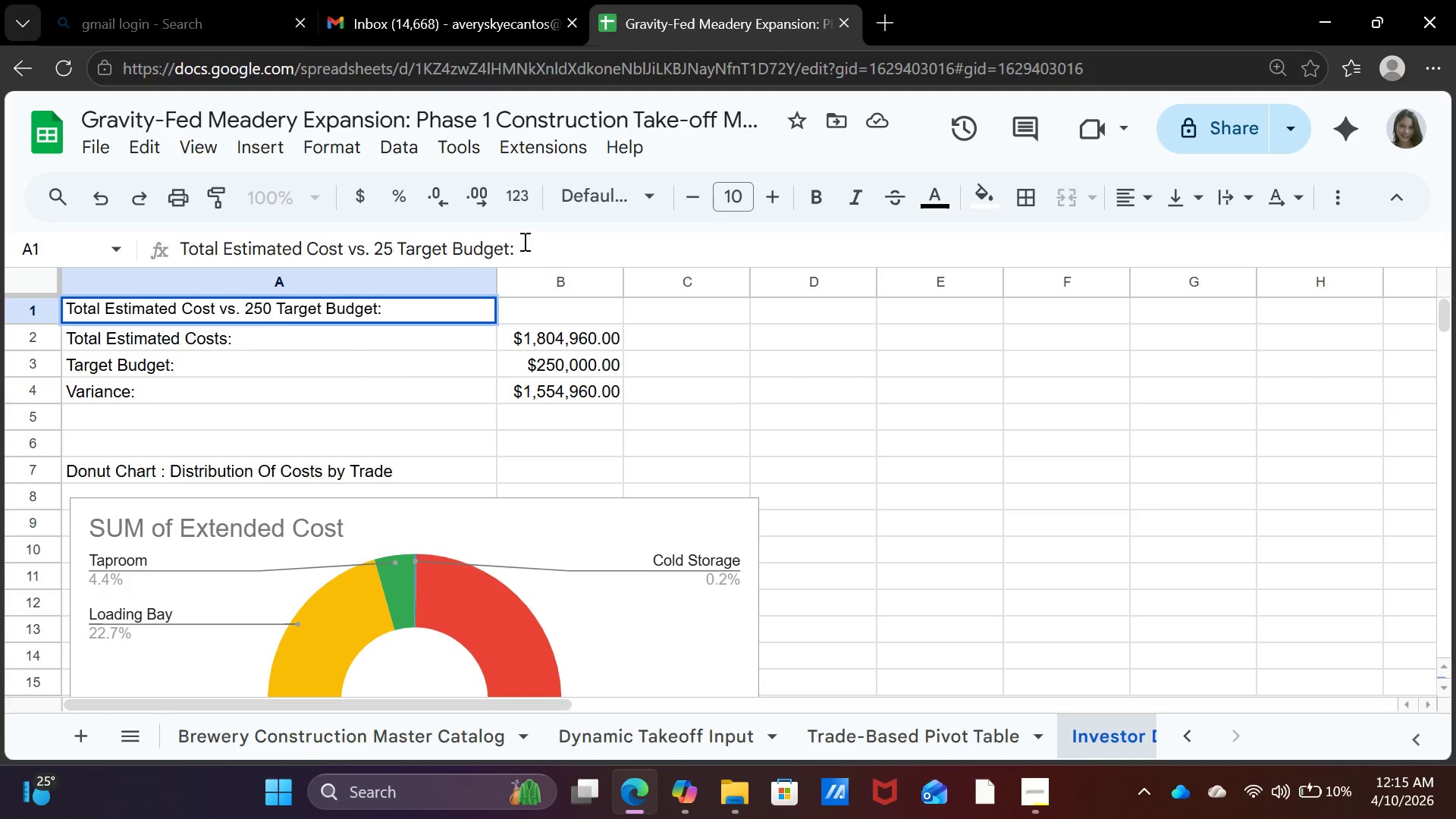 
key(Backspace)
 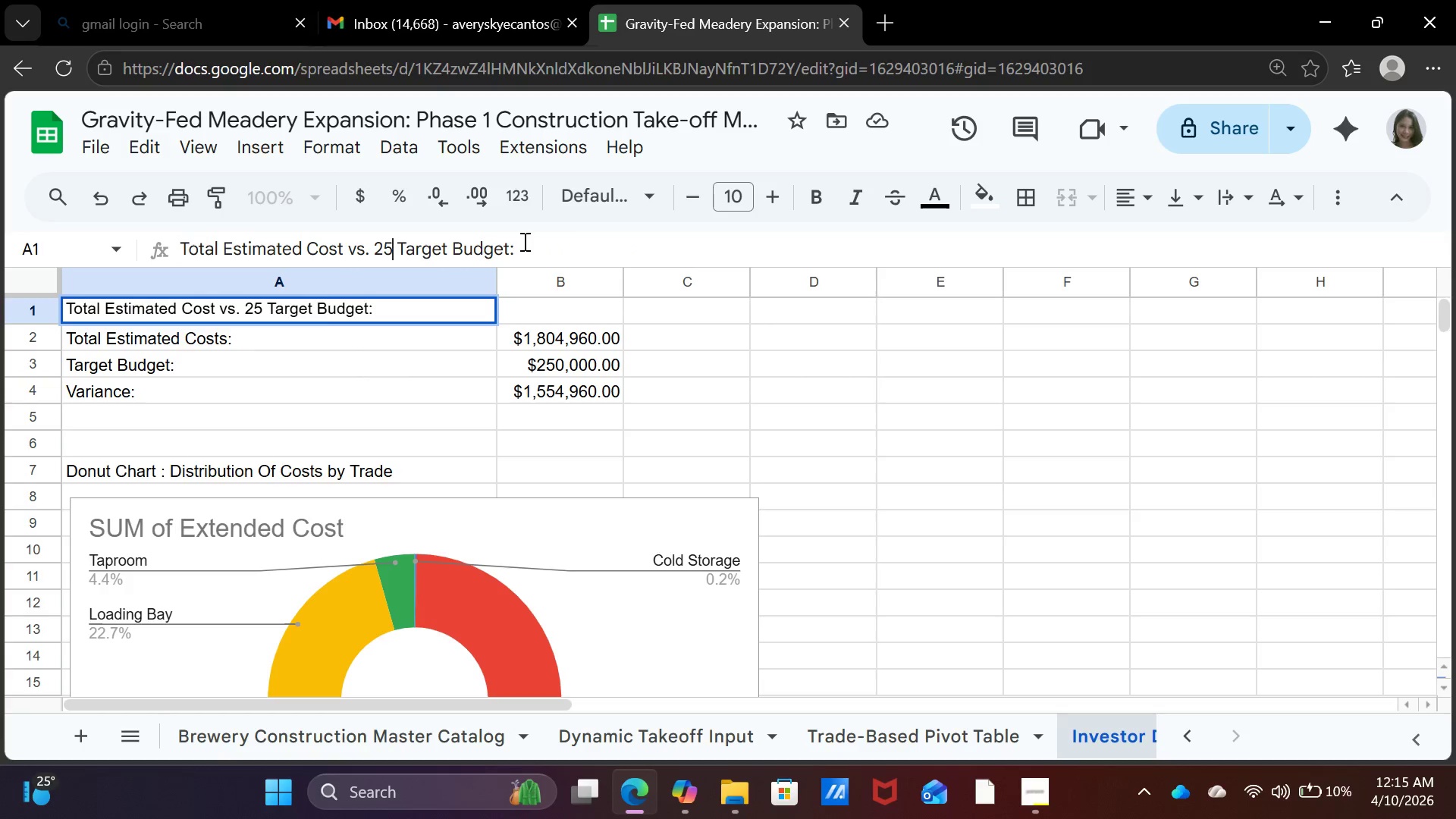 
key(Backspace)
 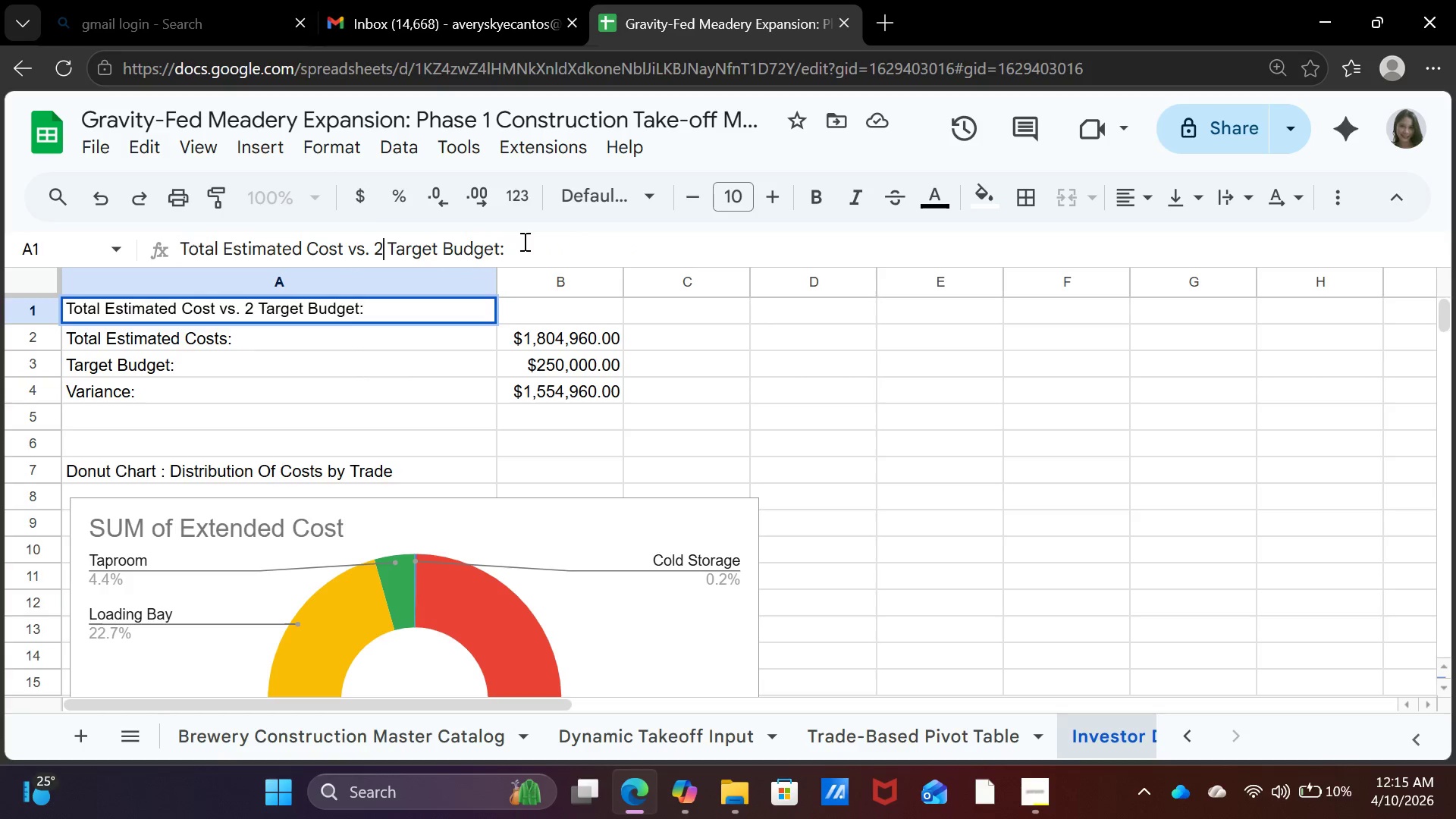 
key(Backspace)
 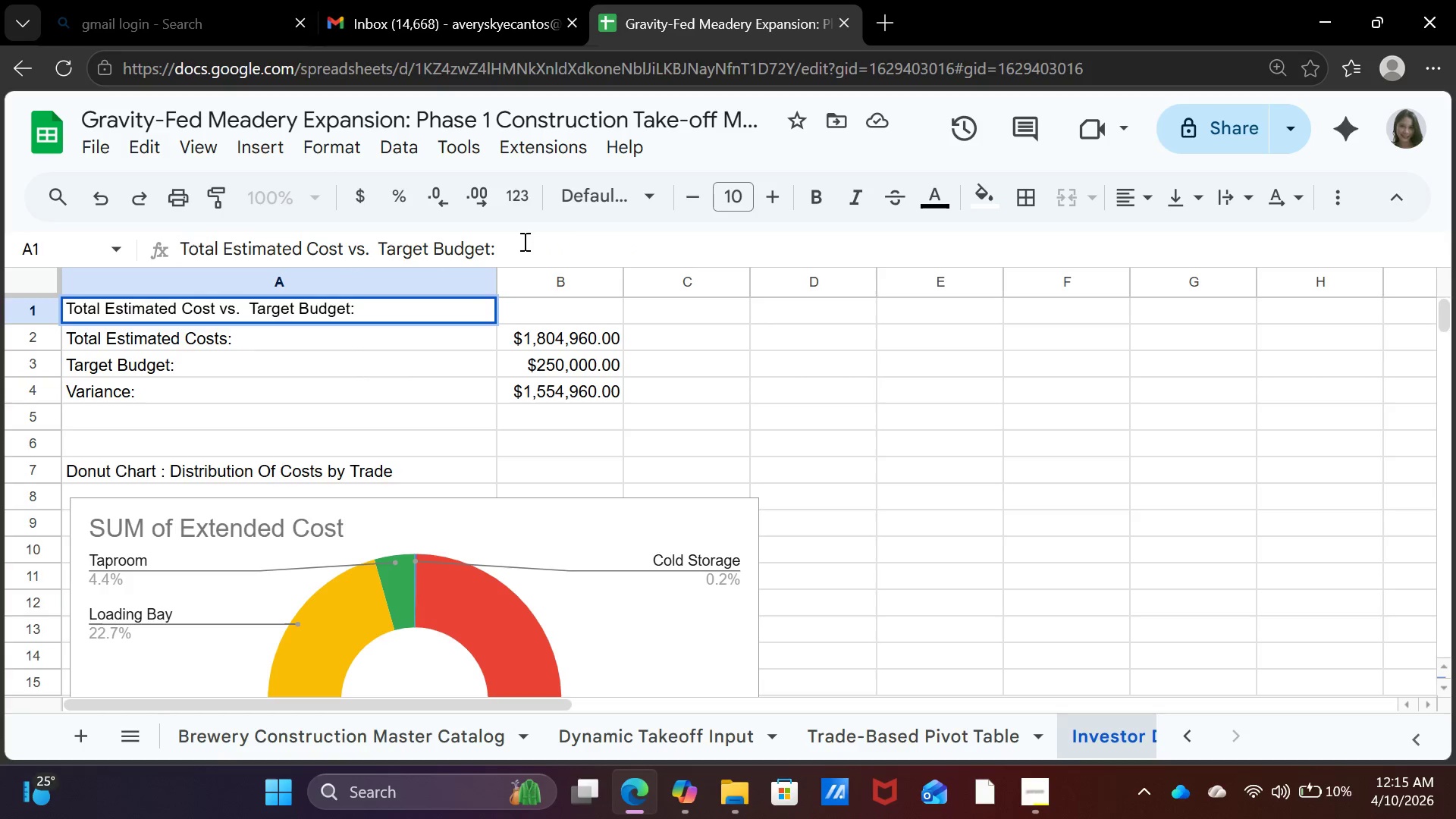 
key(Backspace)
 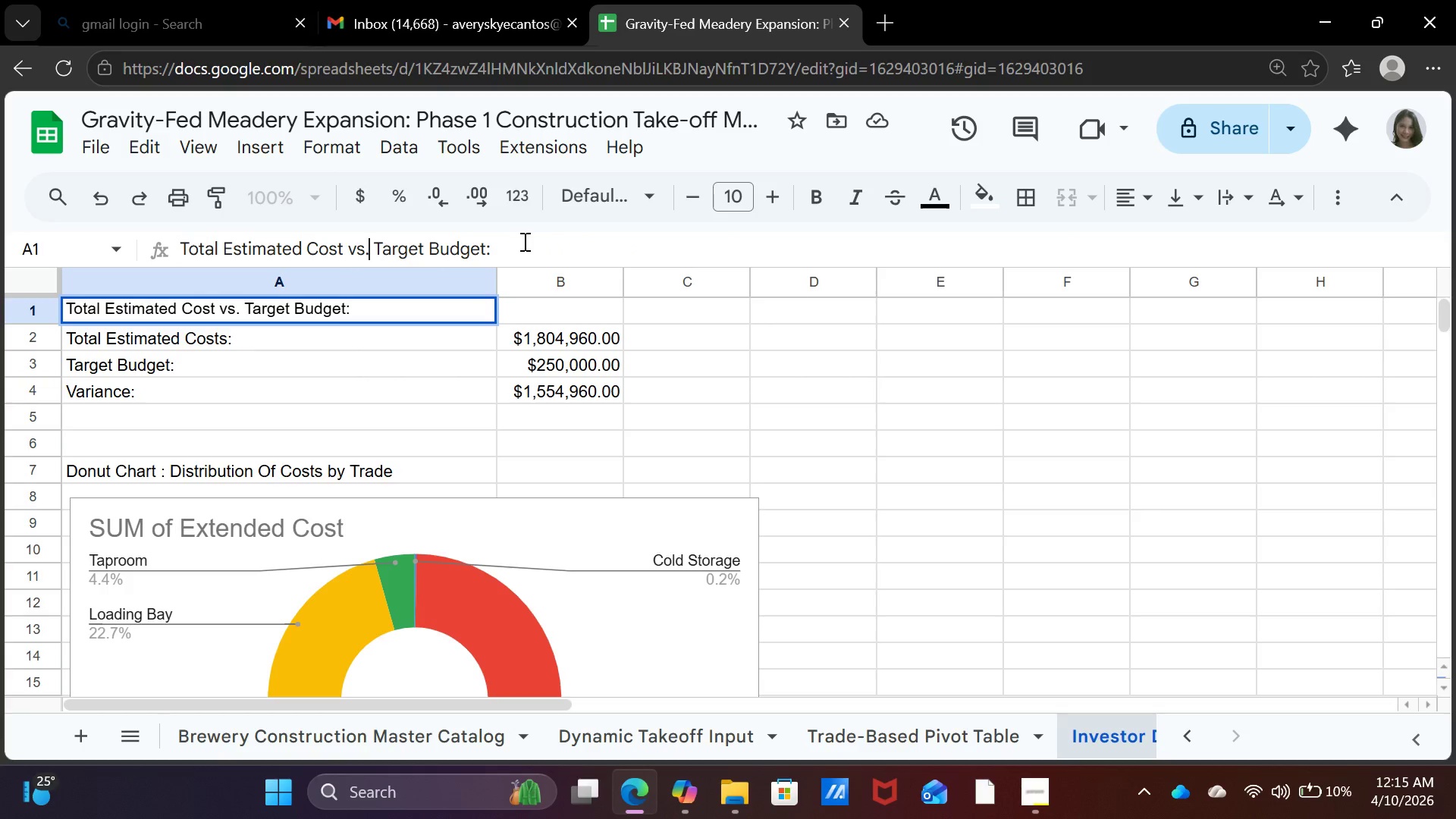 
key(Enter)
 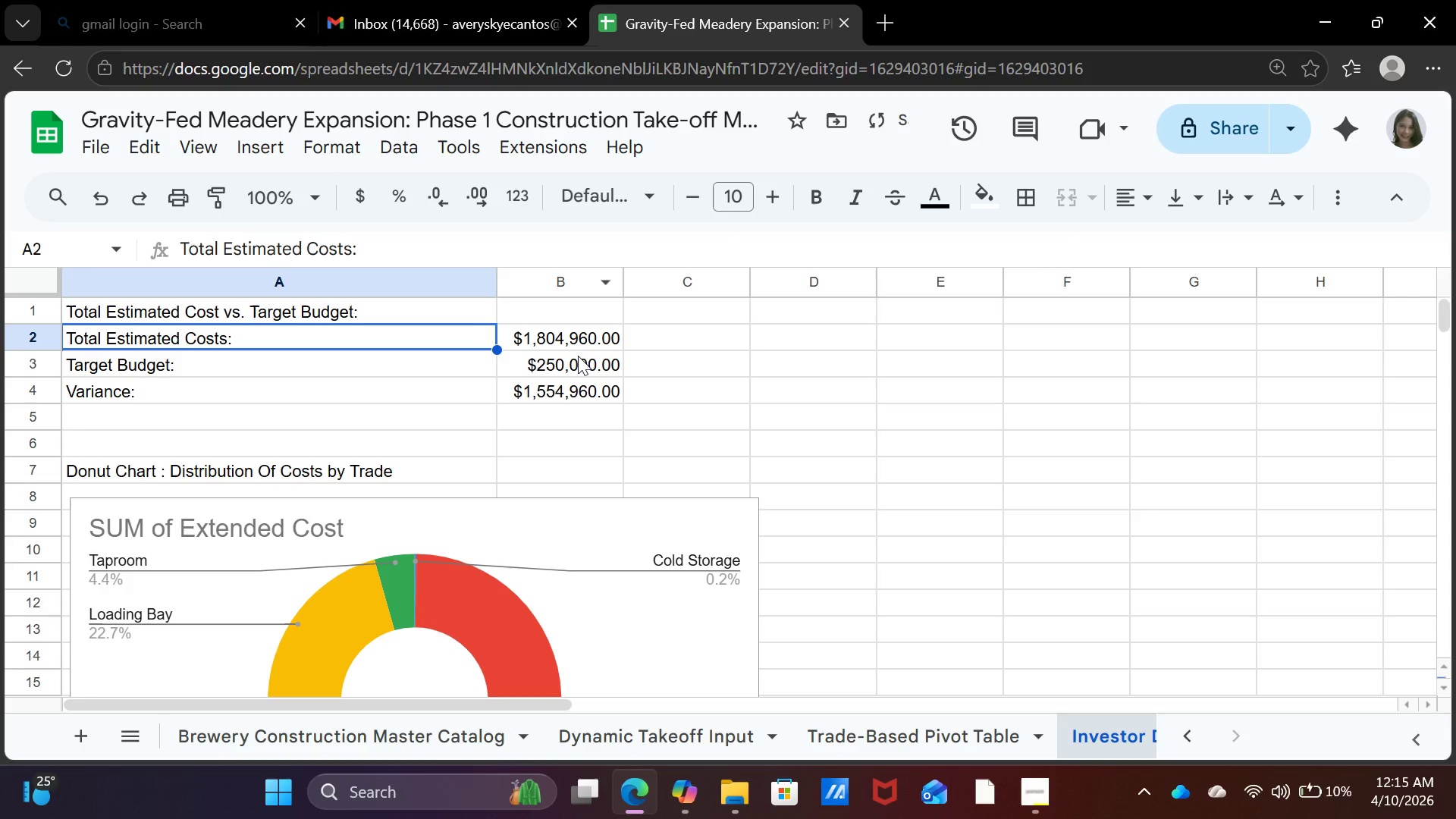 
left_click([588, 334])
 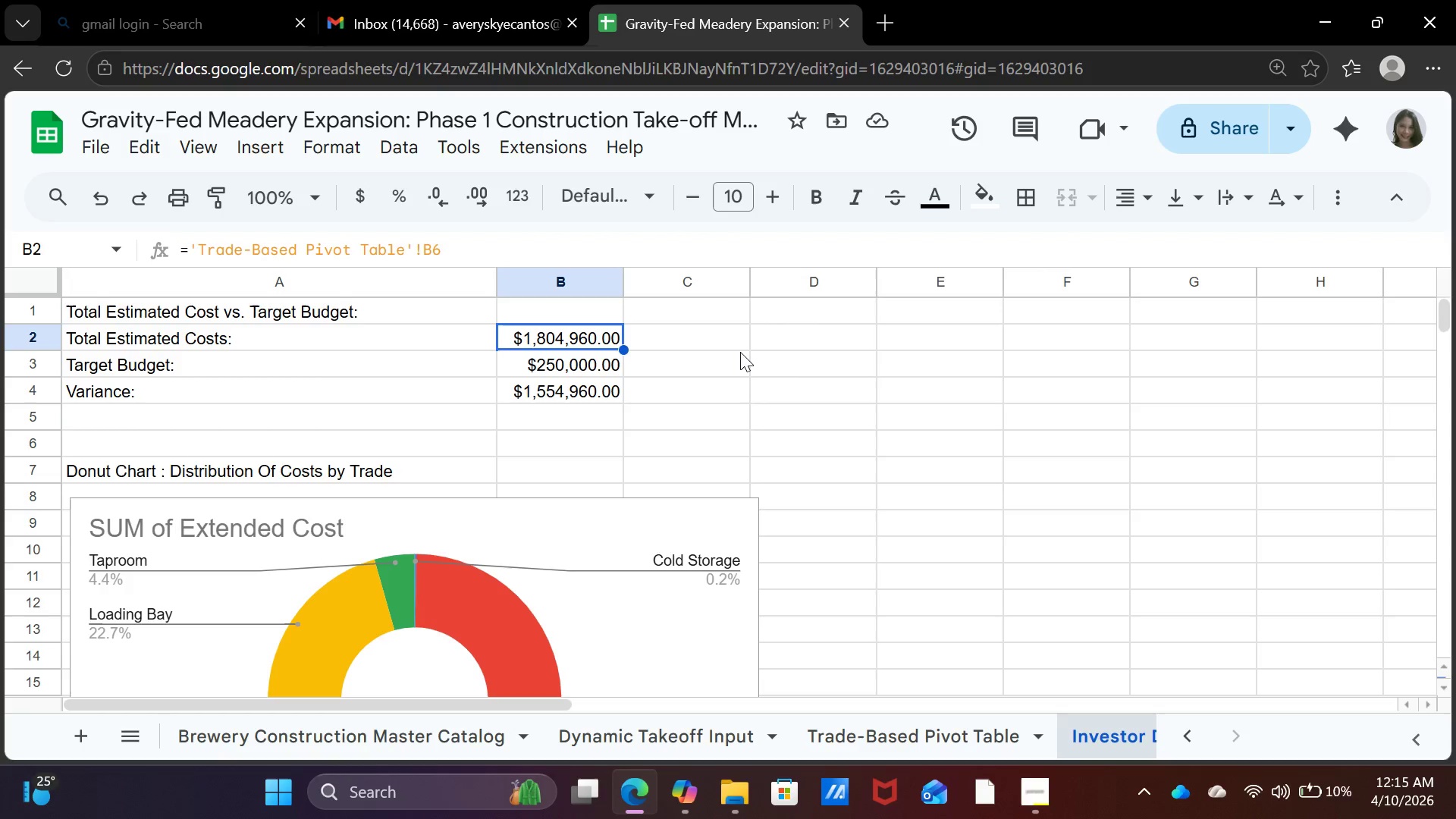 
wait(12.5)
 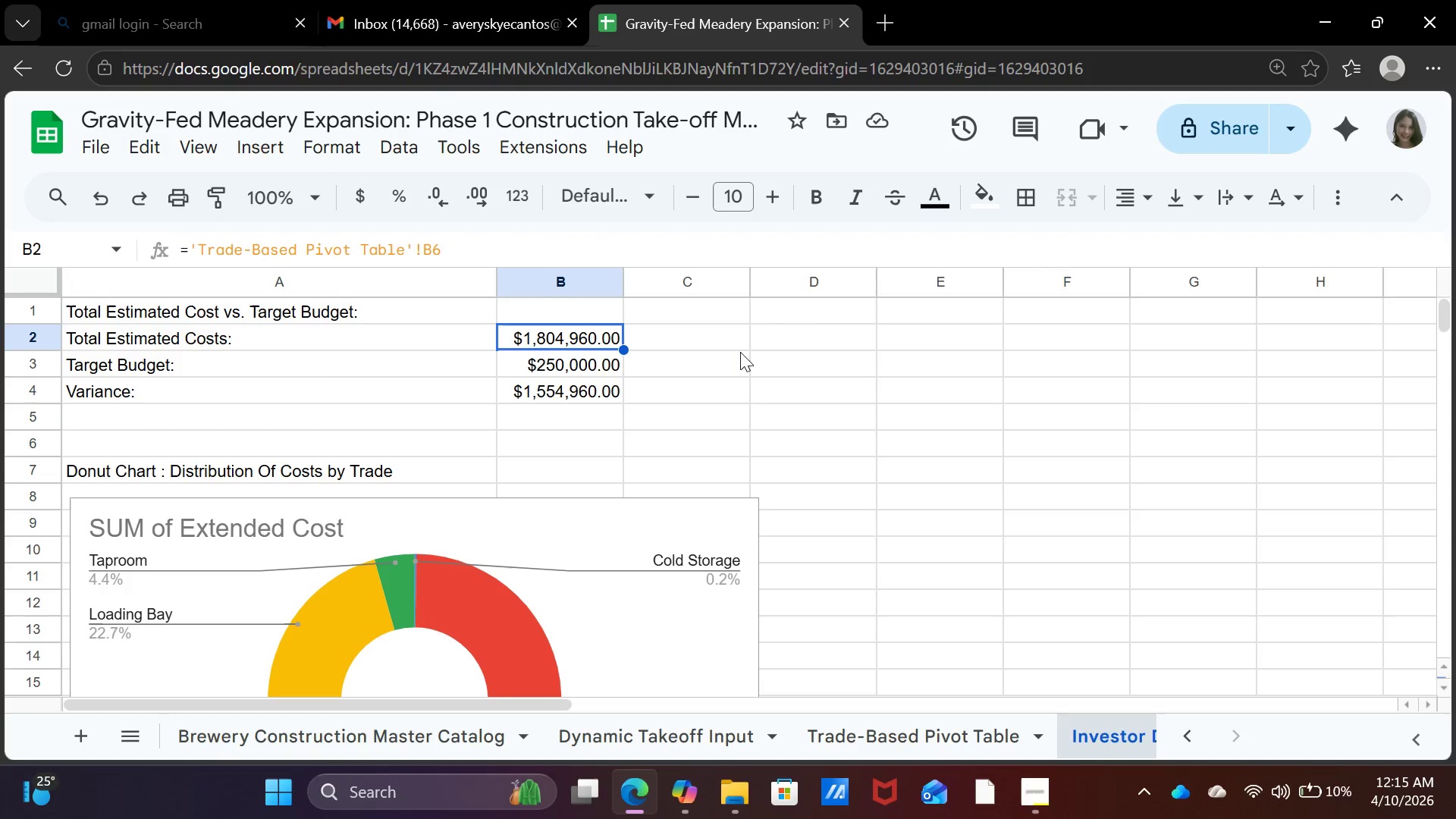 
left_click([354, 315])
 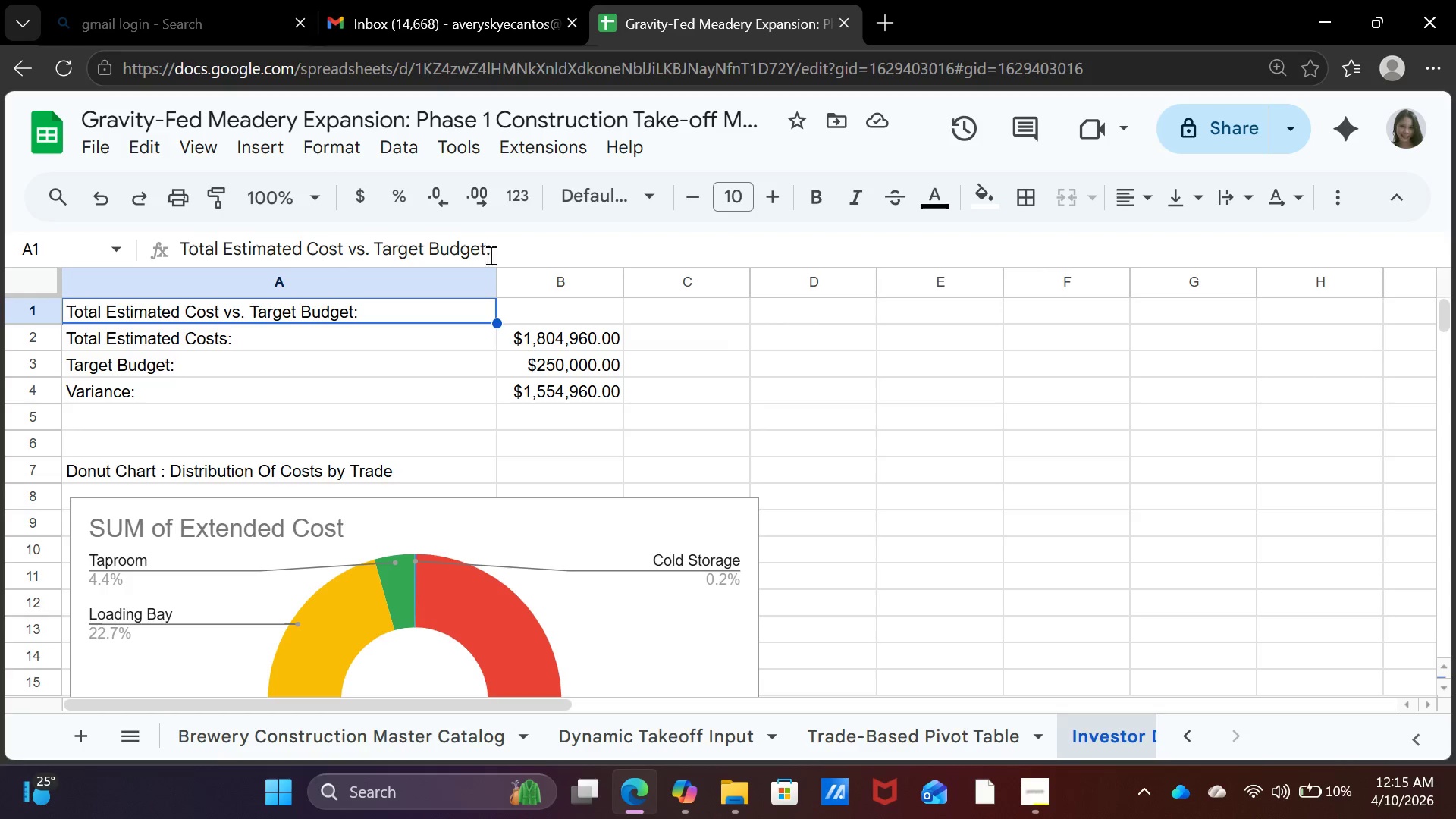 
left_click([513, 246])
 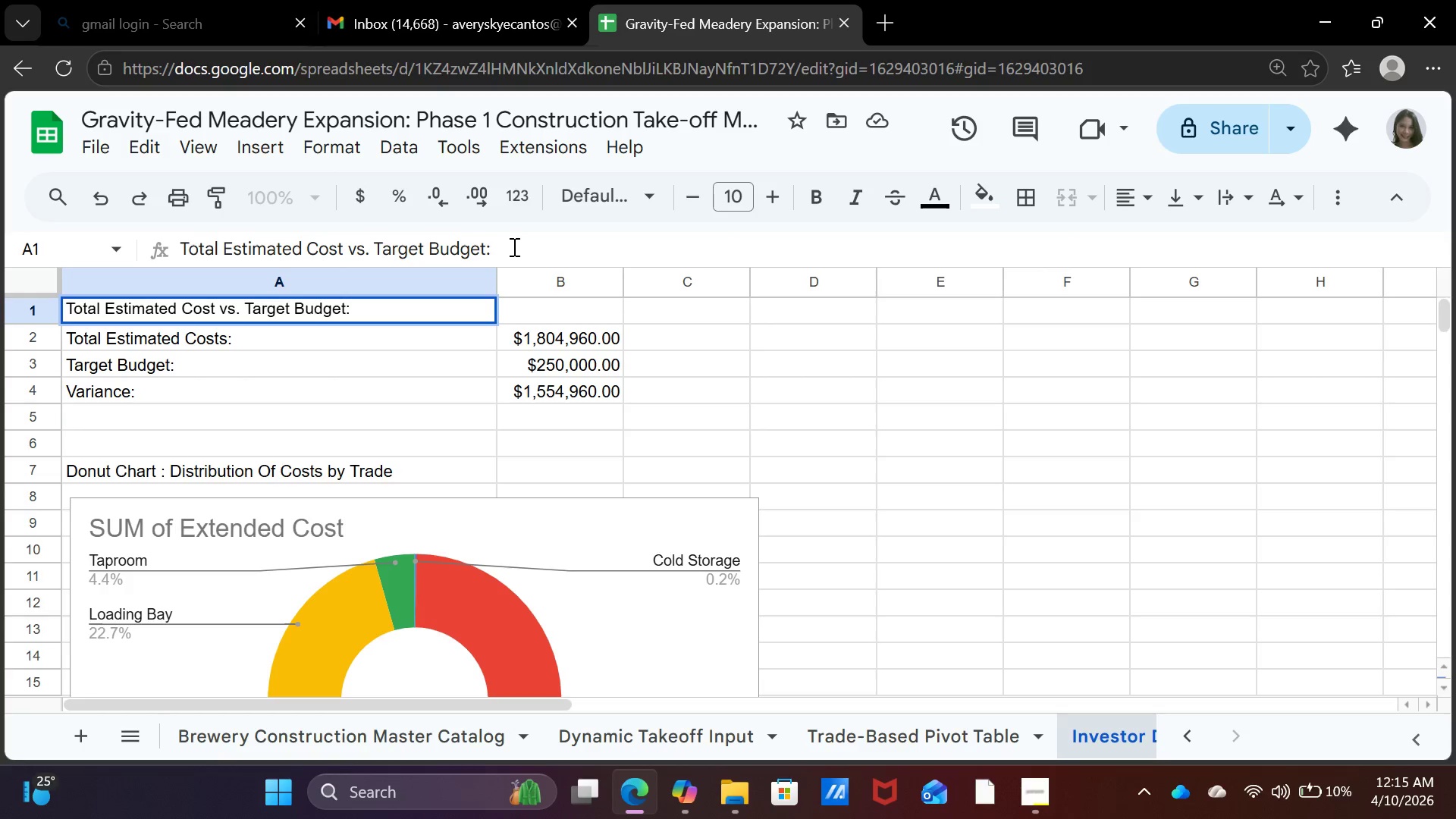 
key(Backspace)
 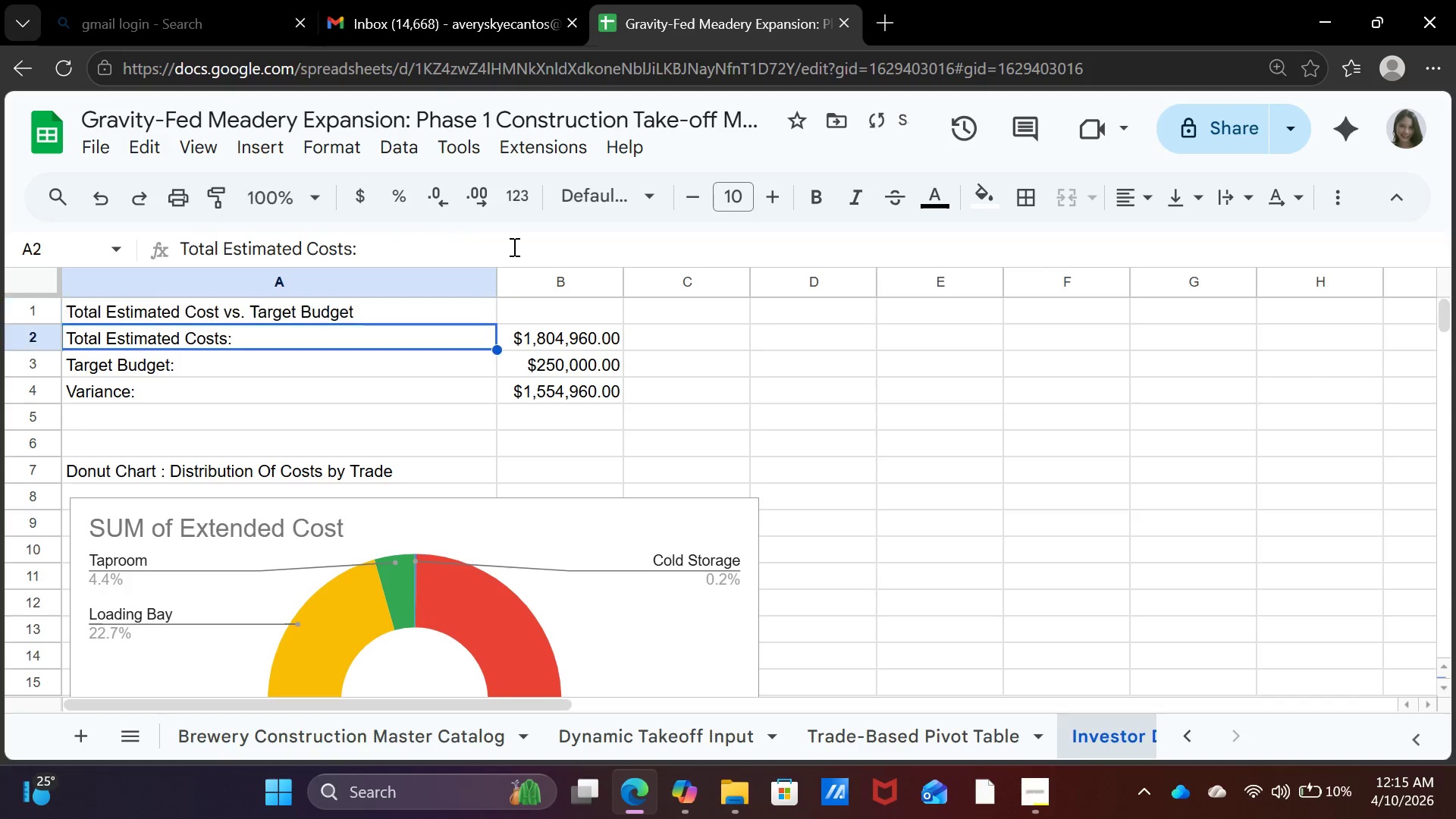 
key(Enter)
 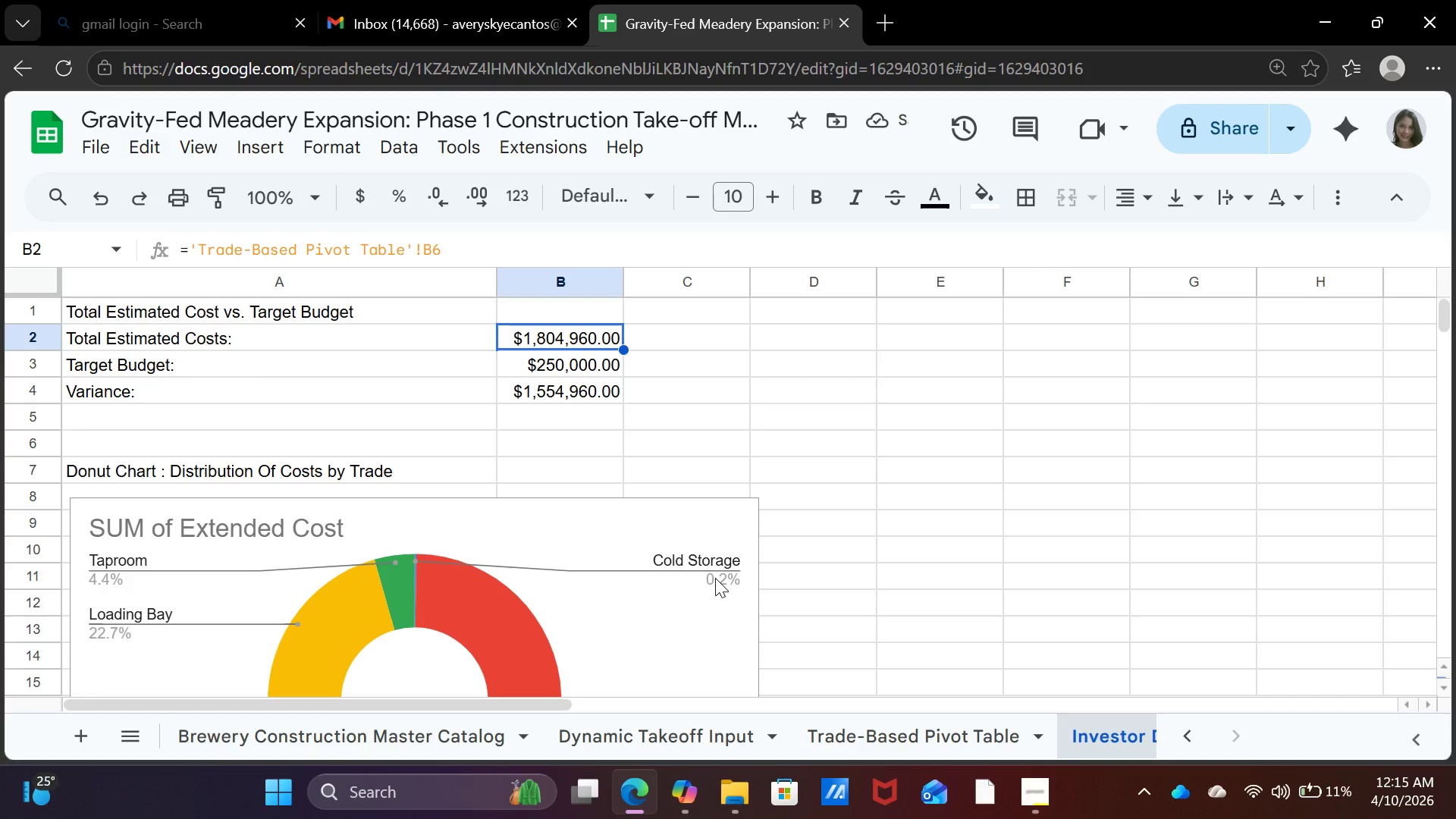 
wait(6.52)
 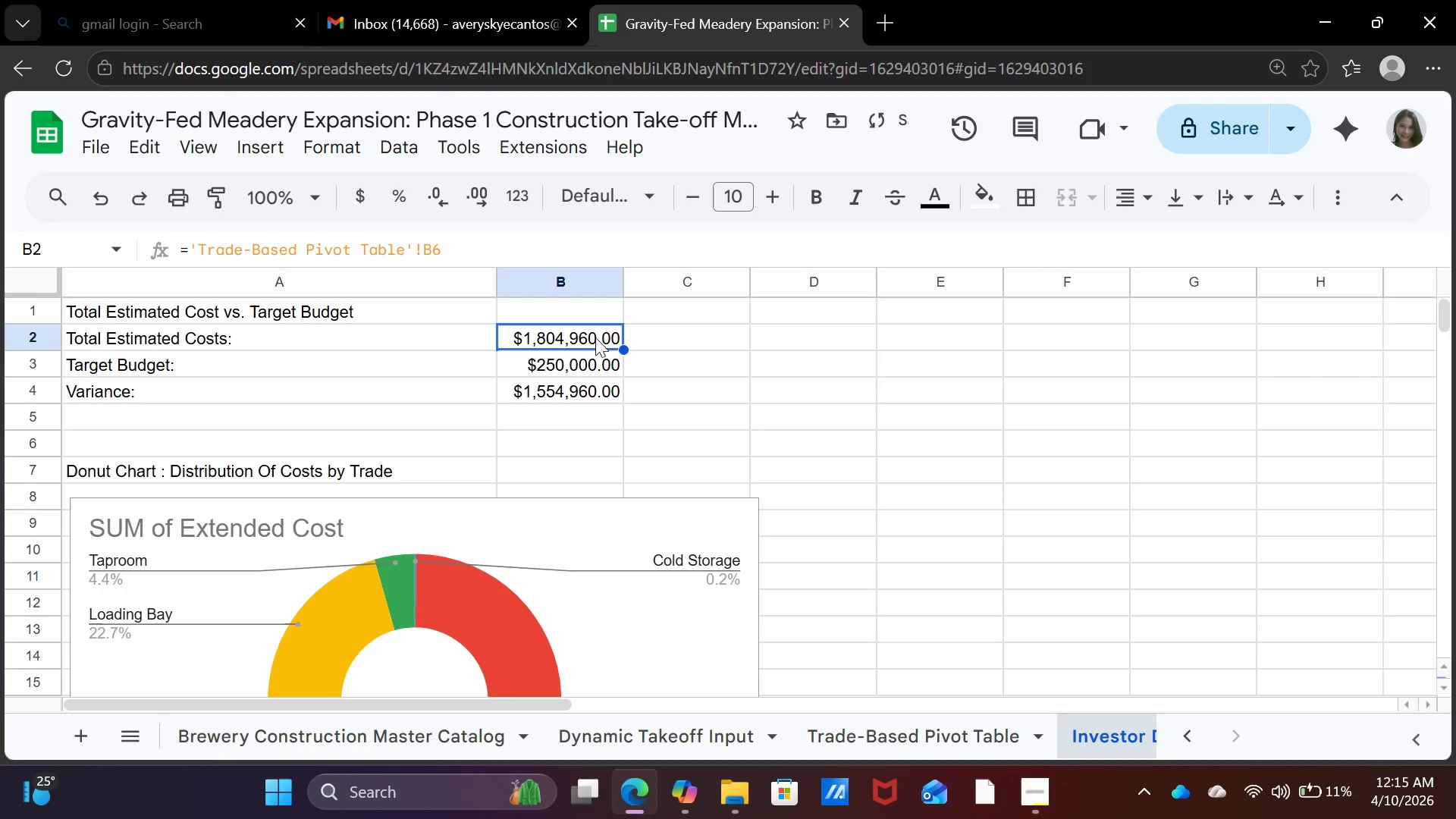 
right_click([714, 576])
 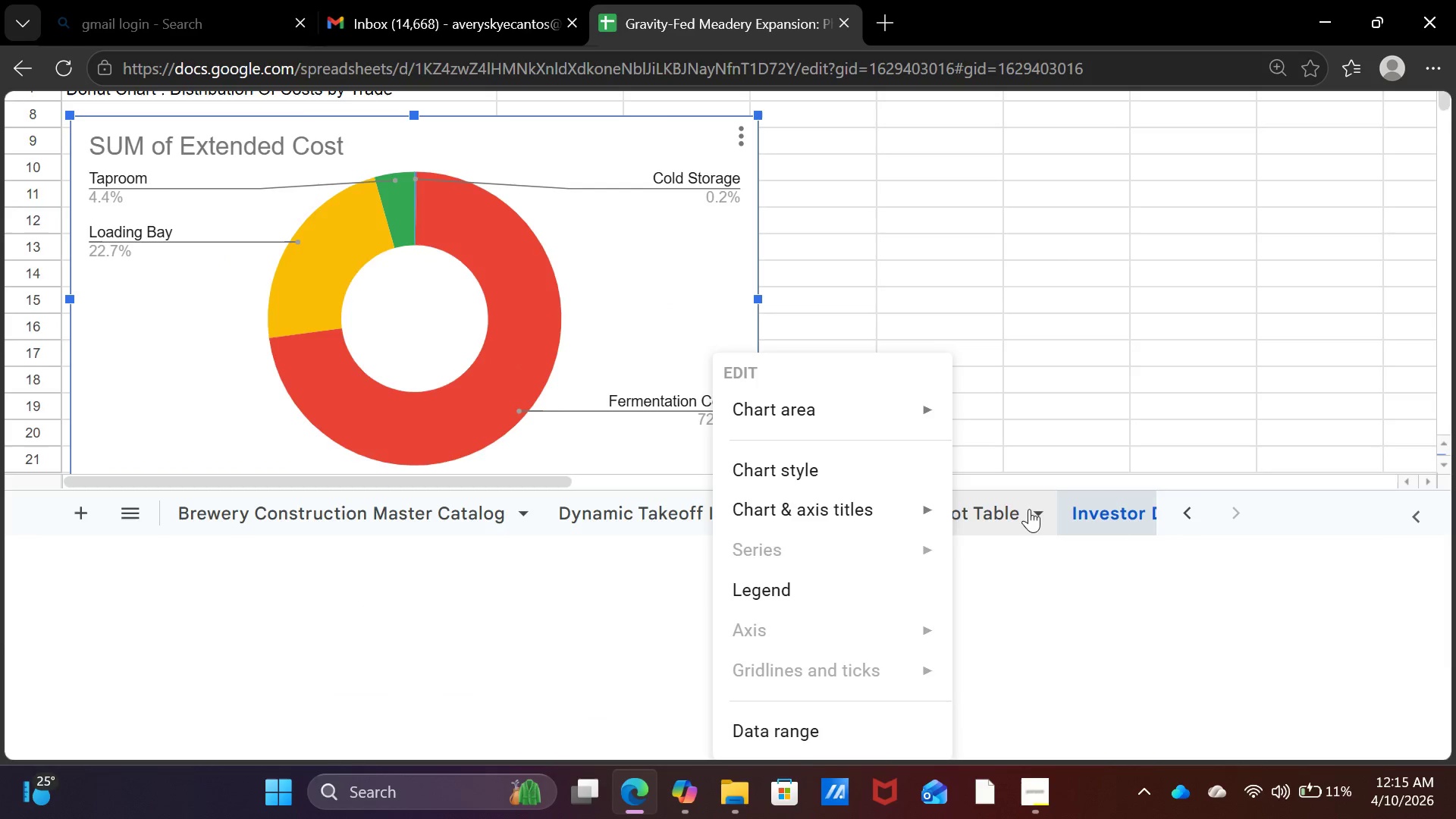 
scroll: coordinate [834, 416], scroll_direction: up, amount: 5.0
 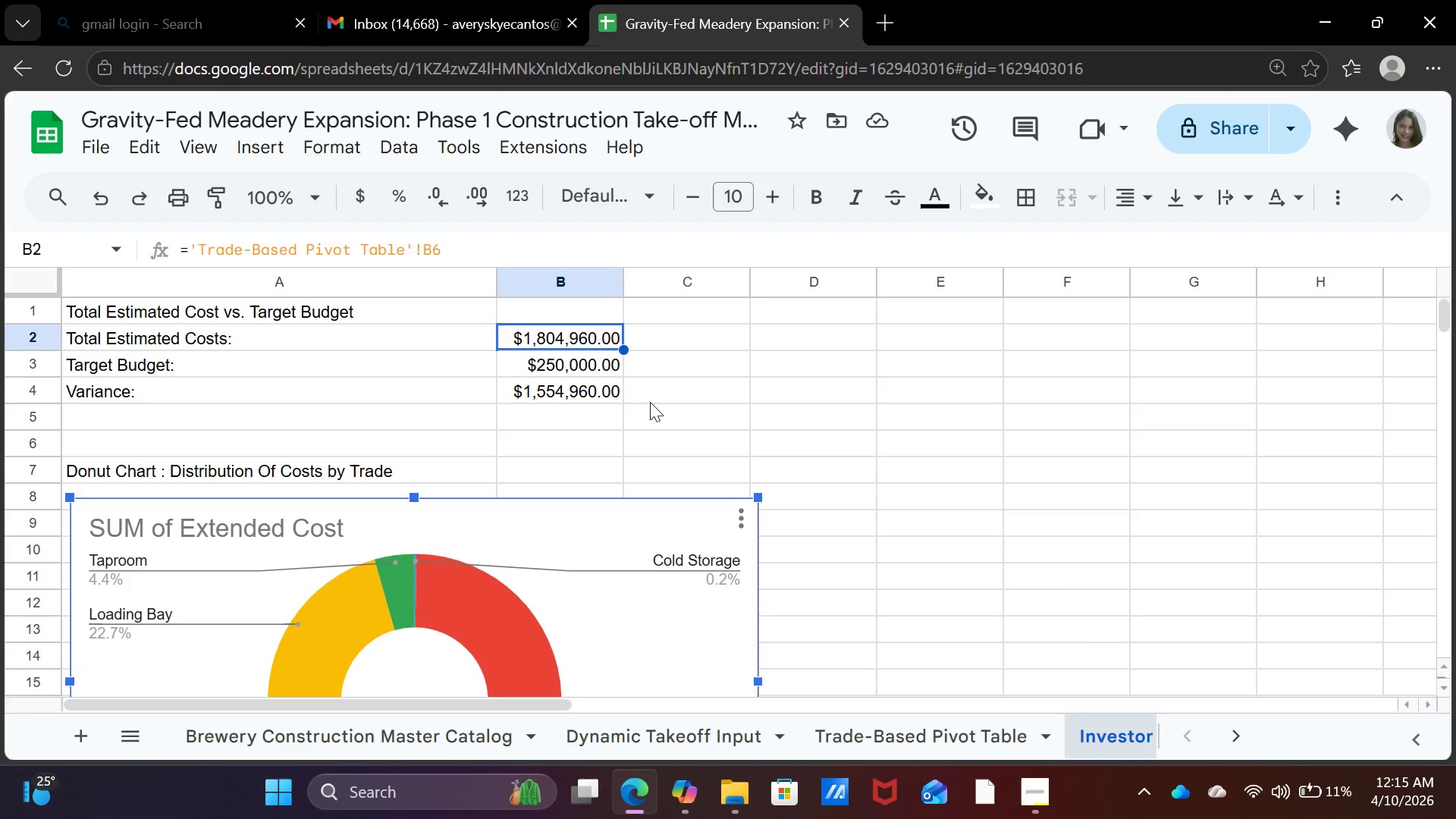 
left_click([698, 392])
 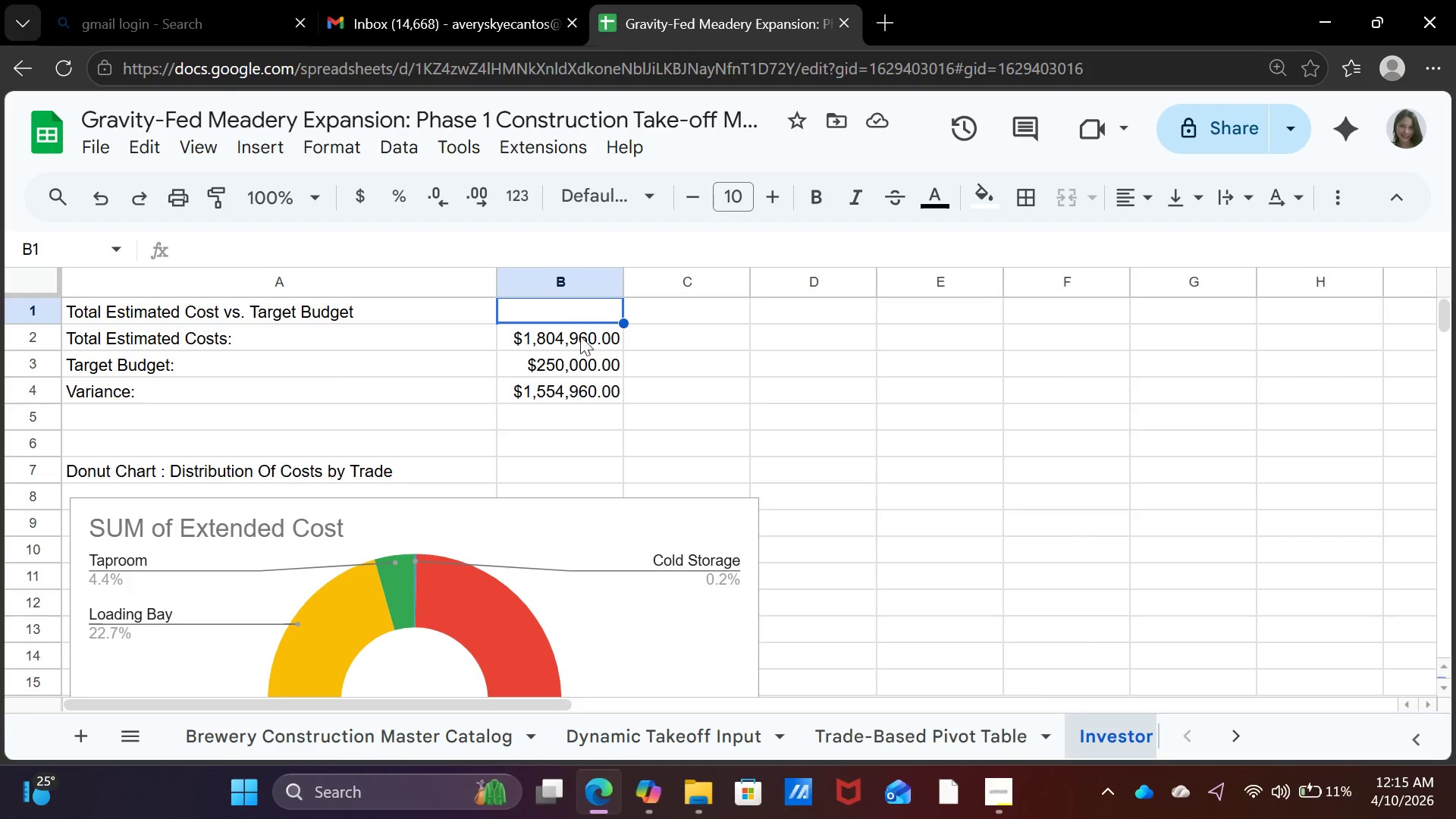 
double_click([580, 338])
 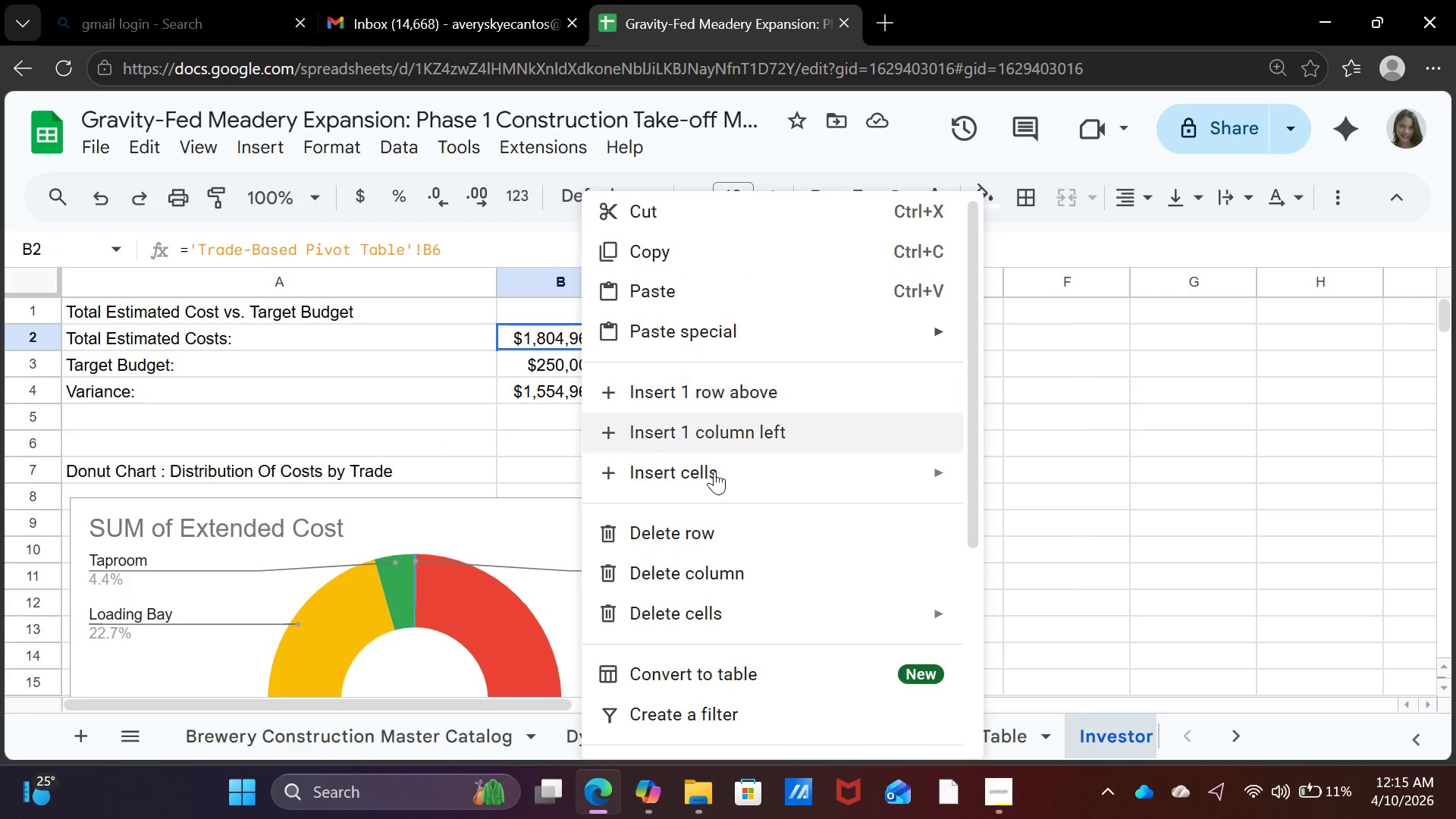 
scroll: coordinate [798, 558], scroll_direction: down, amount: 8.0
 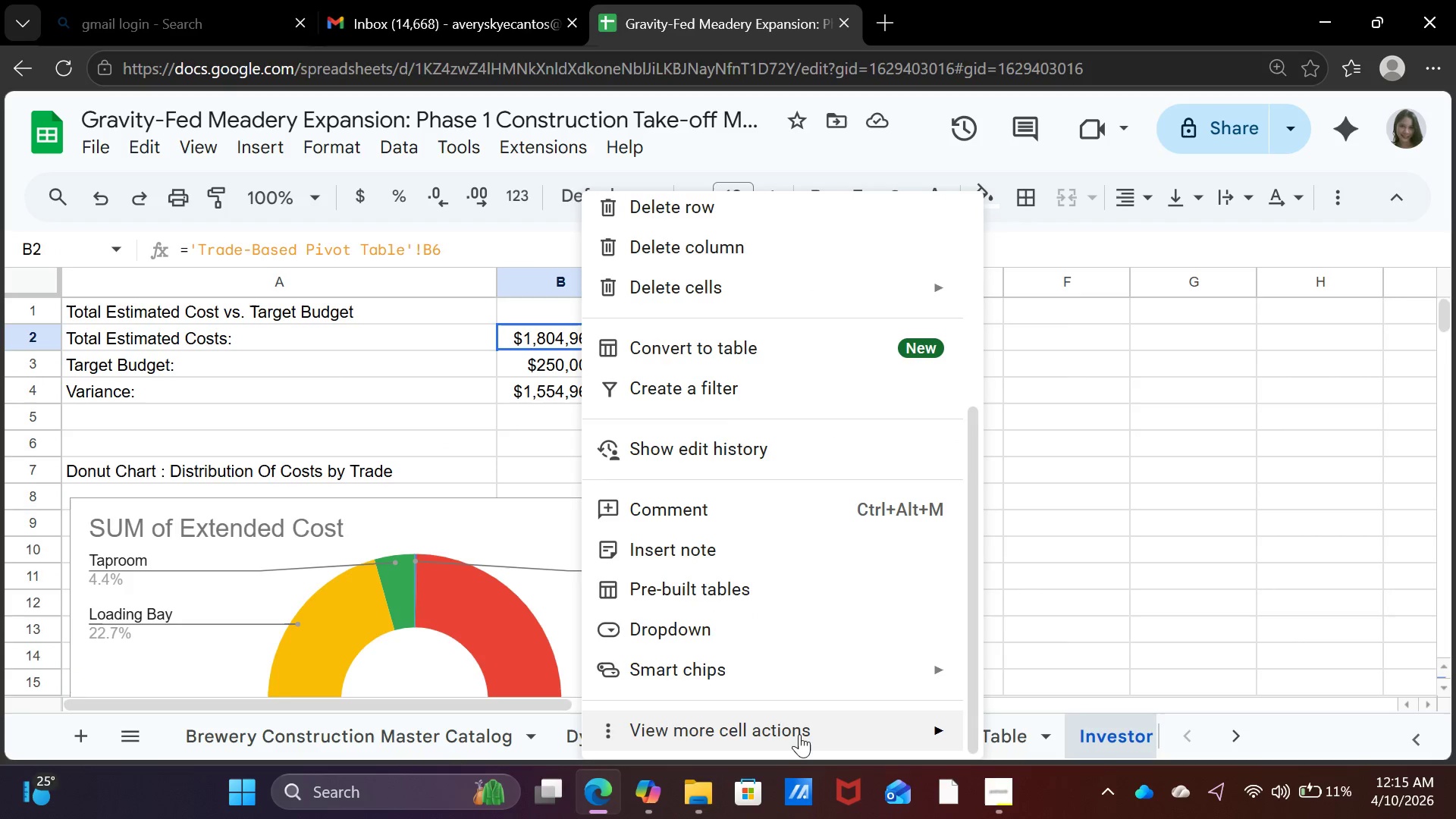 
left_click([800, 742])
 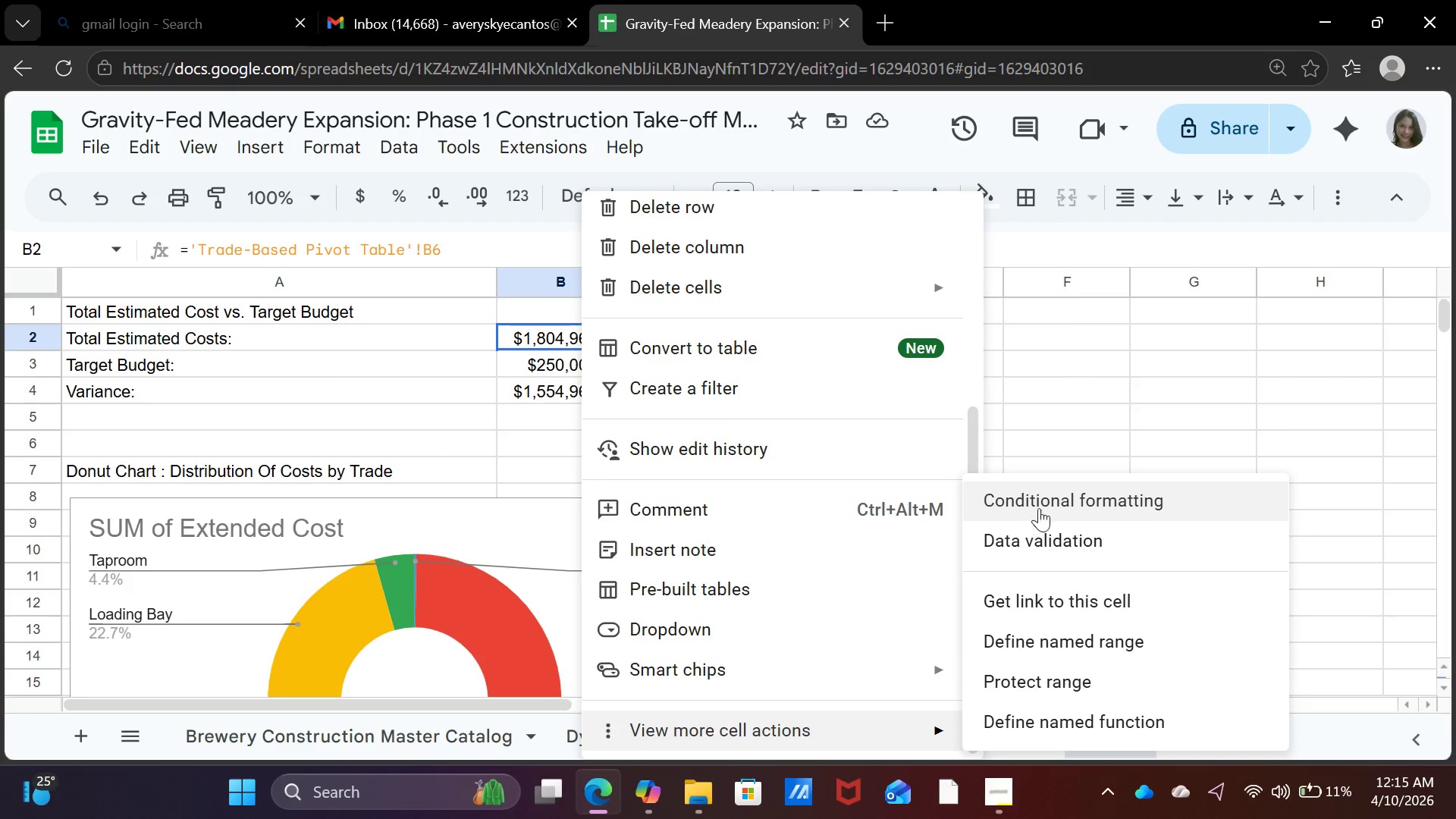 
left_click([1046, 497])
 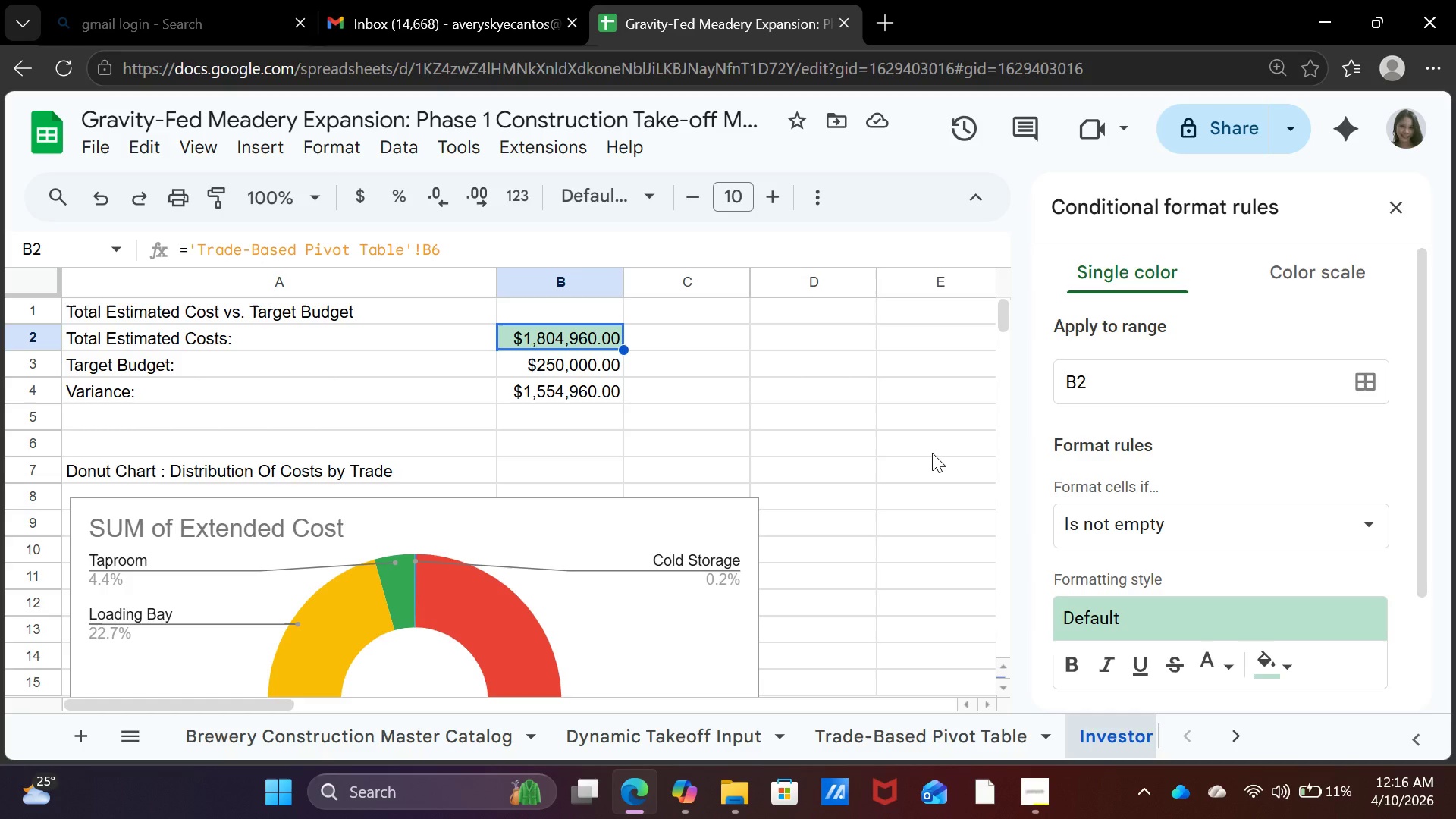 
wait(30.67)
 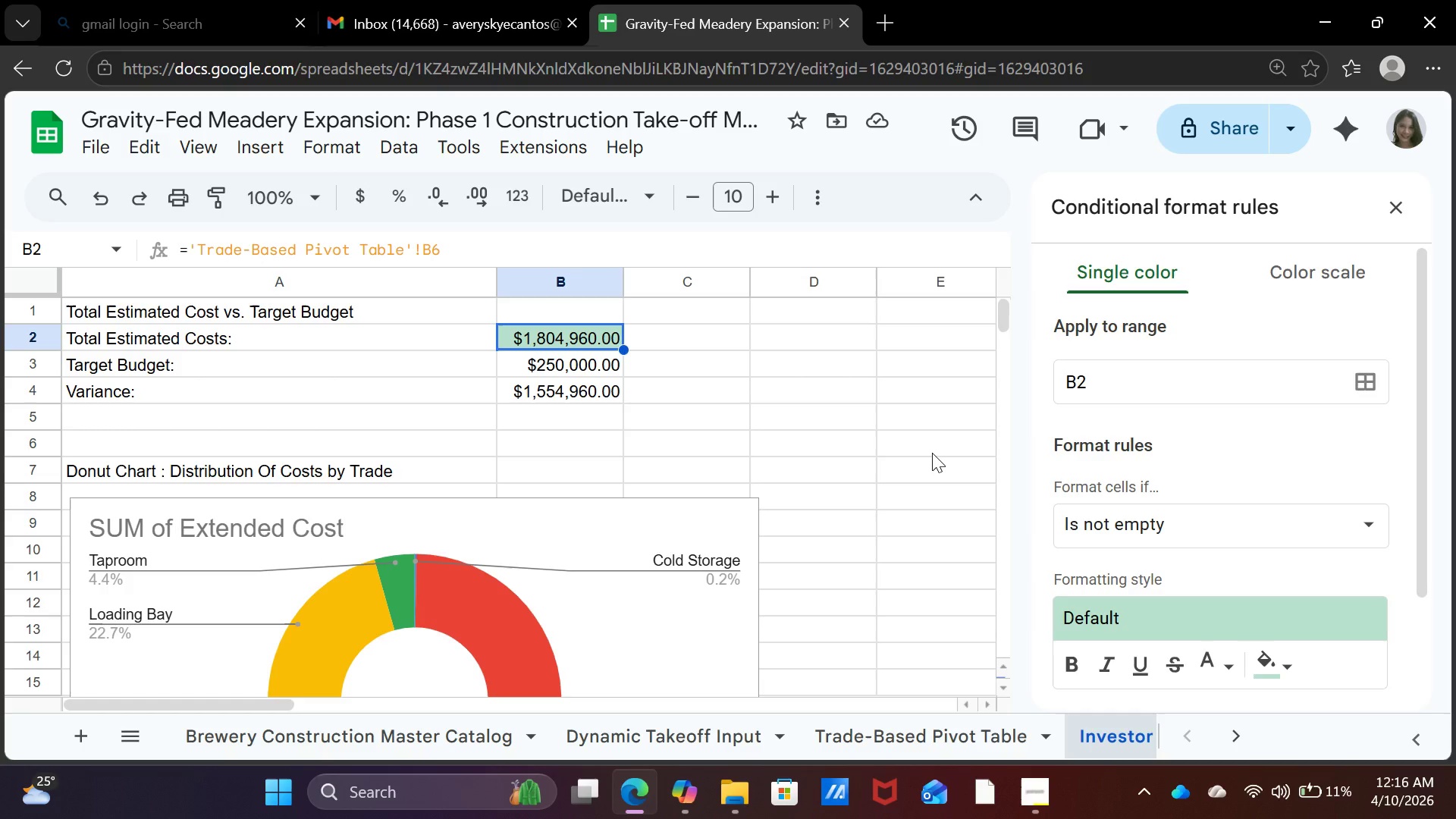 
key(Equal)
 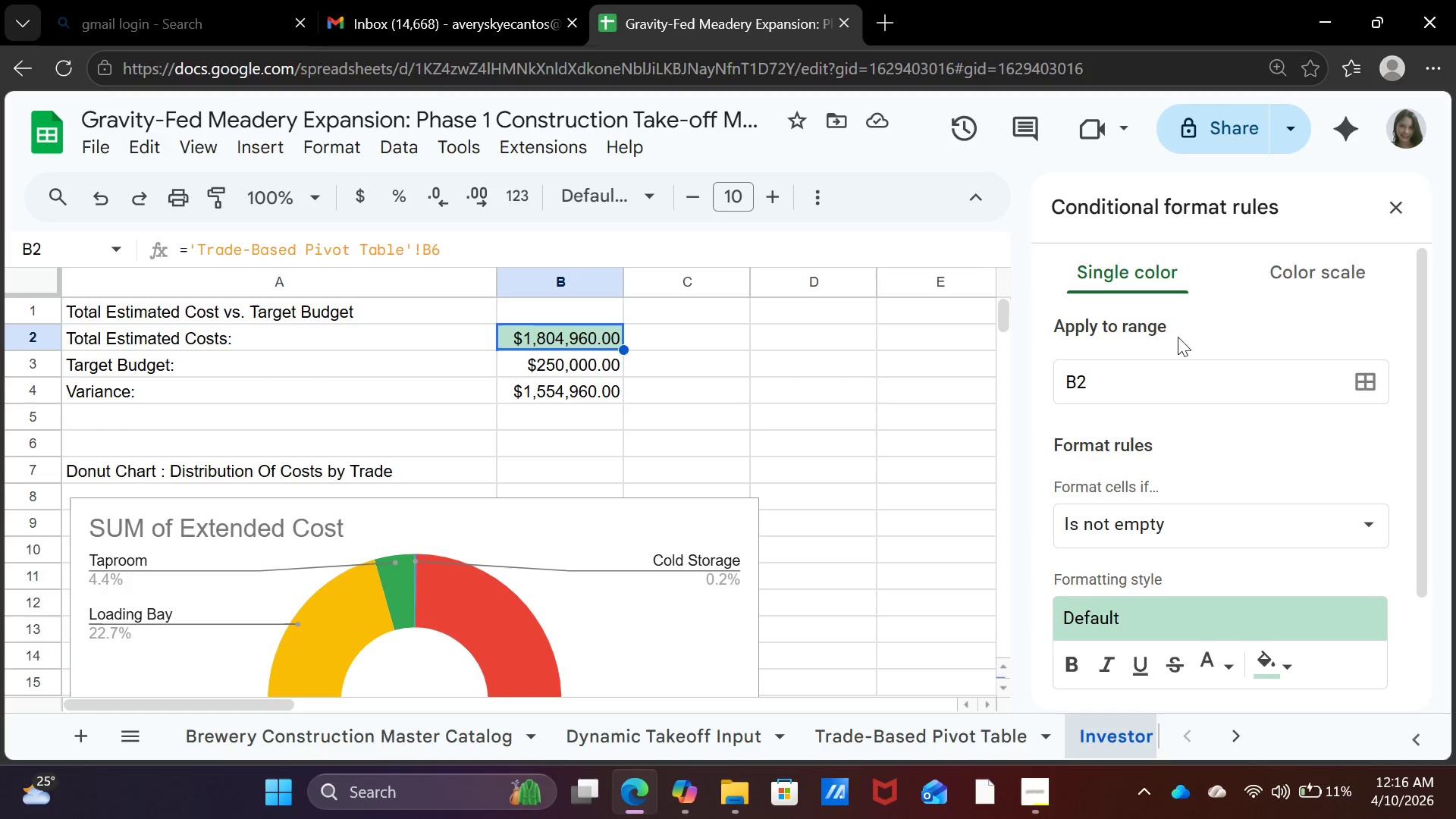 
left_click([1395, 215])
 